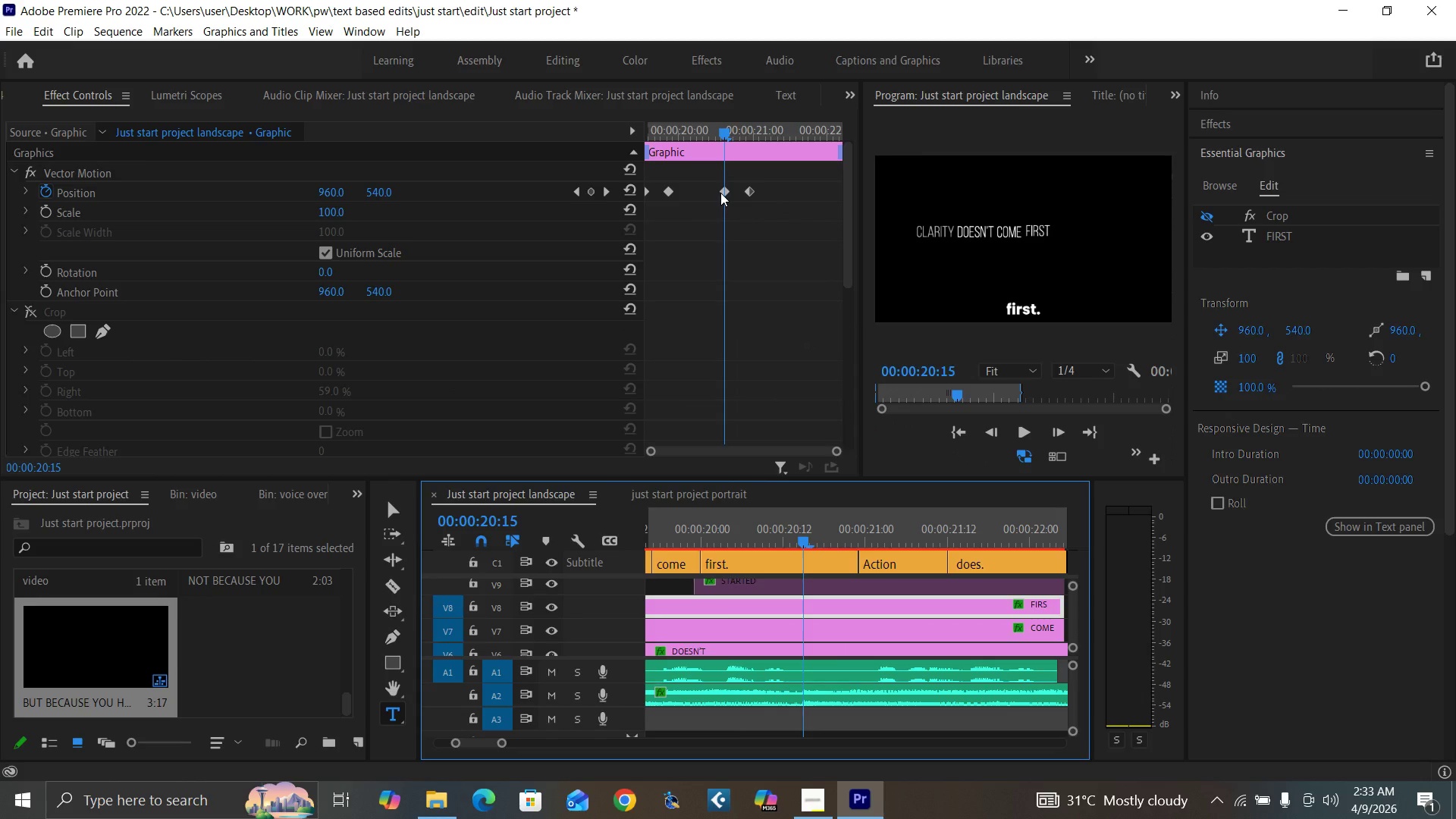 
left_click_drag(start_coordinate=[844, 253], to_coordinate=[821, 474])
 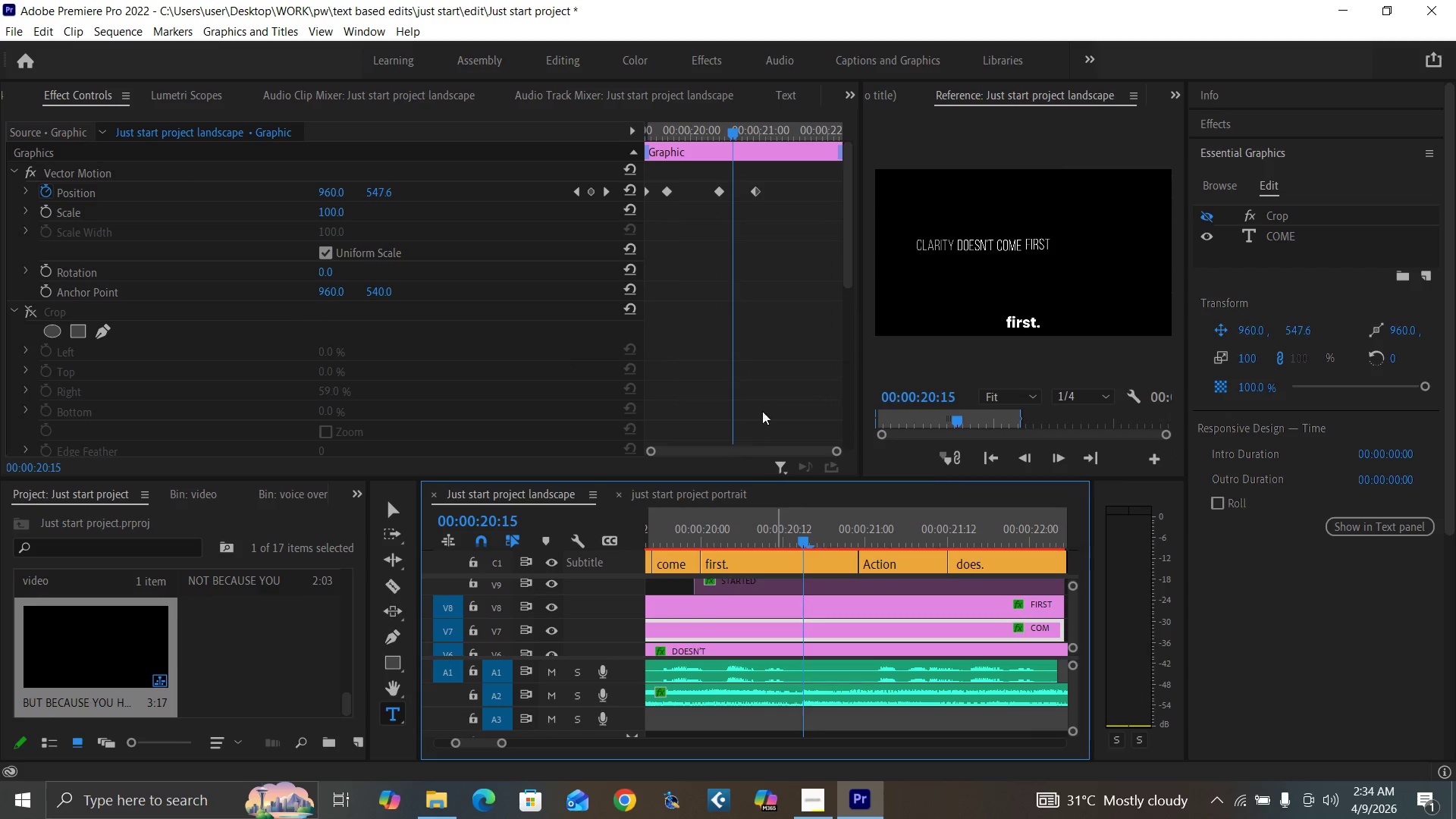 
wait(5.44)
 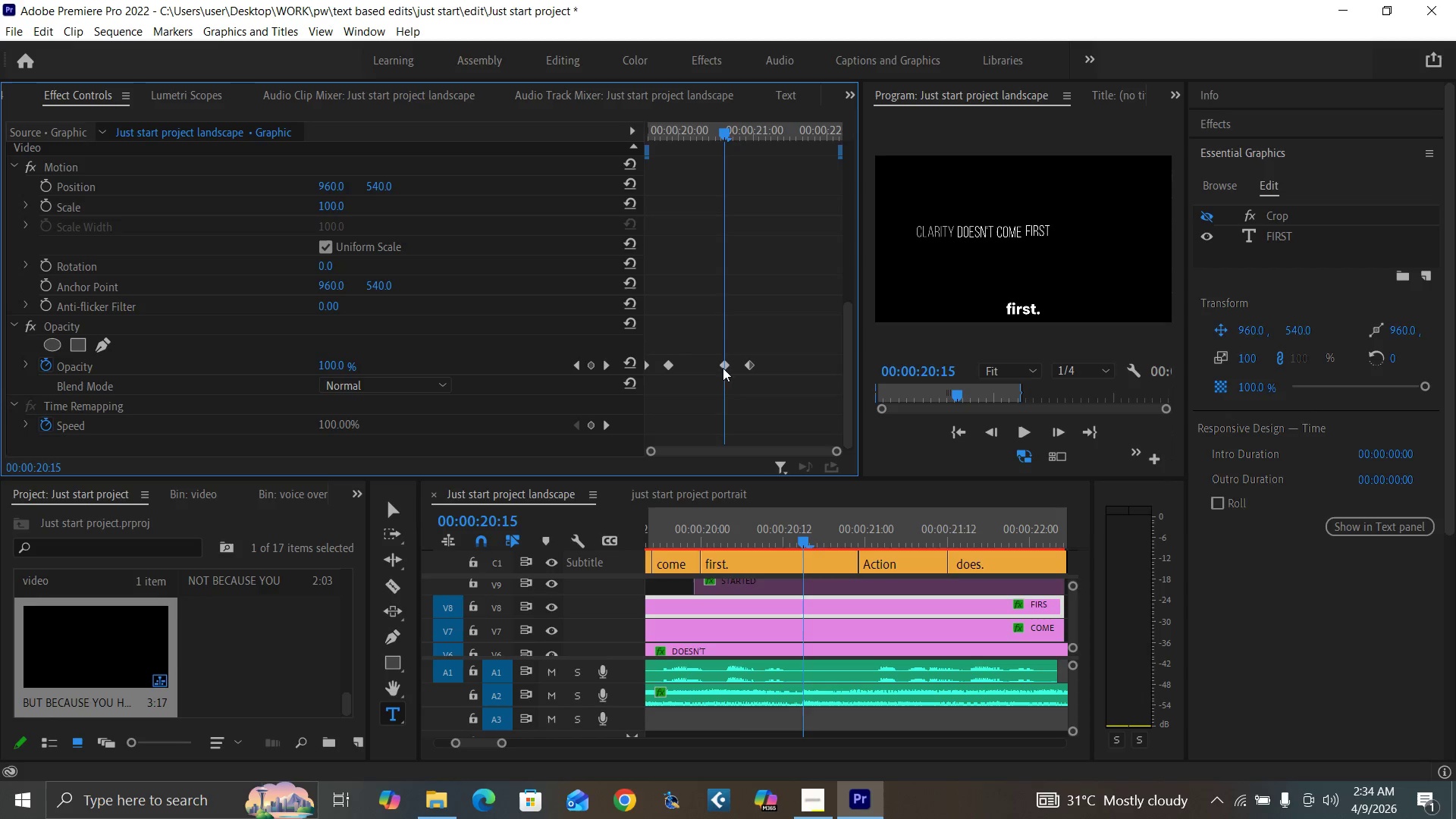 
left_click_drag(start_coordinate=[716, 187], to_coordinate=[732, 196])
 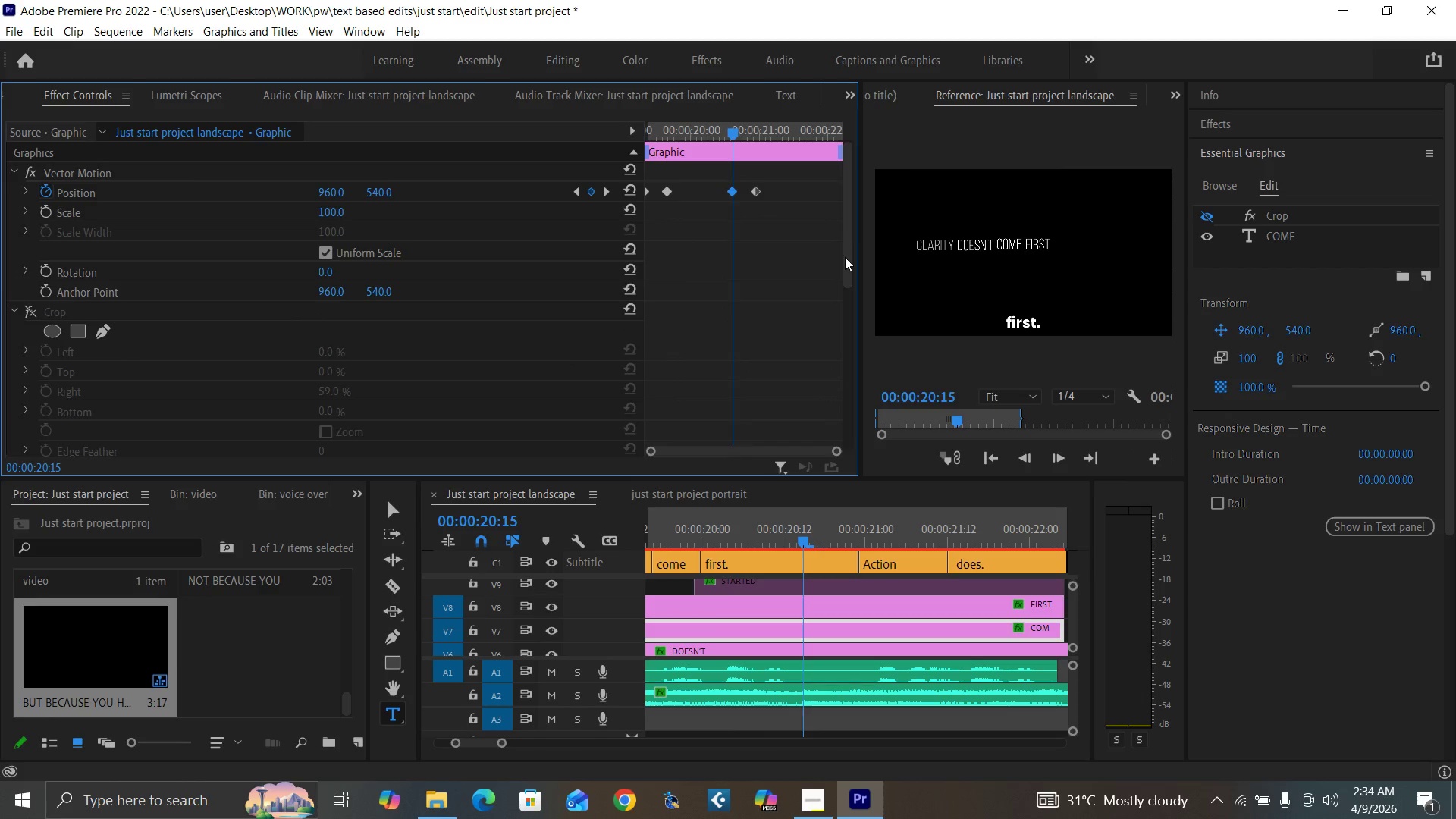 
left_click_drag(start_coordinate=[846, 260], to_coordinate=[826, 488])
 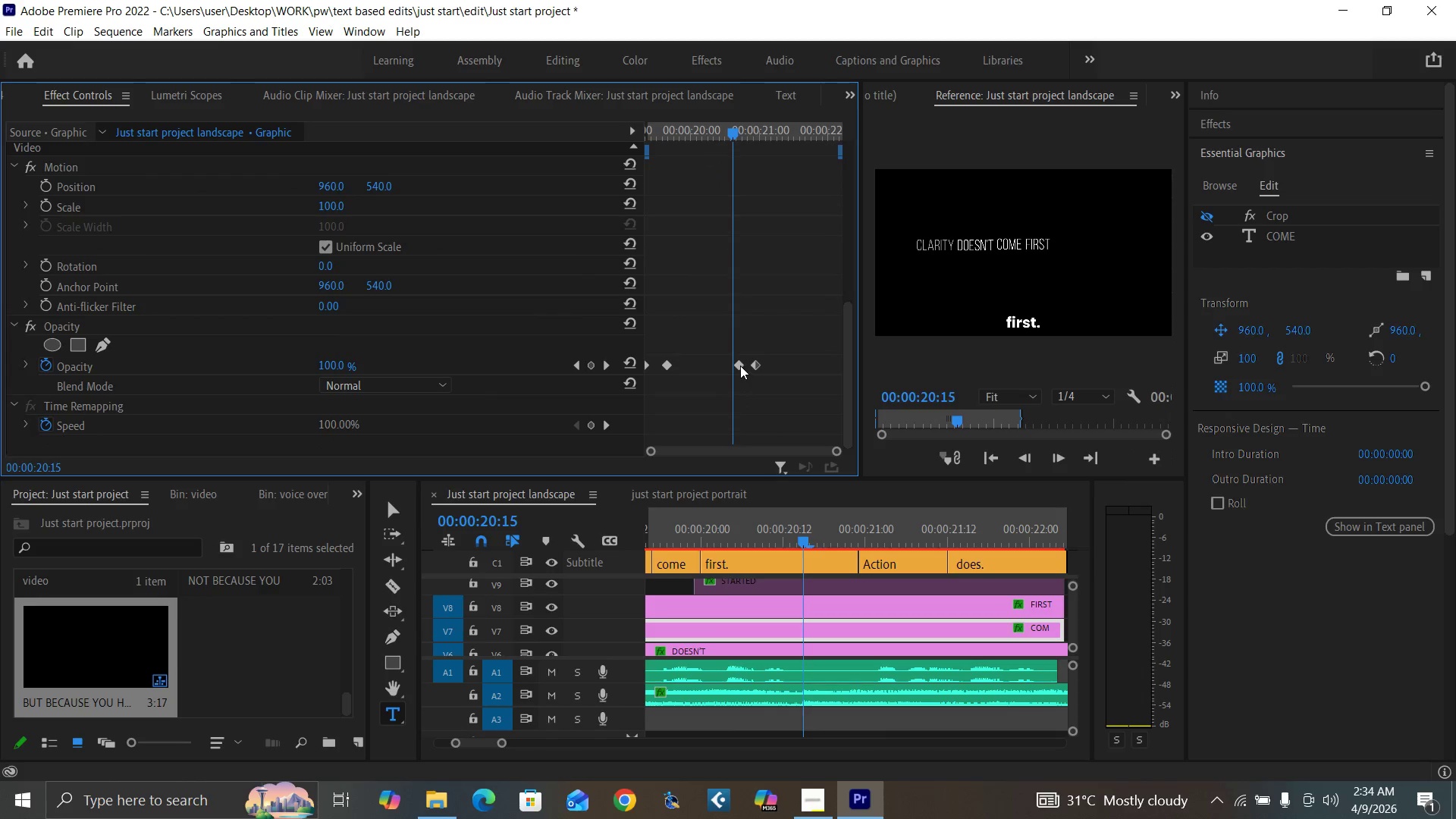 
left_click_drag(start_coordinate=[738, 363], to_coordinate=[732, 362])
 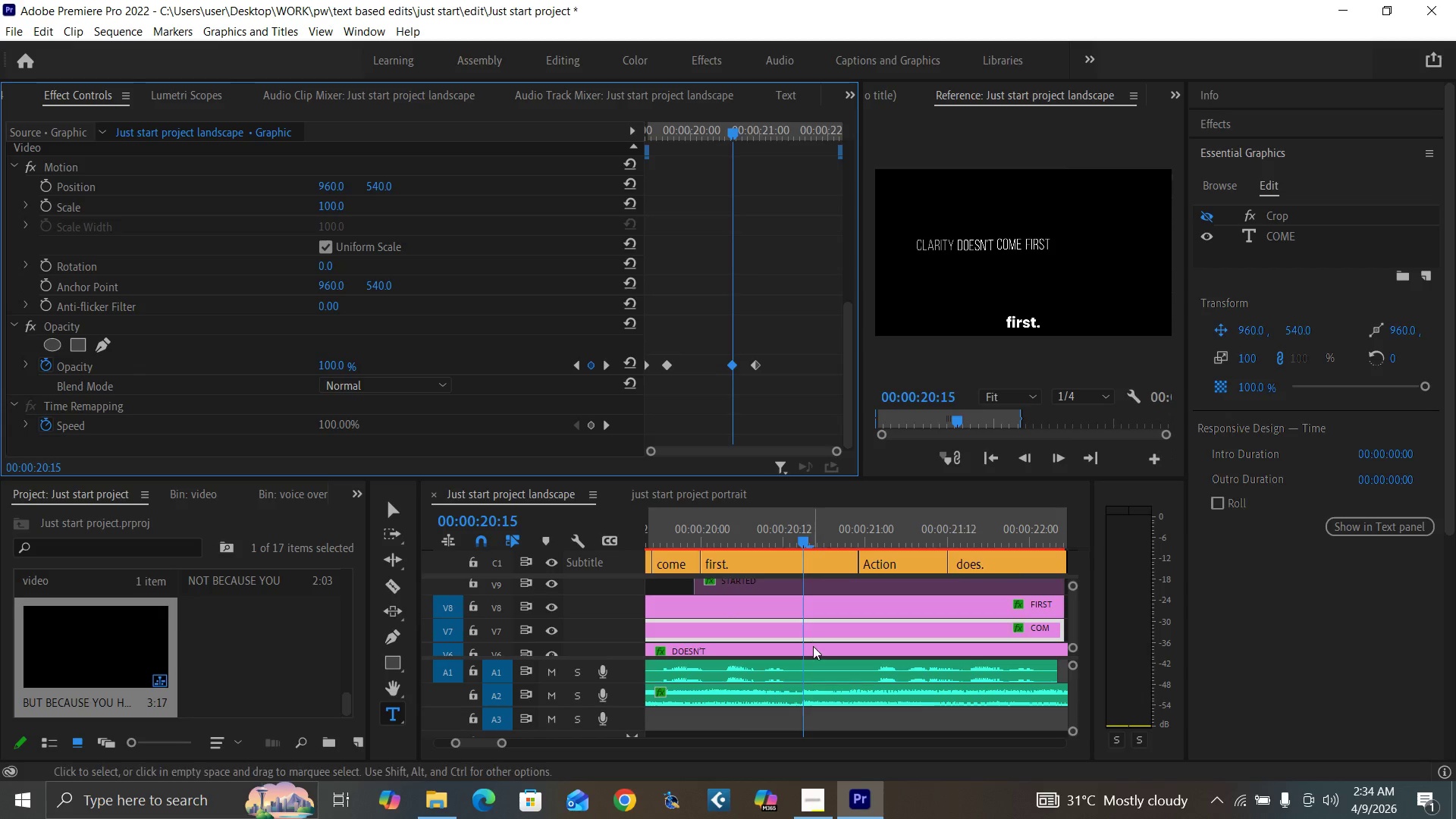 
left_click([814, 648])
 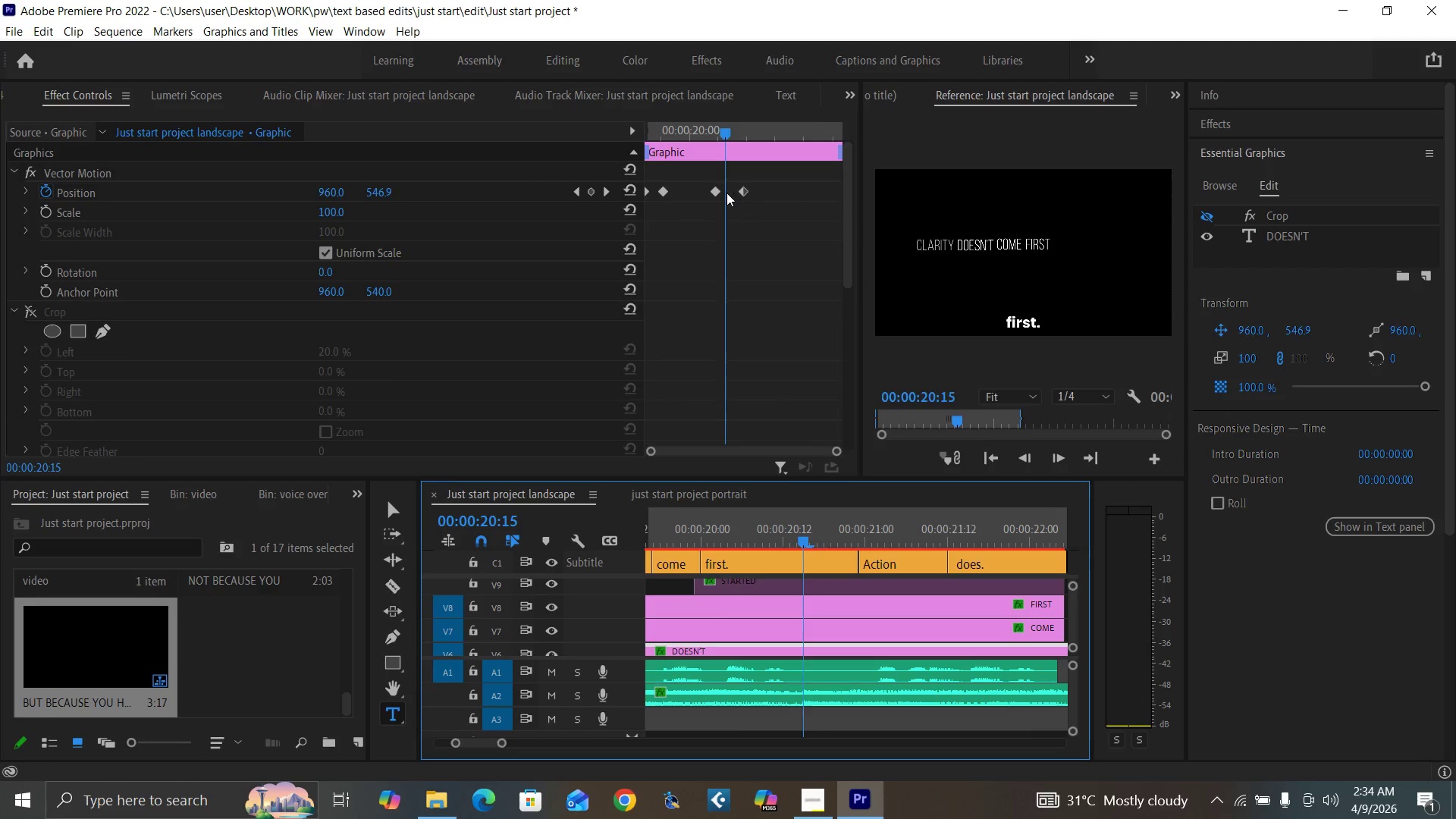 
left_click_drag(start_coordinate=[715, 191], to_coordinate=[723, 193])
 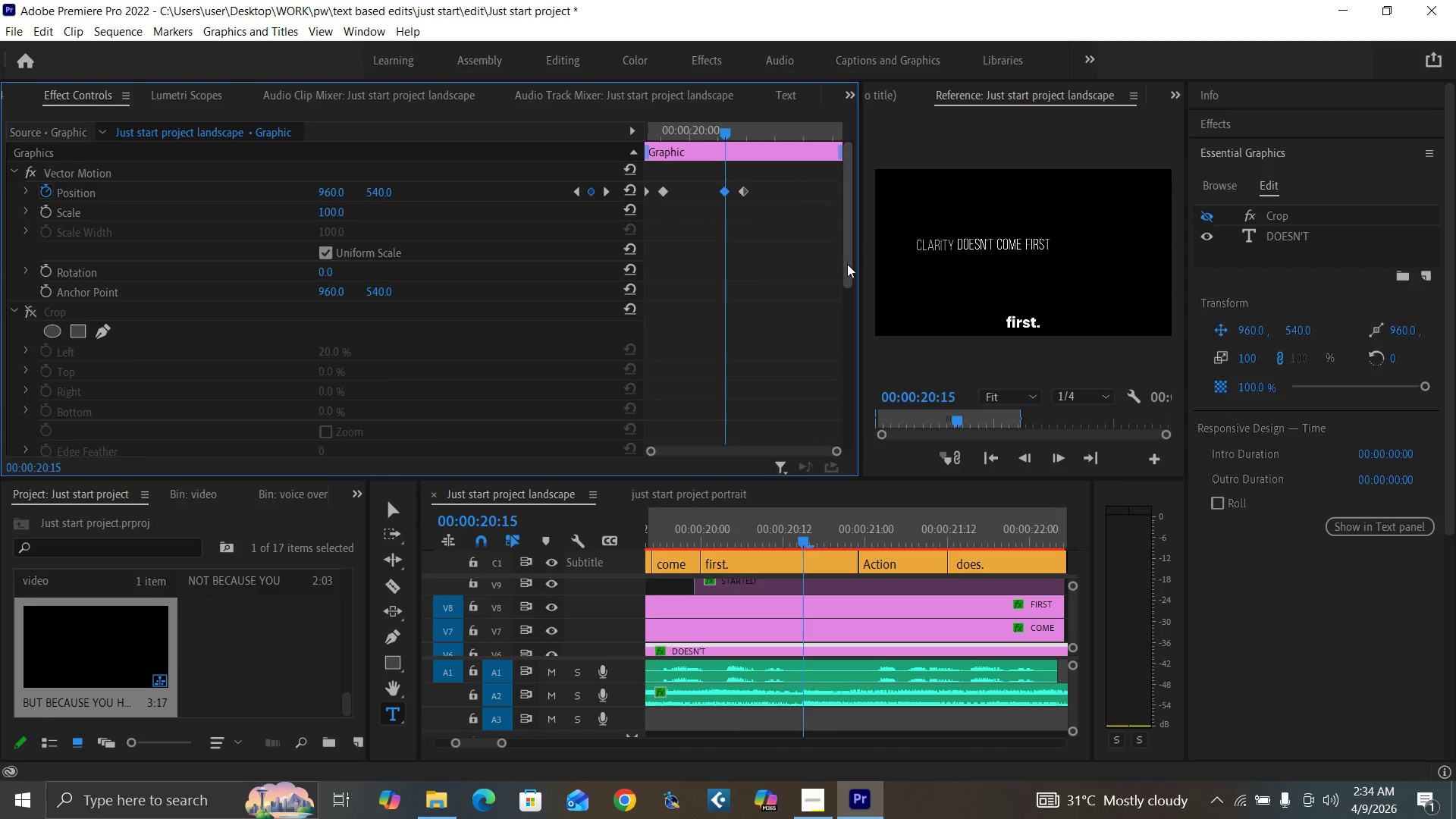 
left_click_drag(start_coordinate=[849, 265], to_coordinate=[835, 495])
 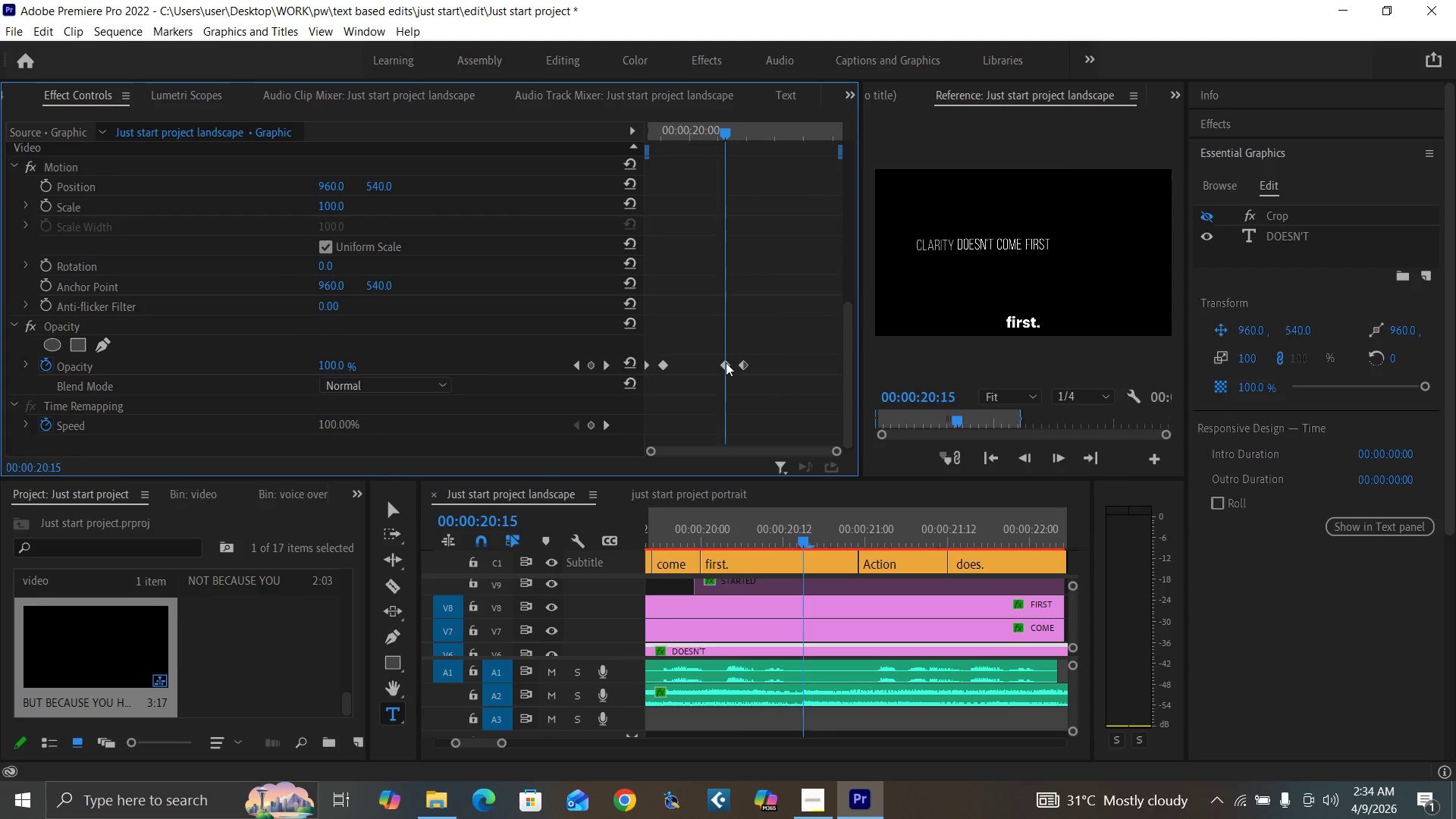 
left_click([726, 362])
 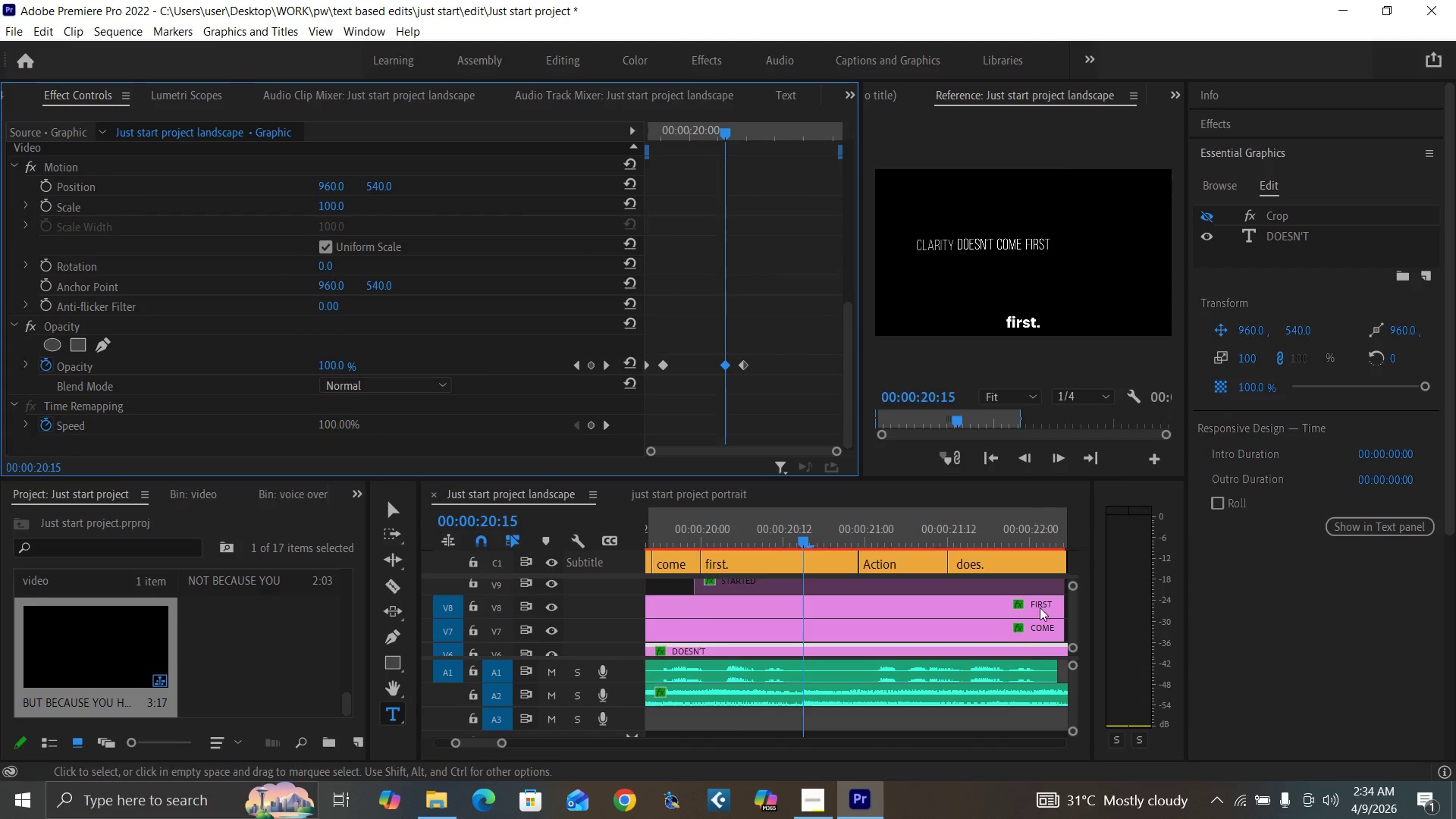 
mouse_move([1053, 610])
 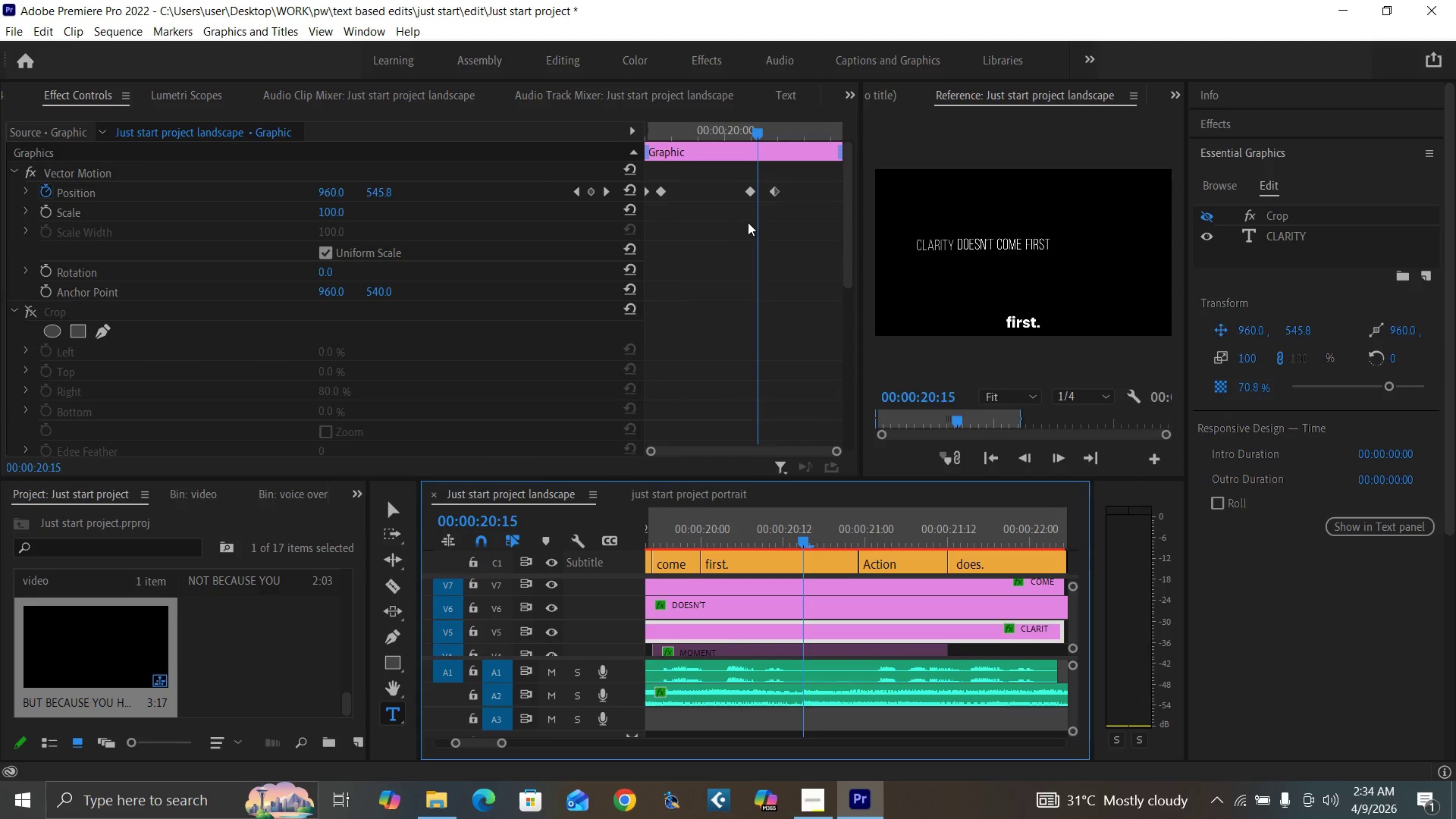 
left_click_drag(start_coordinate=[748, 187], to_coordinate=[752, 187])
 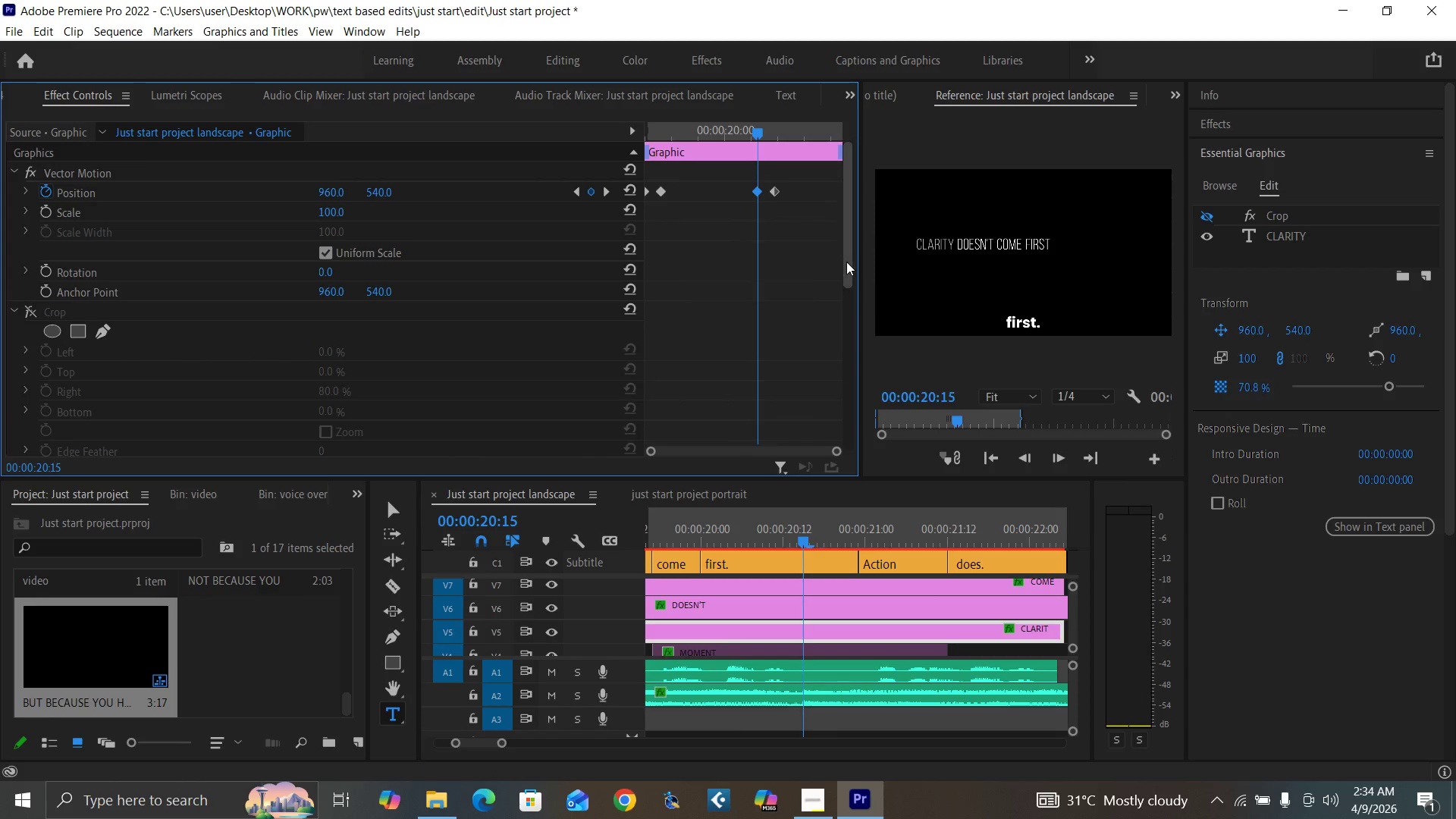 
left_click_drag(start_coordinate=[847, 267], to_coordinate=[840, 503])
 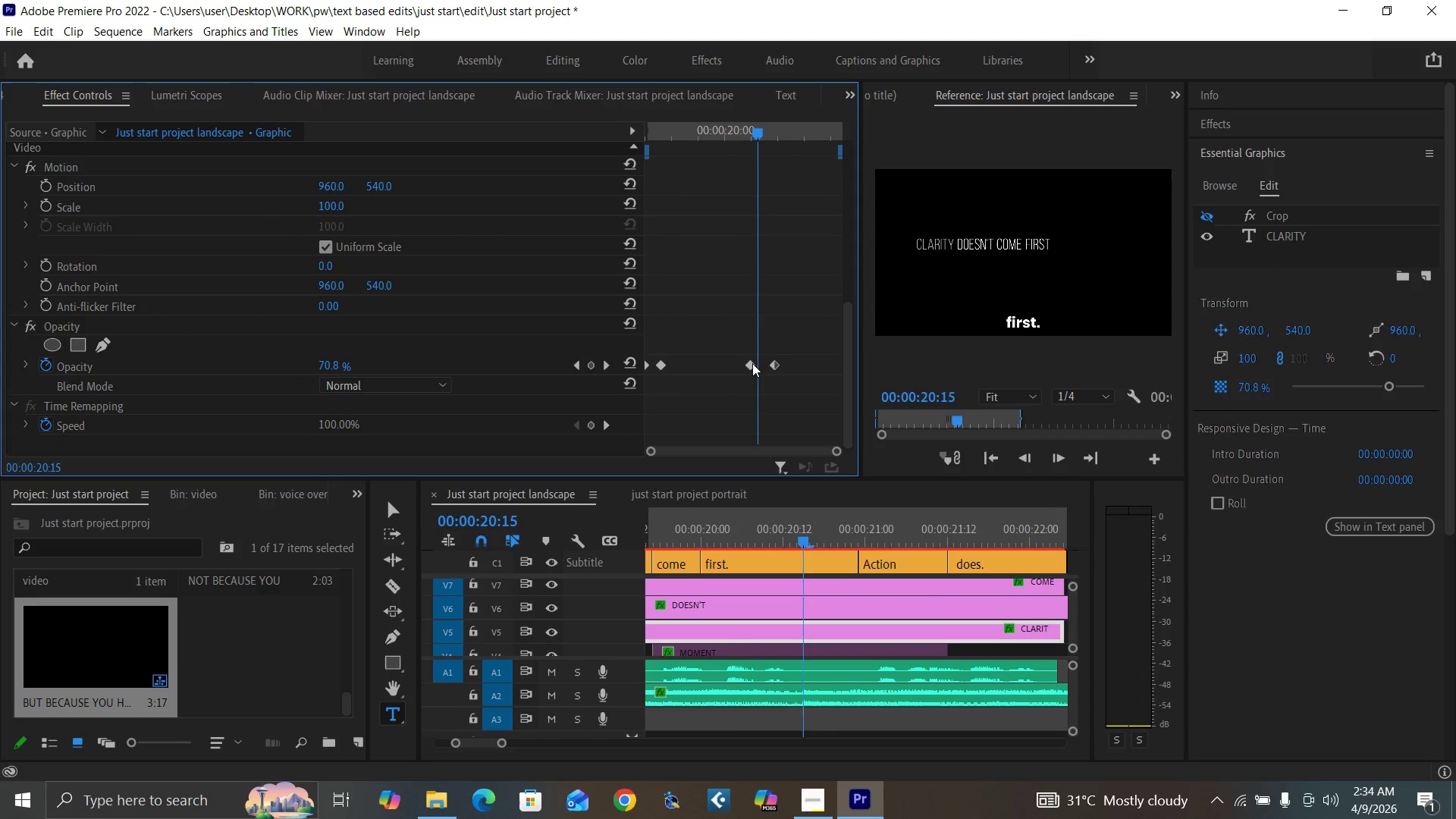 
left_click_drag(start_coordinate=[750, 361], to_coordinate=[757, 365])
 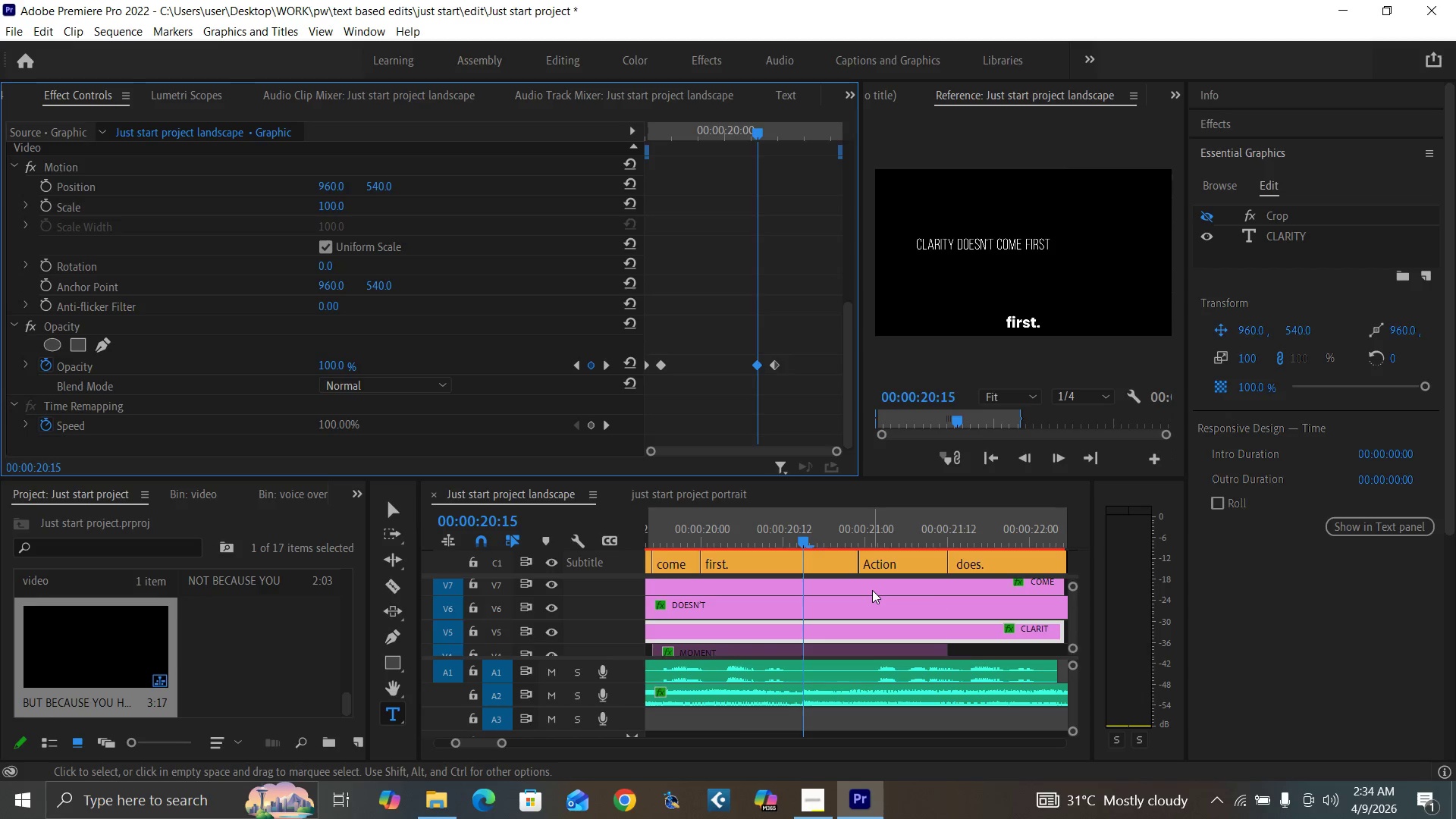 
key(ArrowRight)
 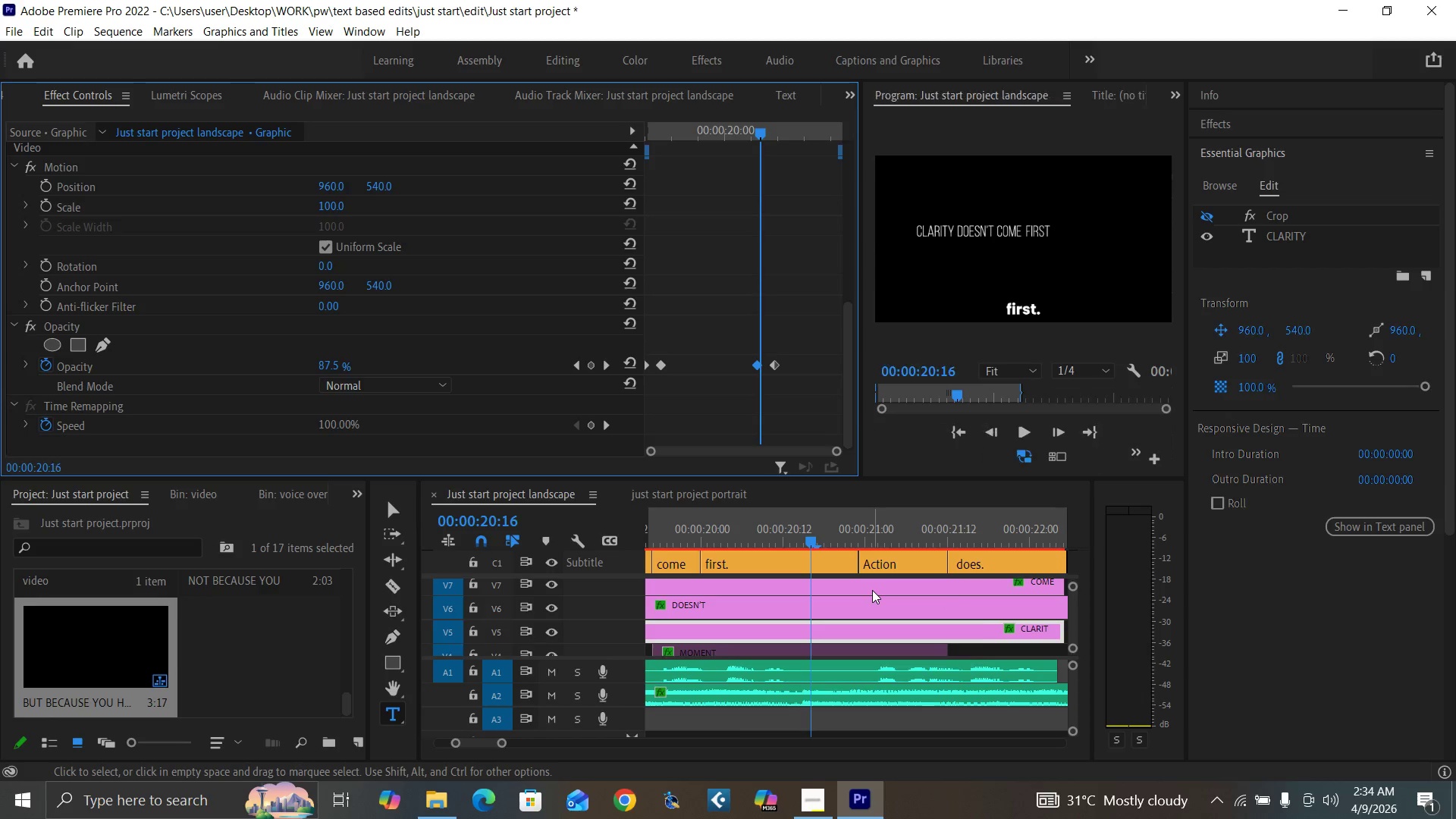 
key(ArrowRight)
 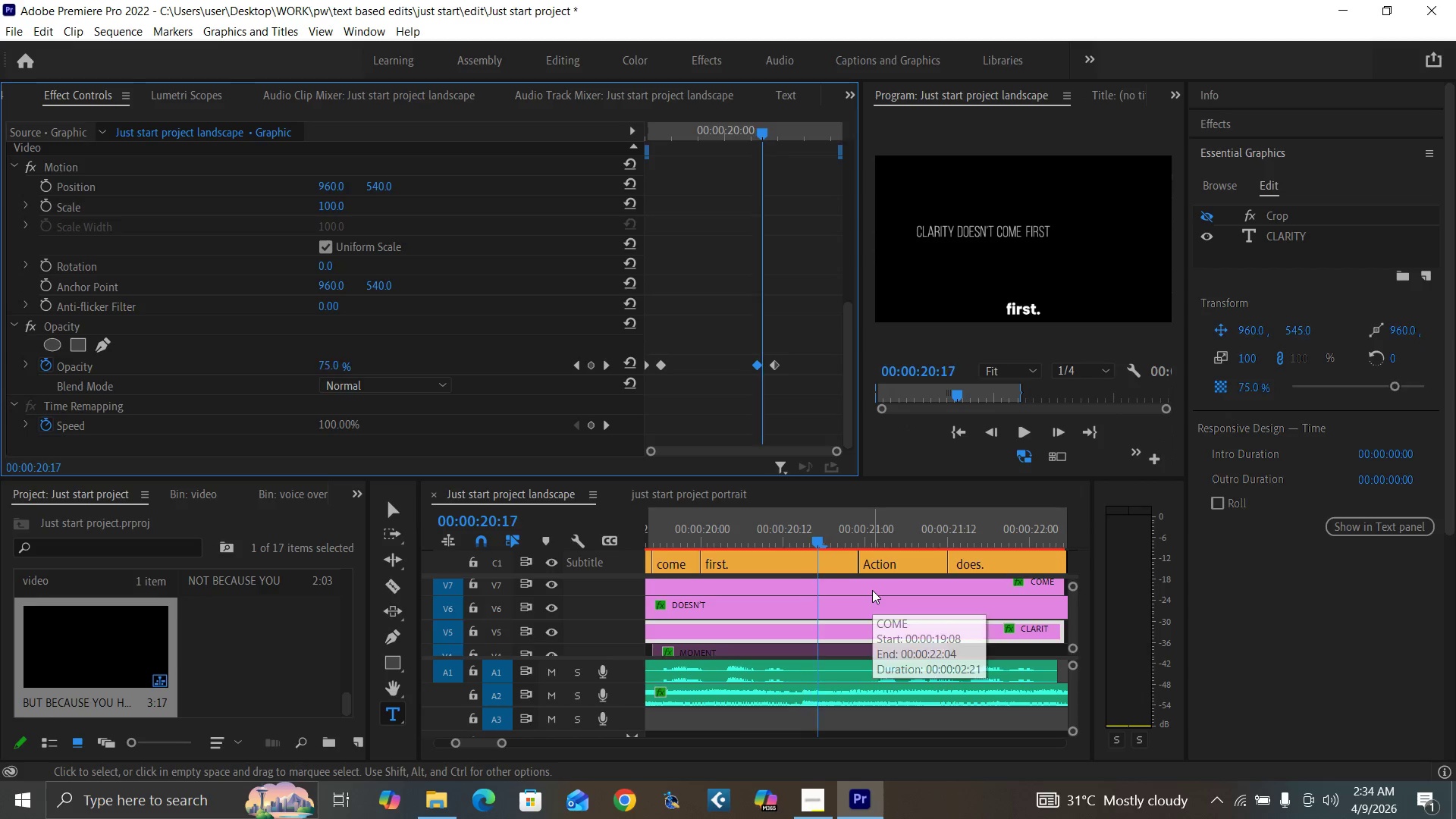 
key(ArrowRight)
 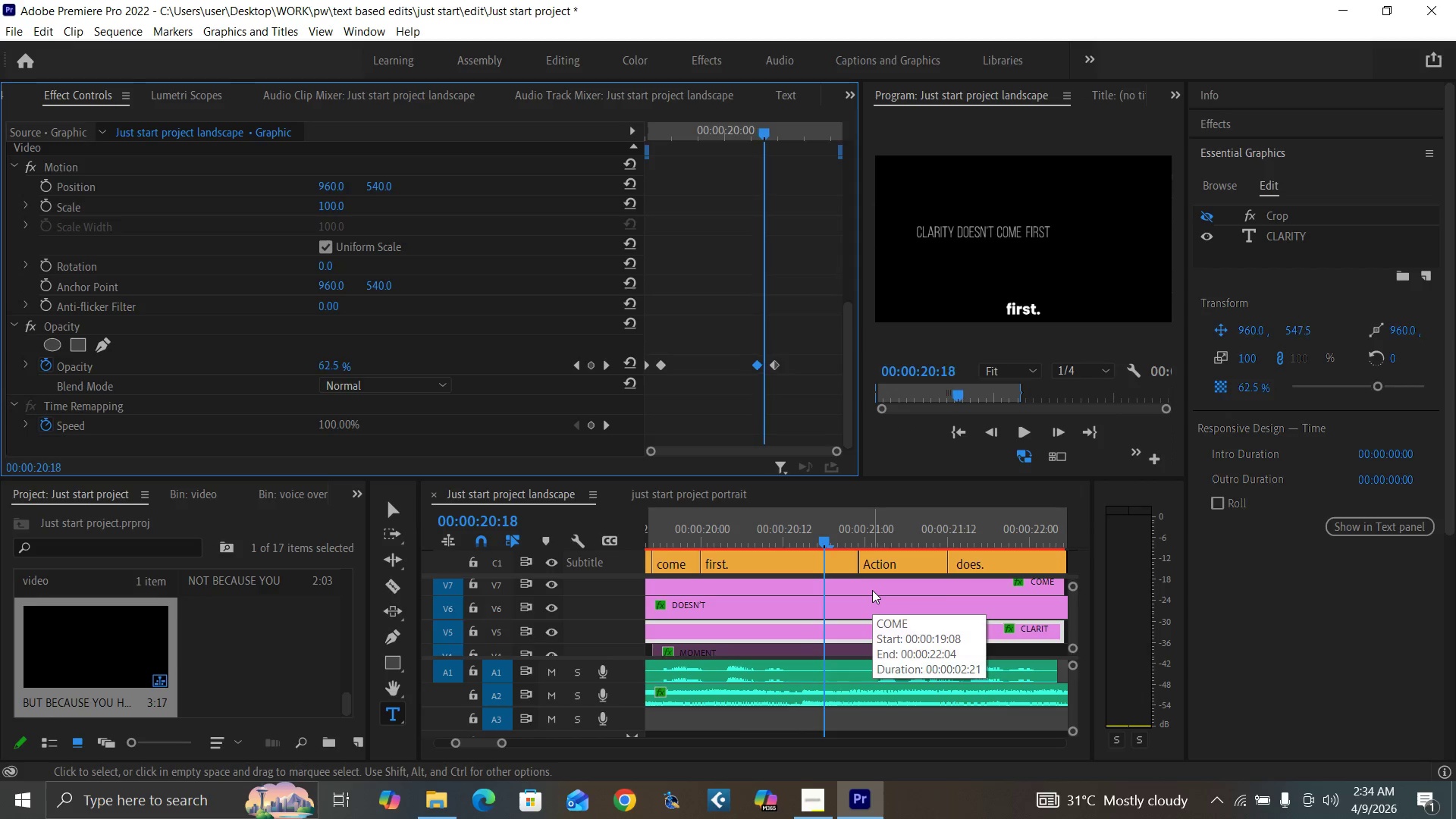 
key(ArrowRight)
 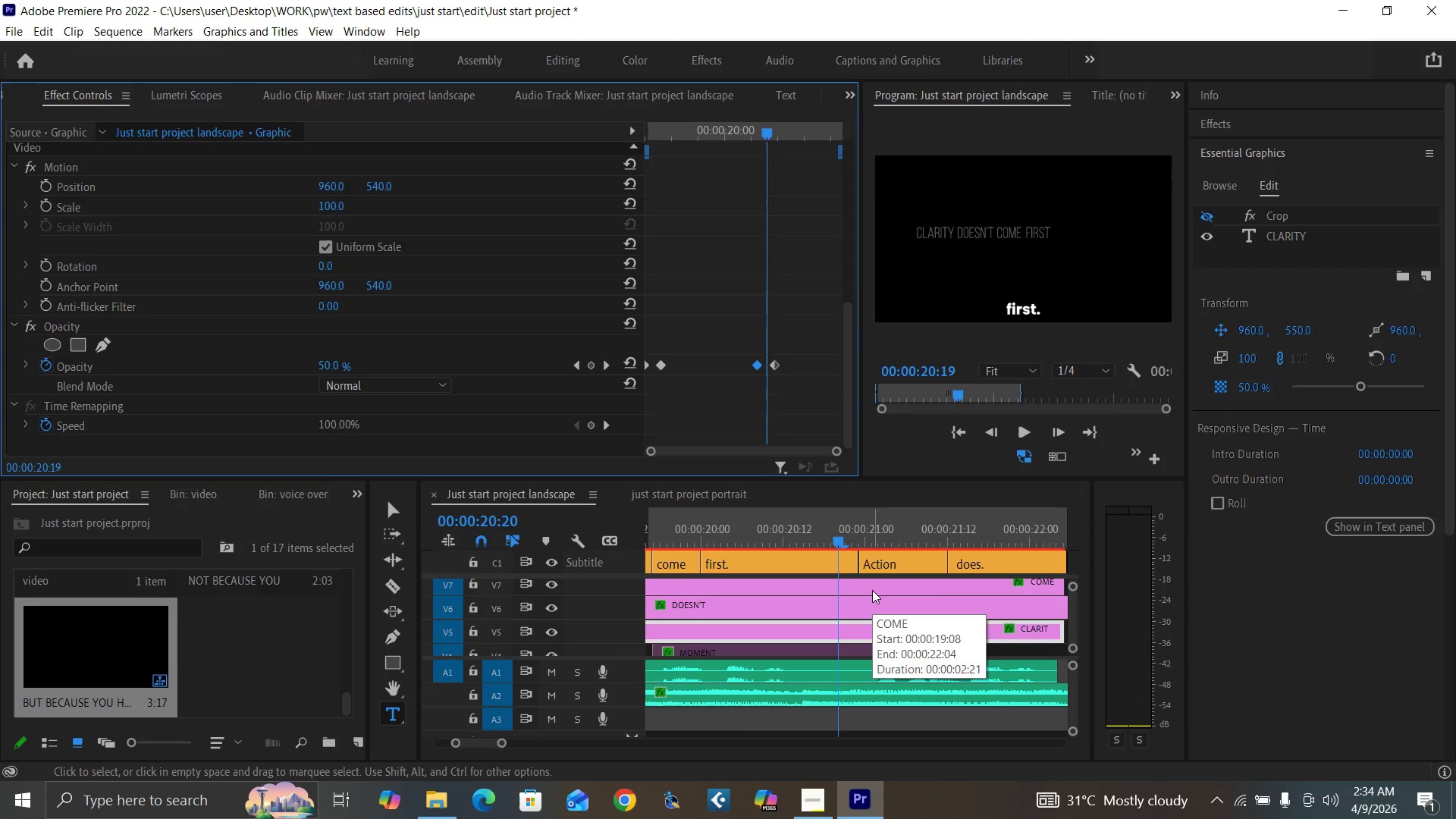 
key(ArrowRight)
 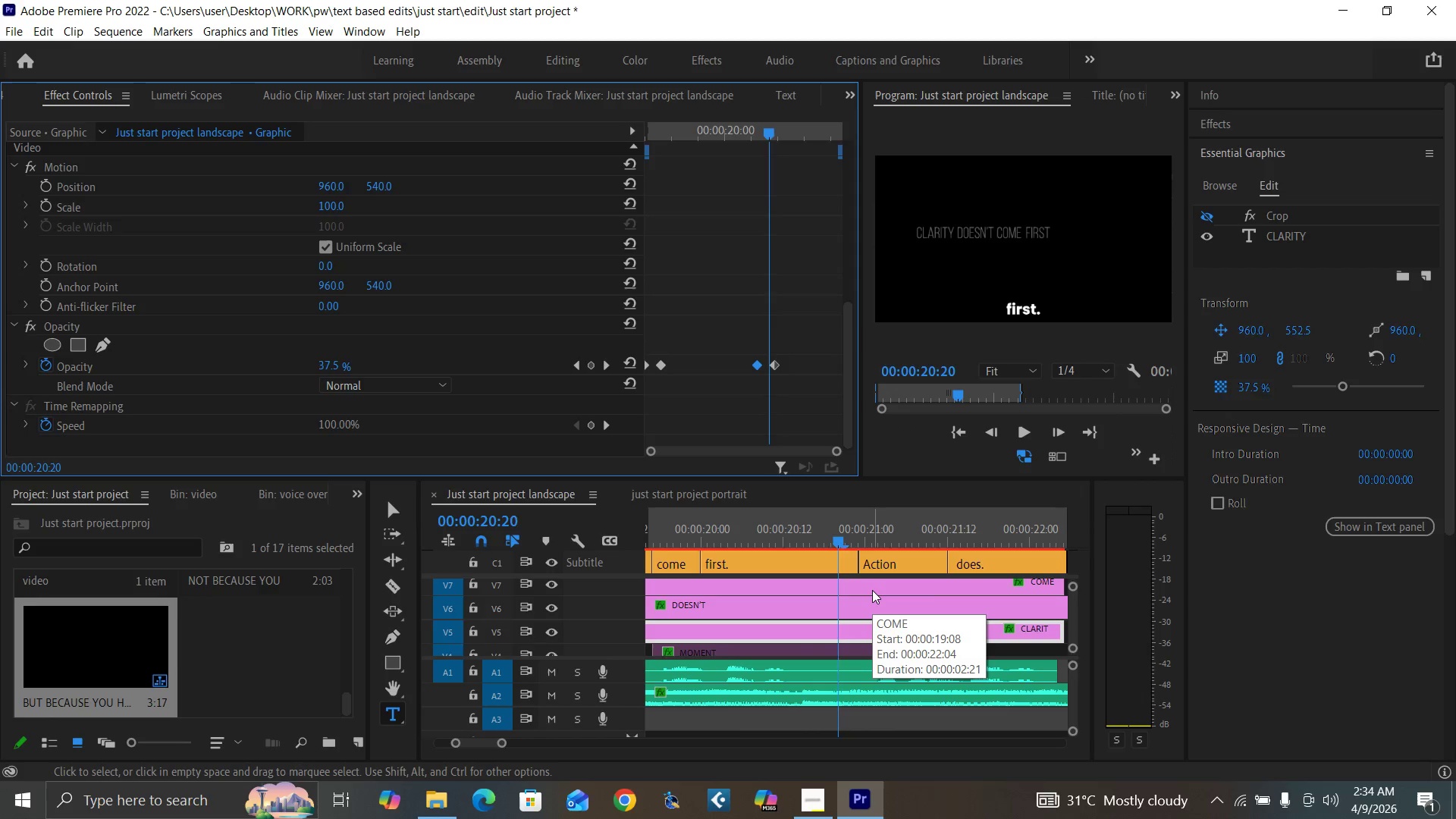 
key(ArrowRight)
 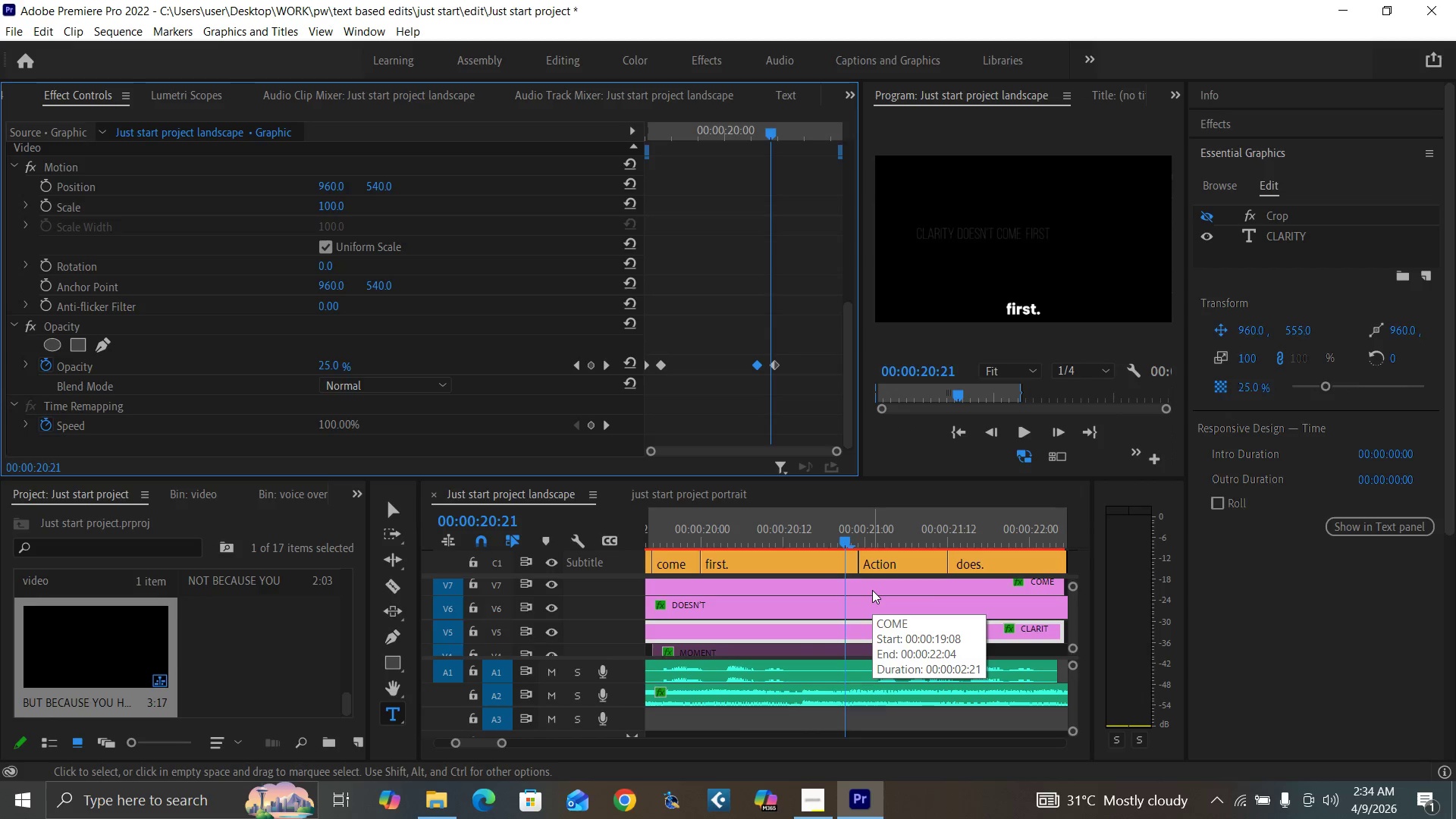 
key(ArrowRight)
 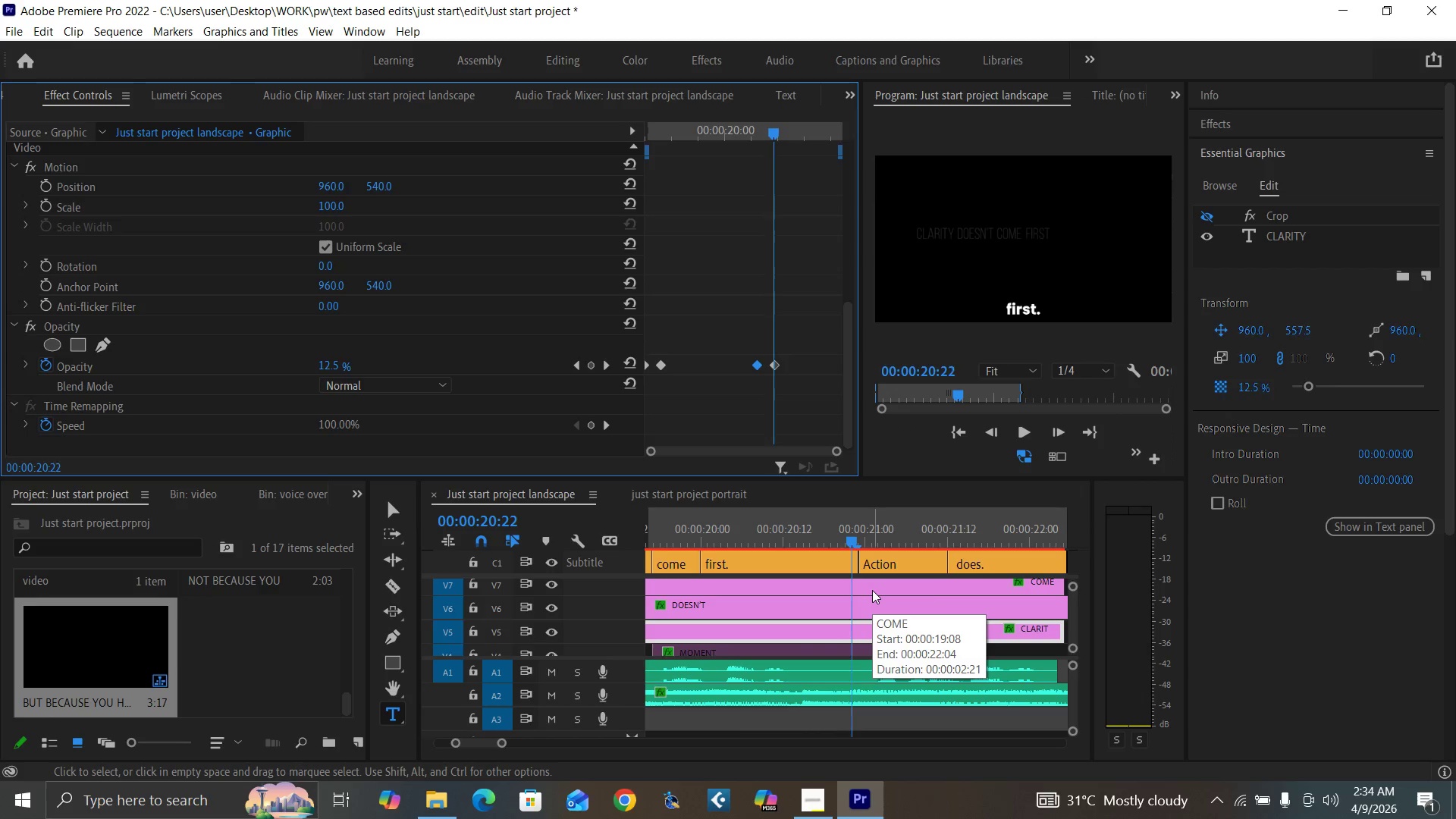 
key(ArrowRight)
 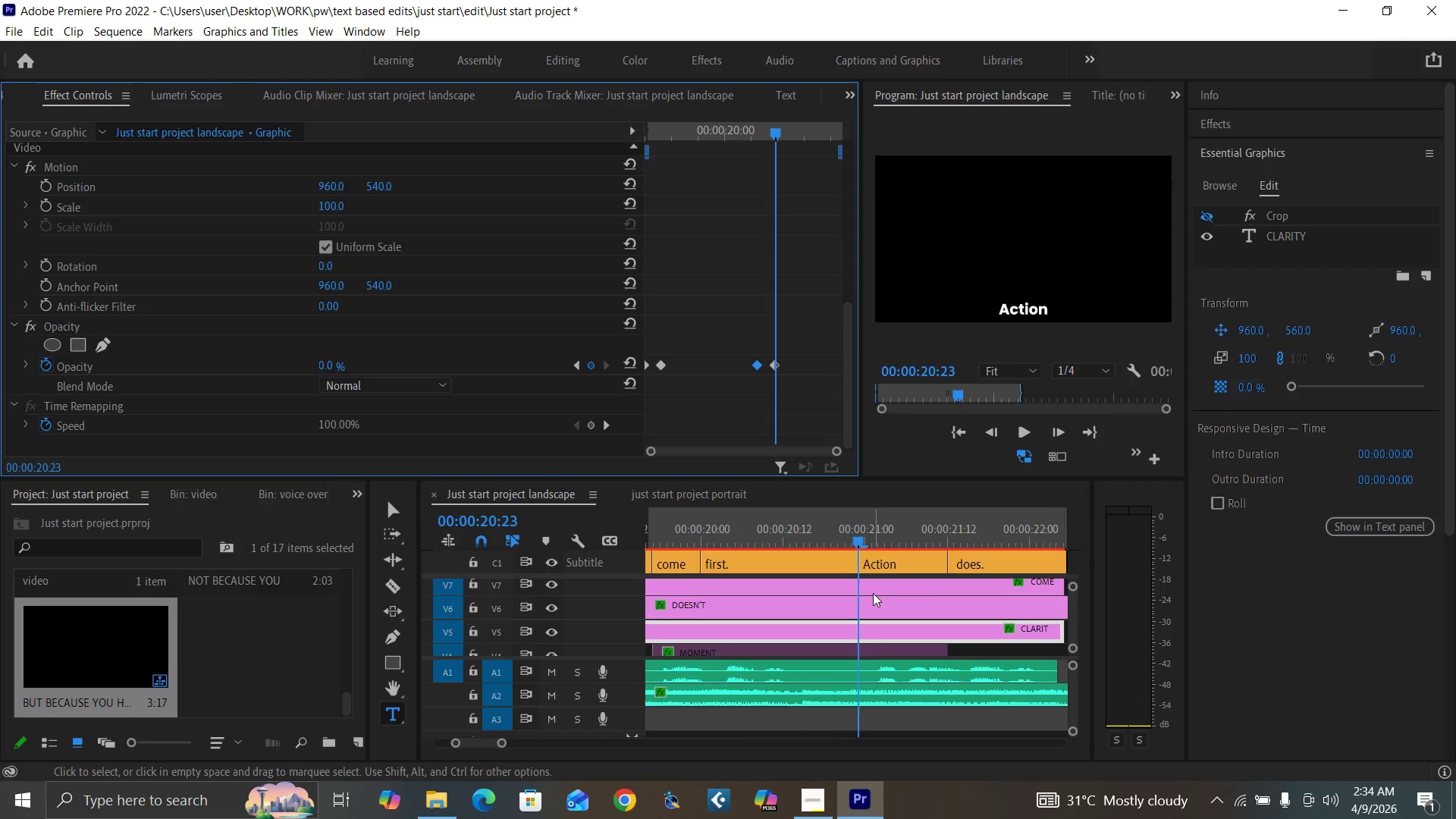 
key(C)
 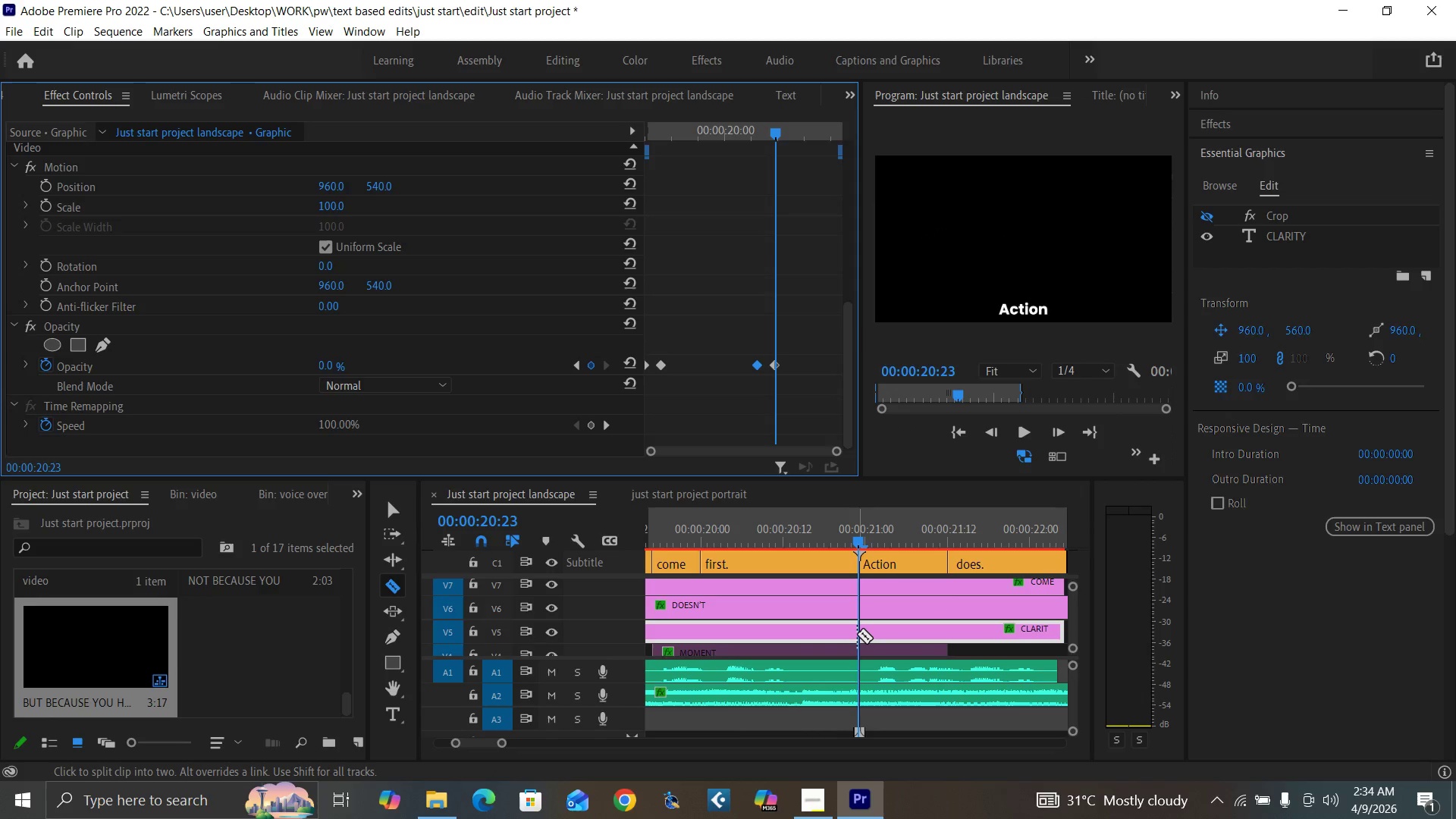 
left_click_drag(start_coordinate=[857, 633], to_coordinate=[860, 626])
 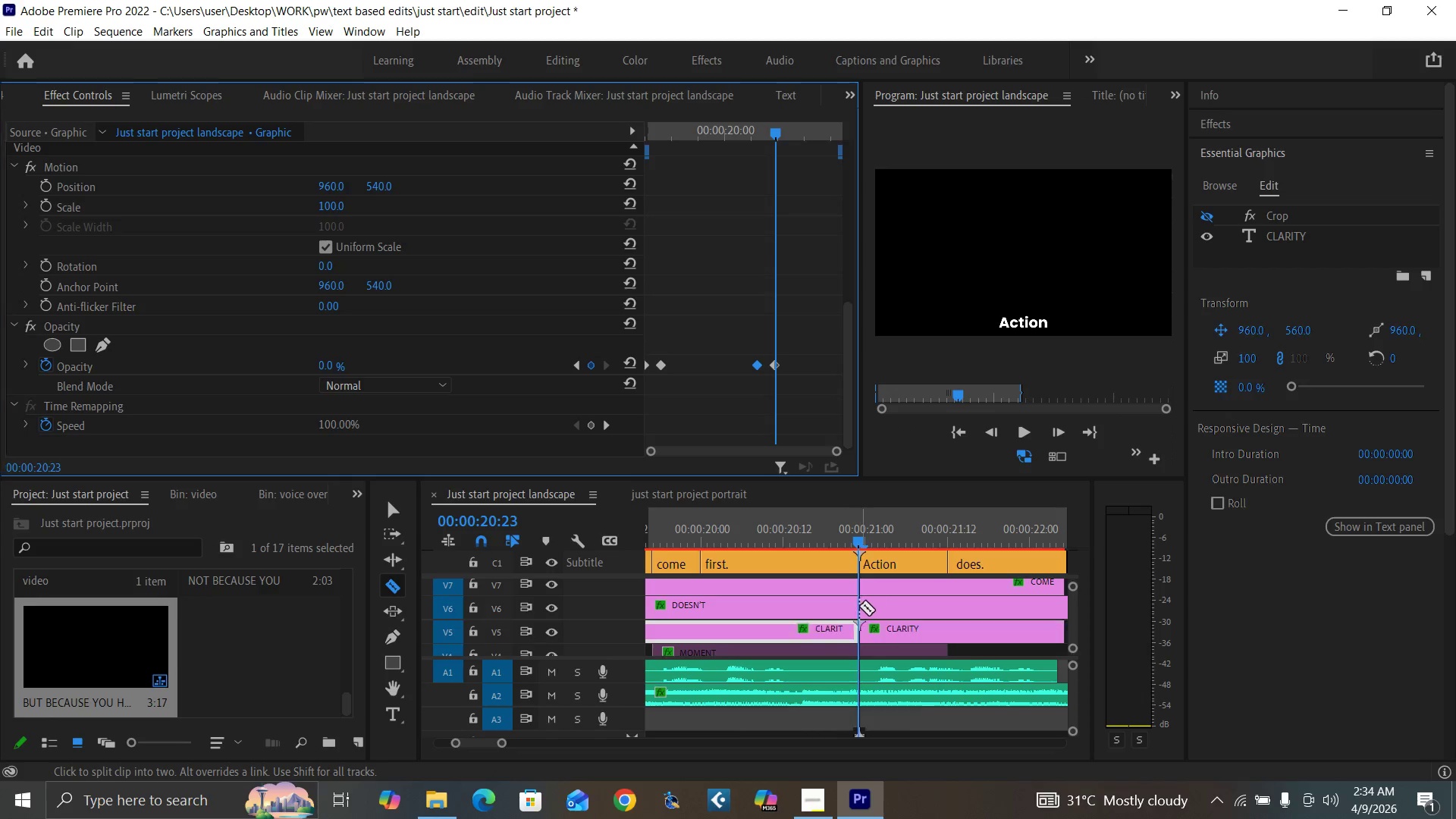 
left_click([859, 606])
 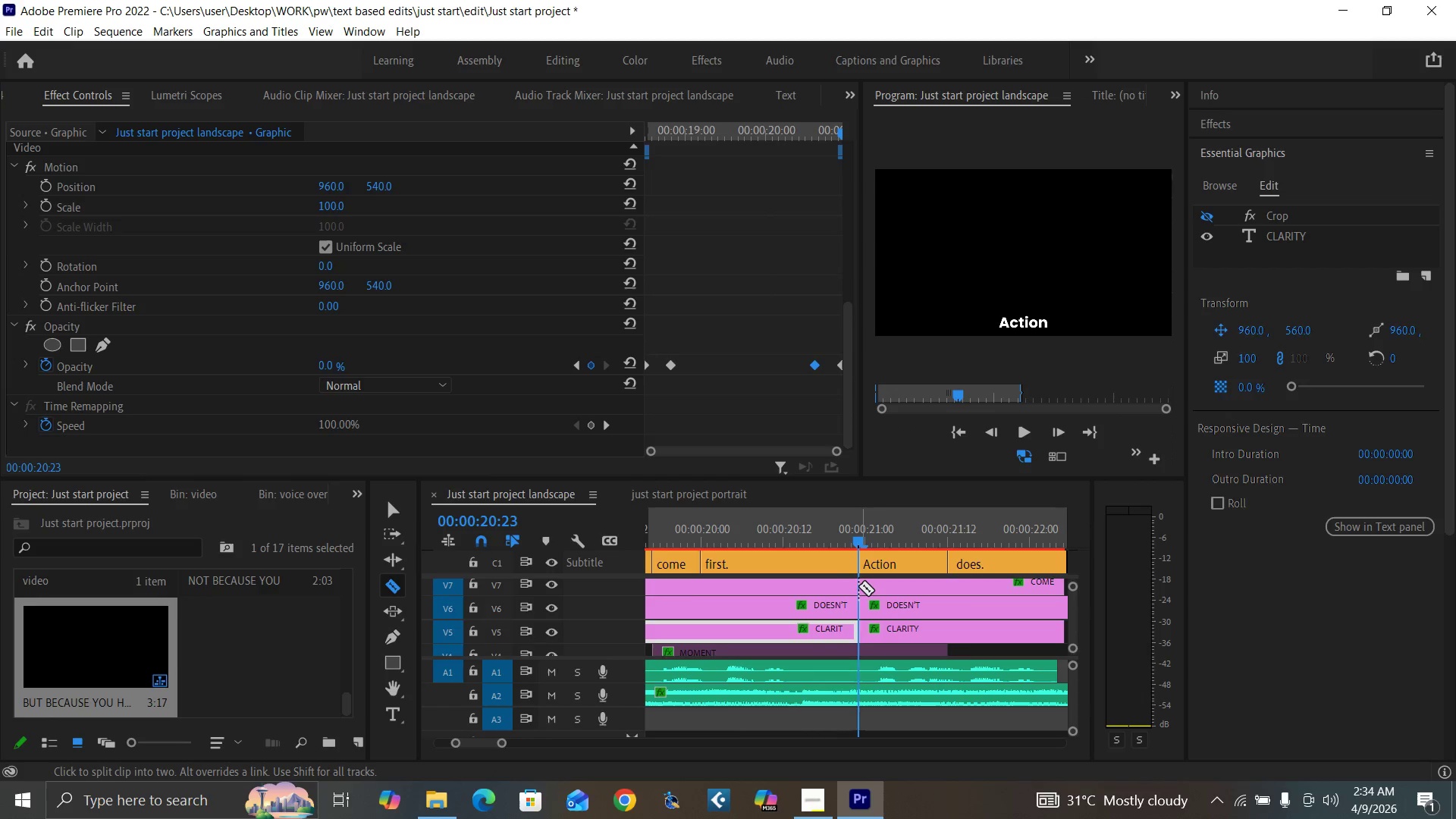 
left_click([858, 586])
 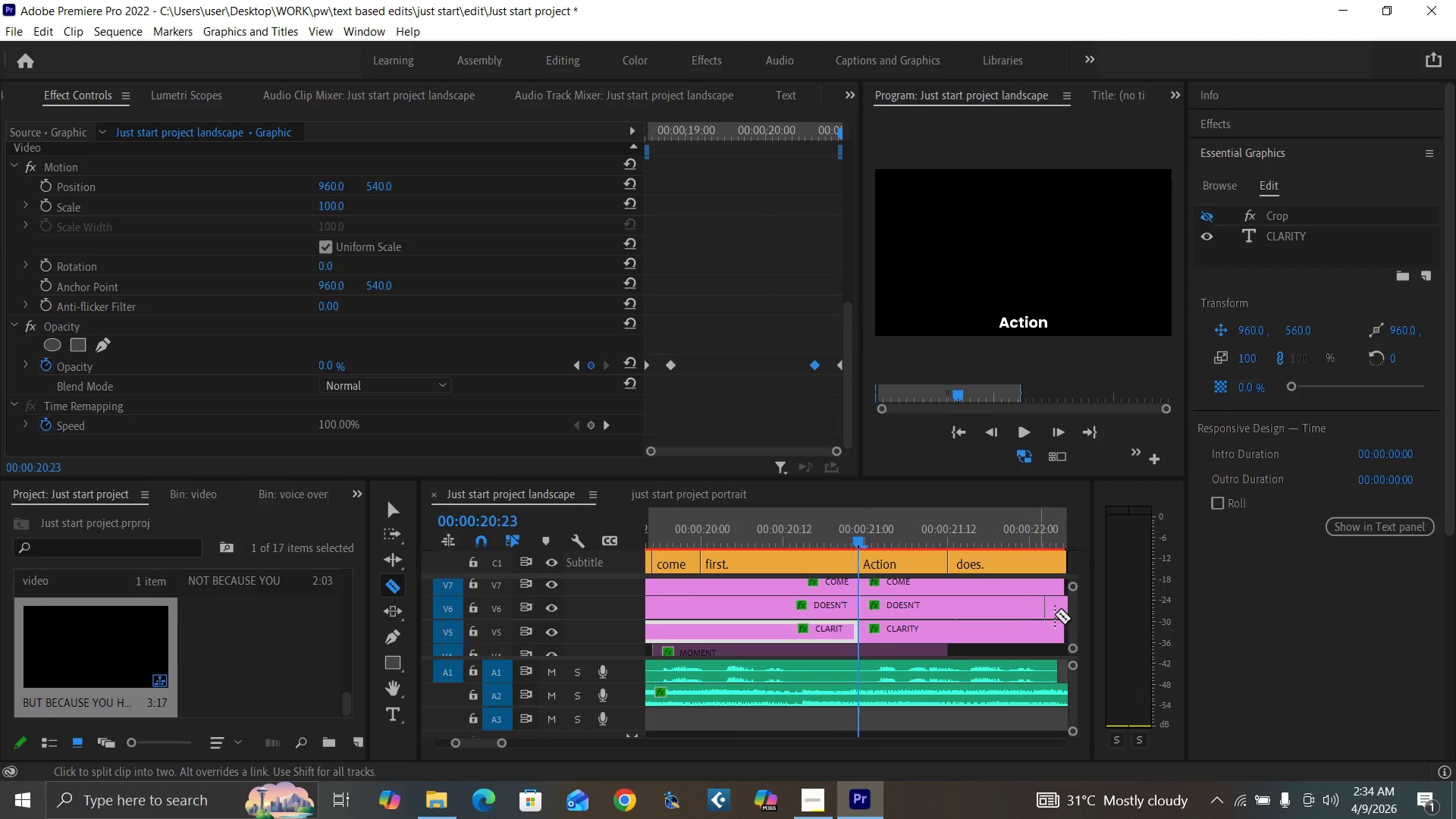 
mouse_move([1047, 619])
 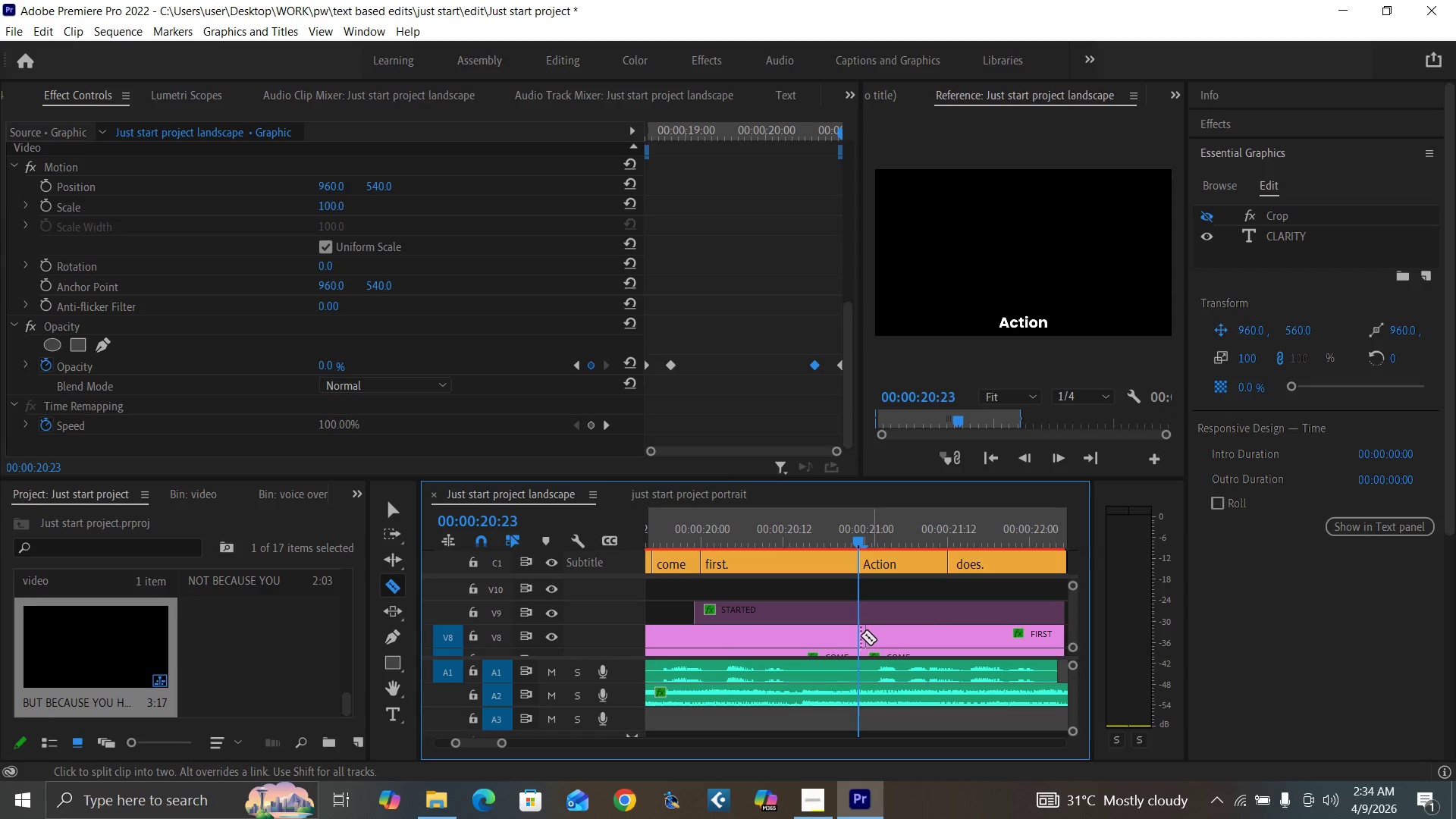 
left_click([859, 635])
 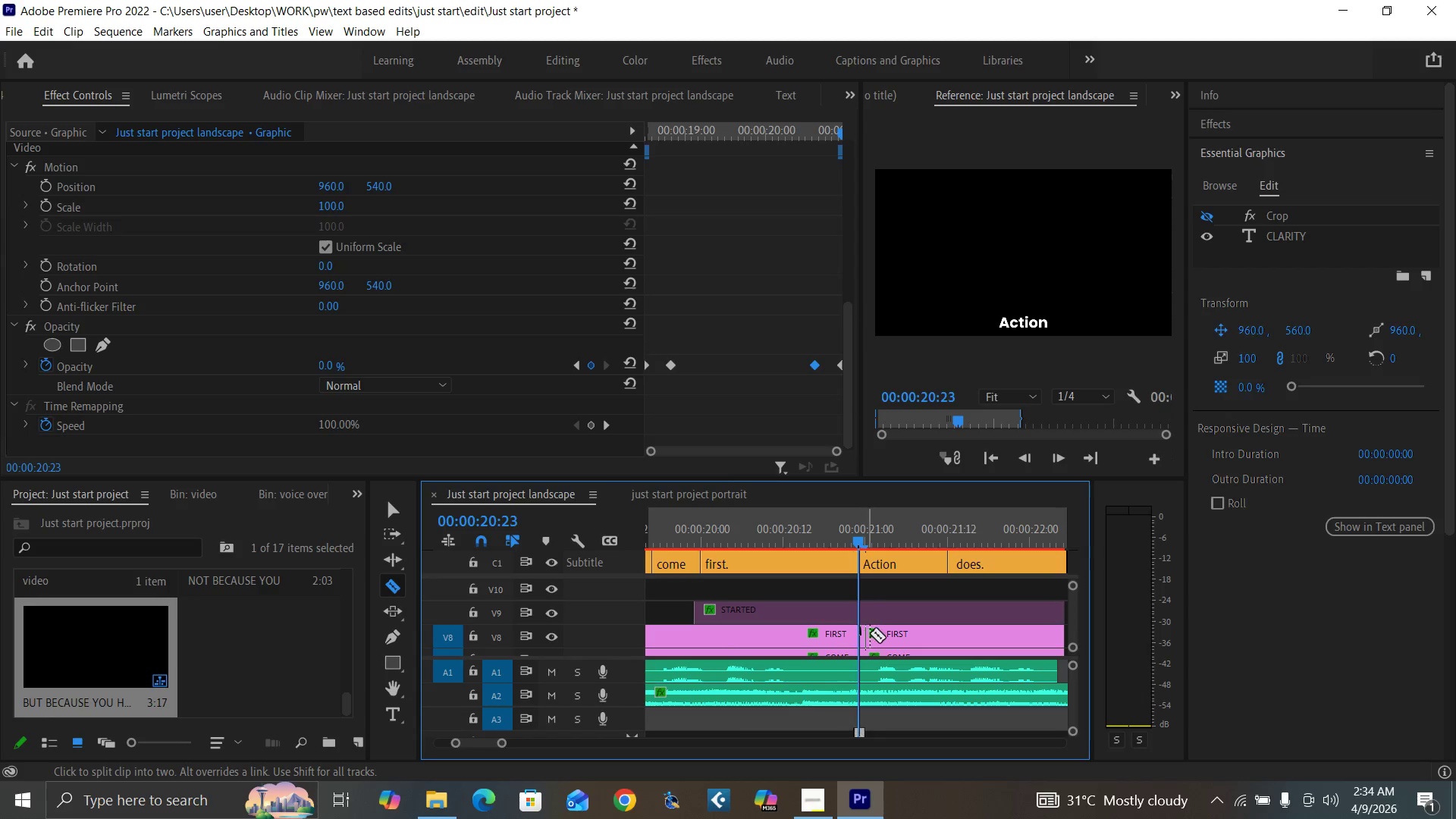 
key(V)
 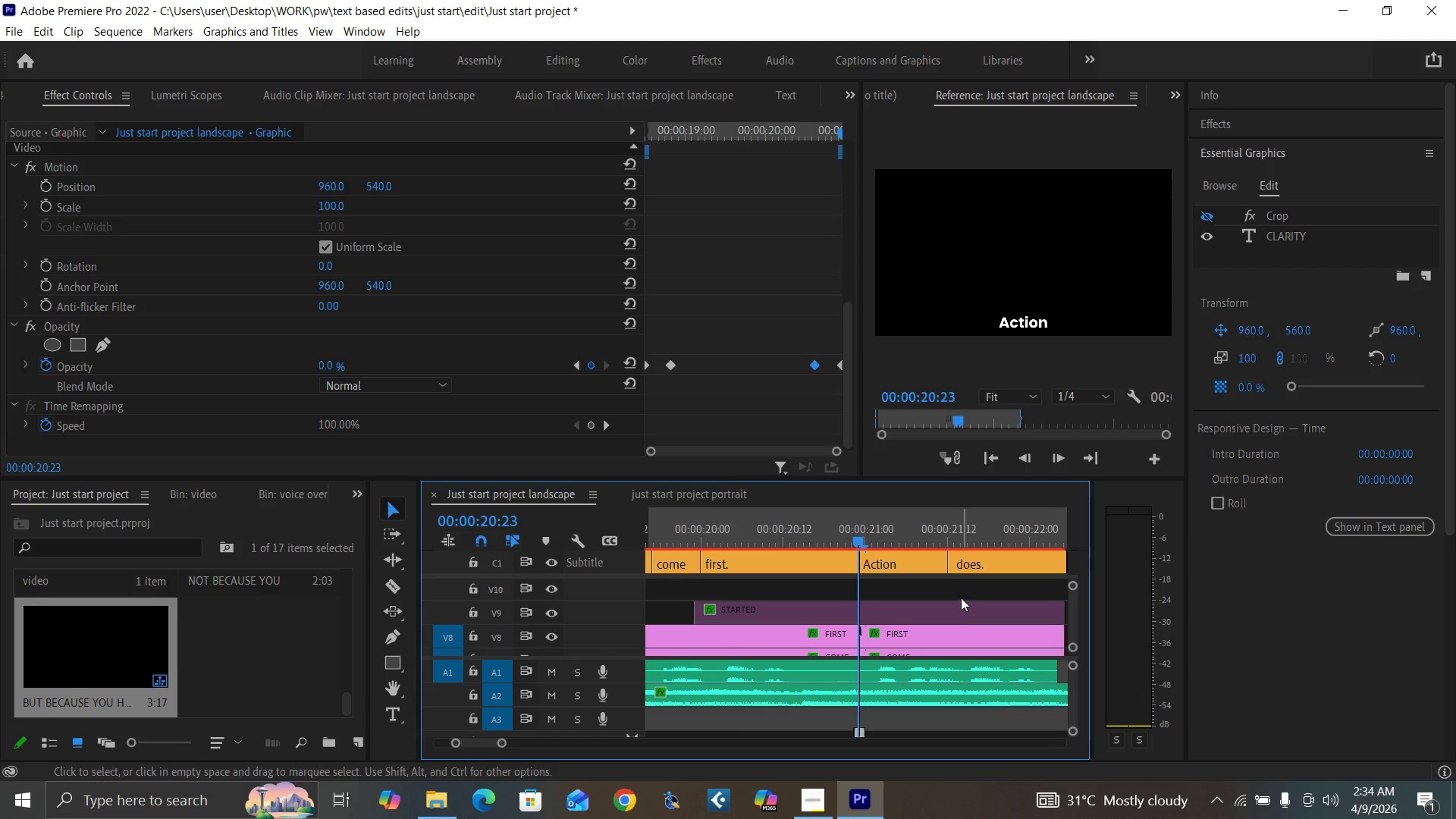 
left_click_drag(start_coordinate=[961, 594], to_coordinate=[981, 652])
 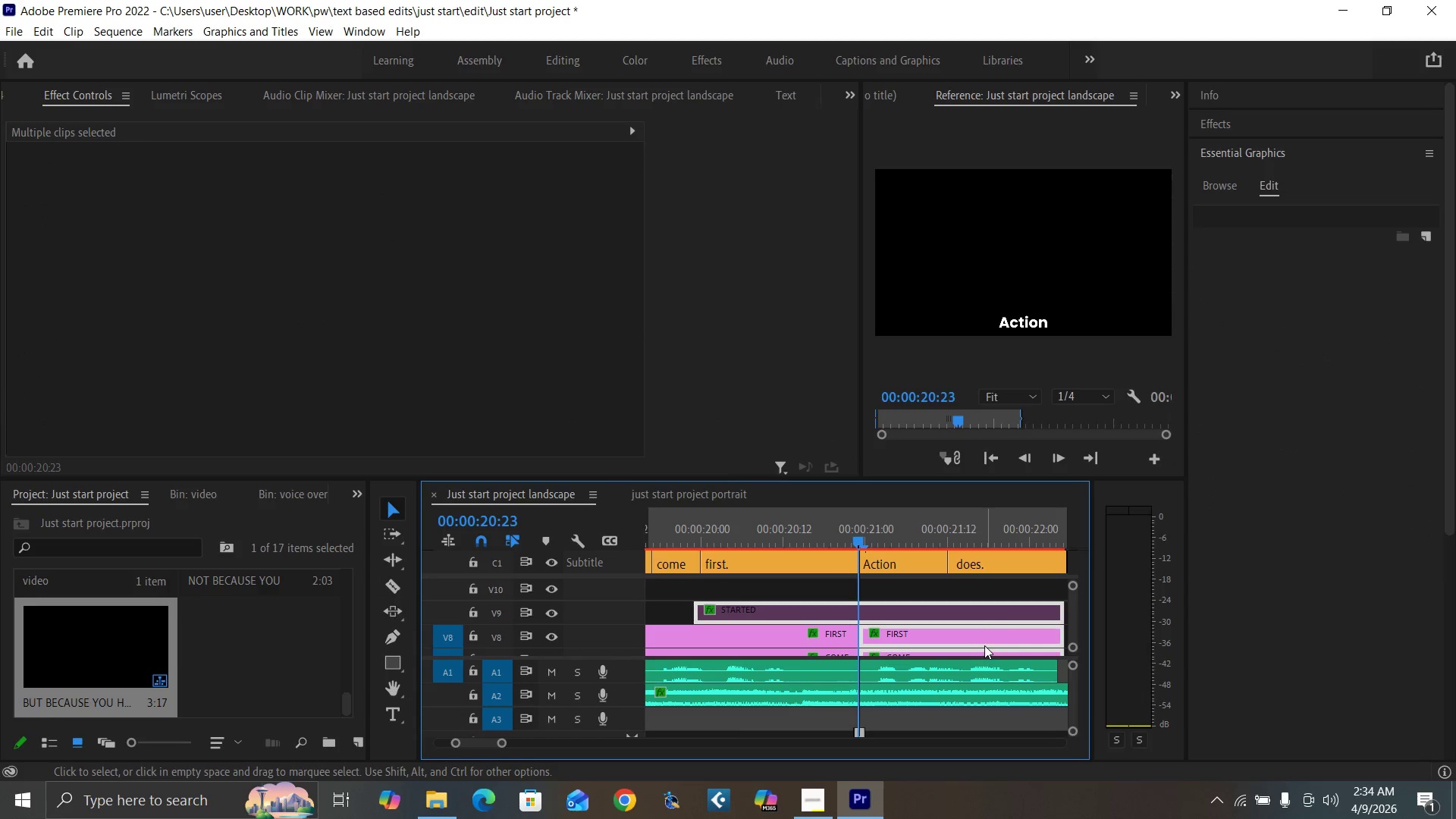 
key(Delete)
 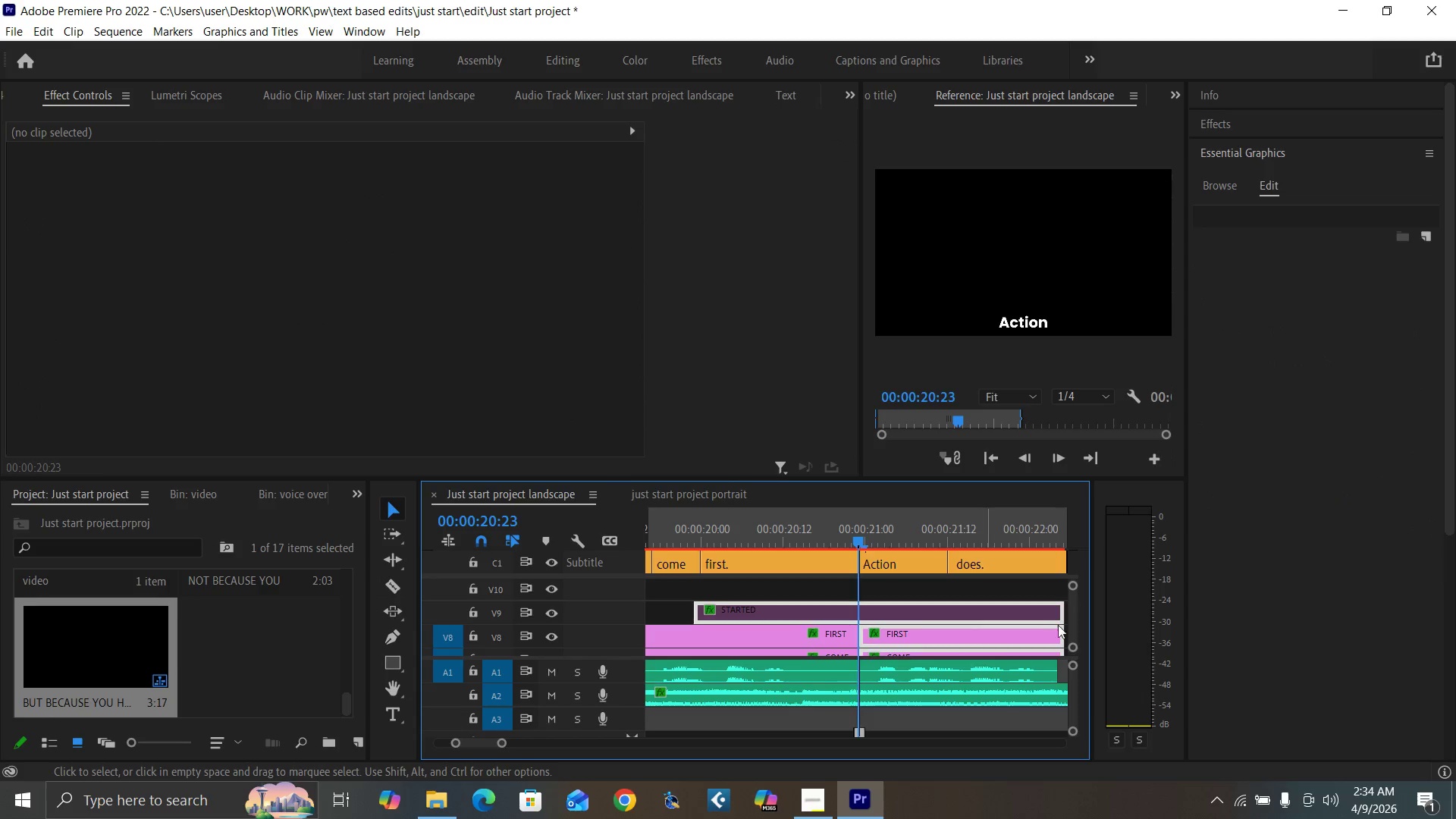 
mouse_move([1043, 625])
 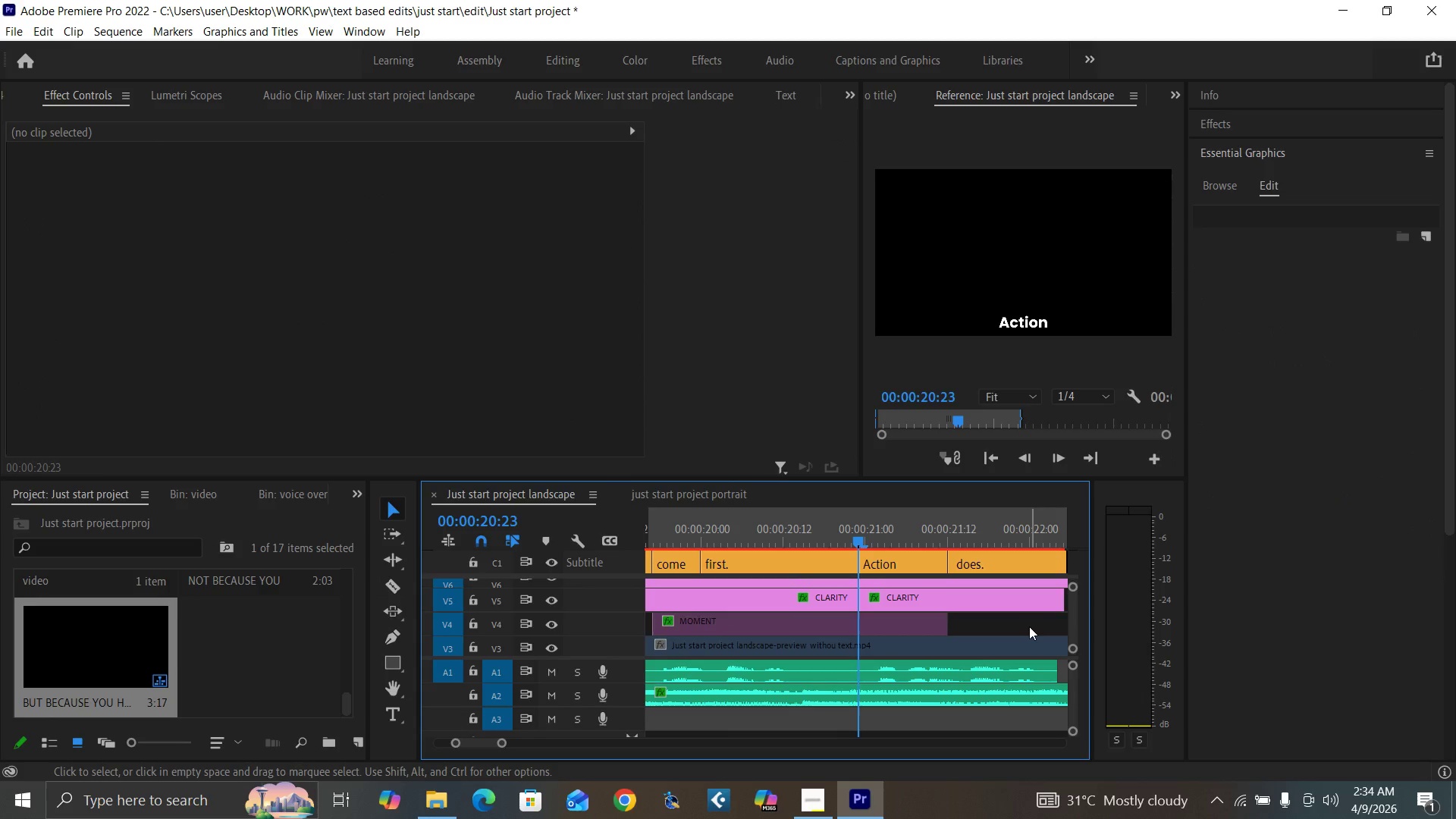 
left_click_drag(start_coordinate=[1029, 626], to_coordinate=[1012, 586])
 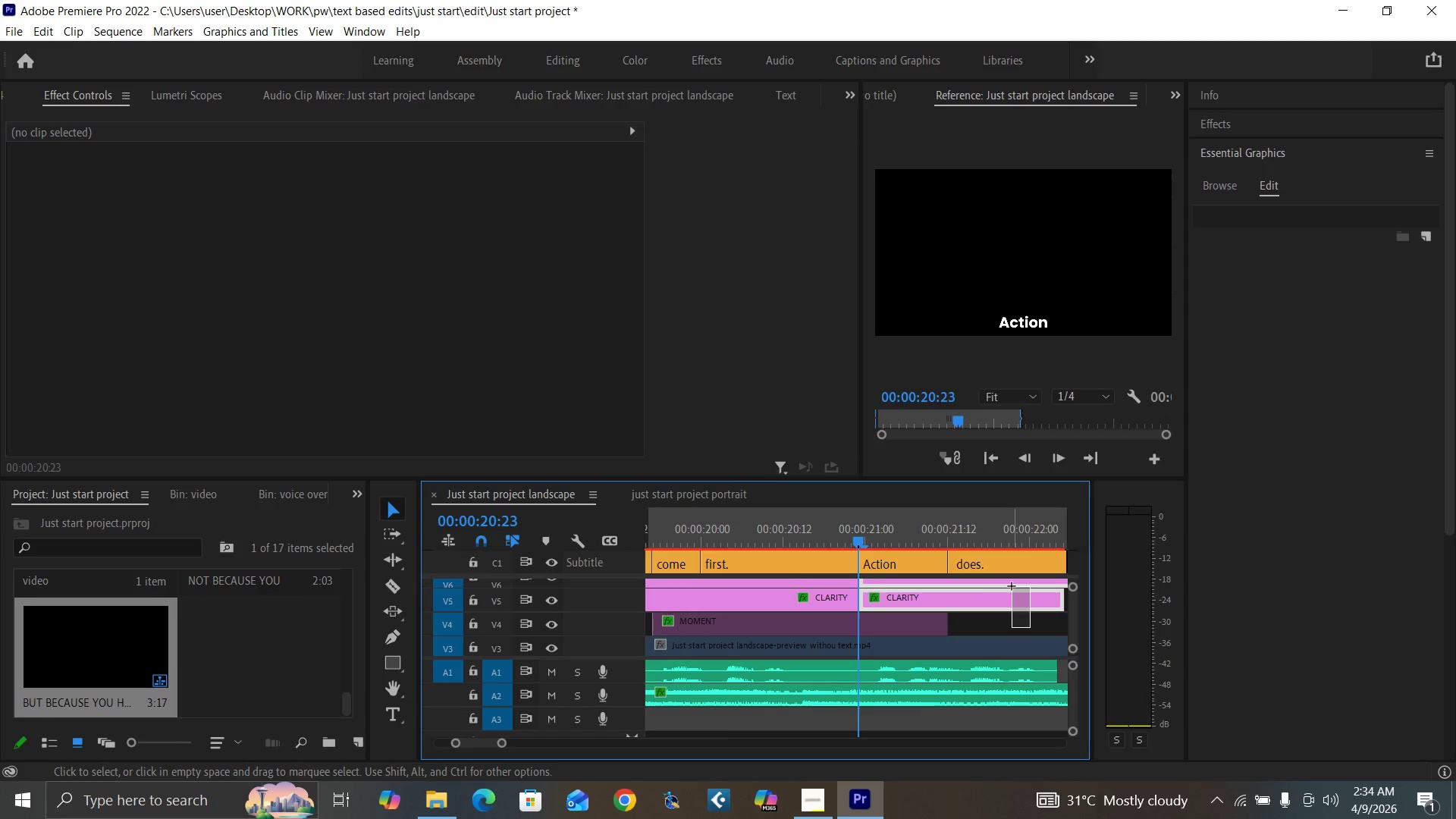 
key(Delete)
 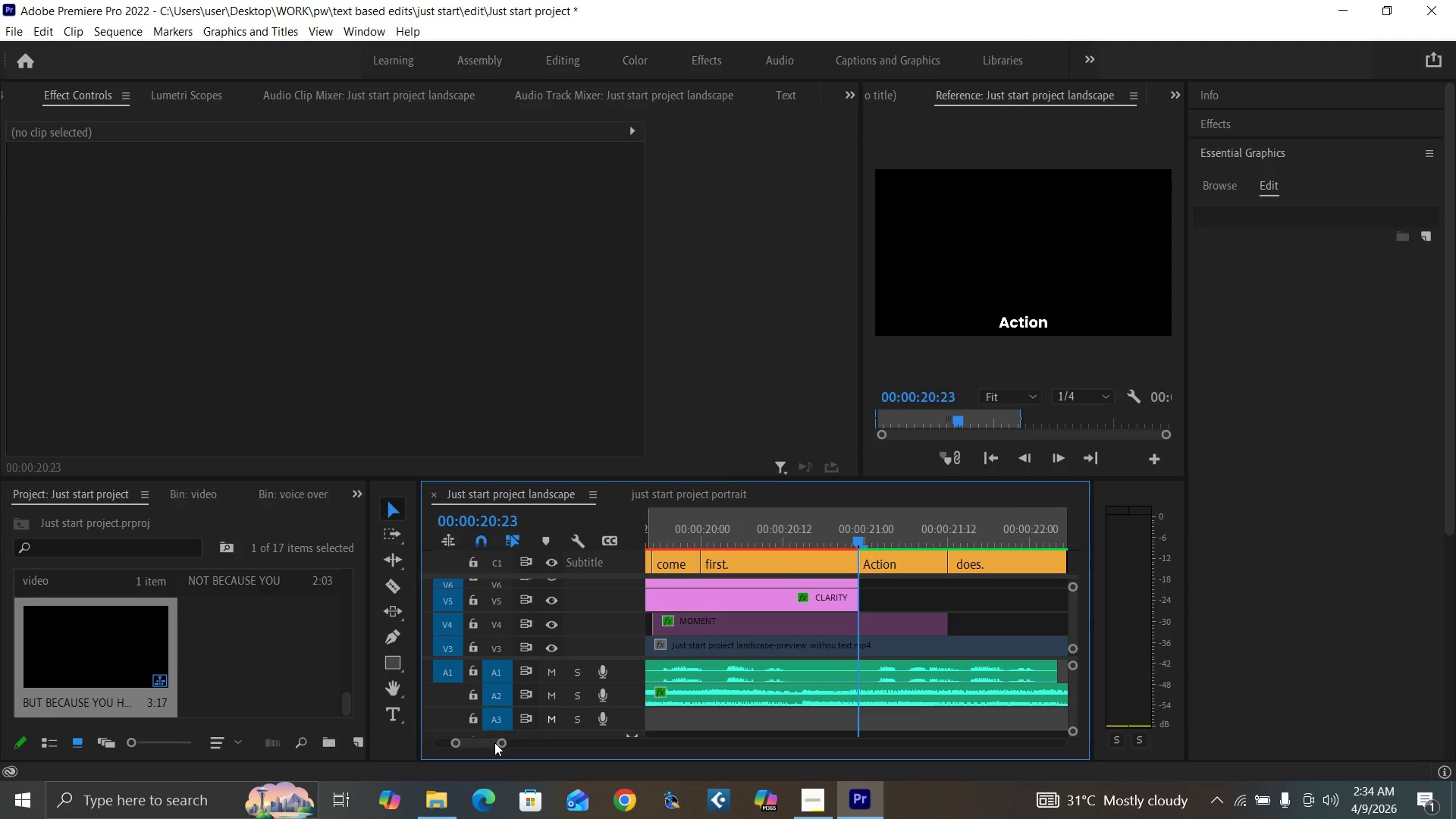 
left_click_drag(start_coordinate=[500, 745], to_coordinate=[522, 747])
 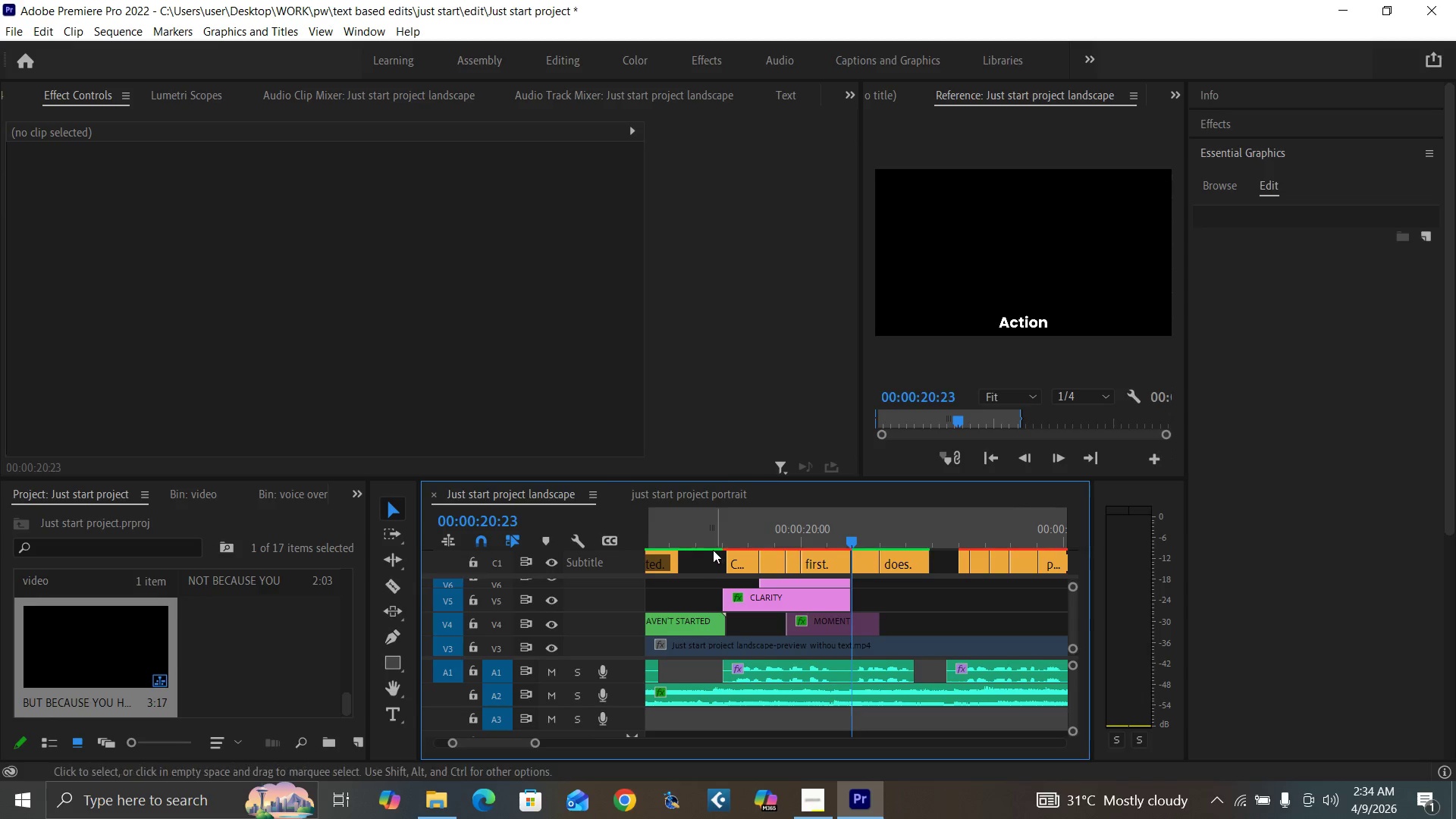 
left_click([710, 548])
 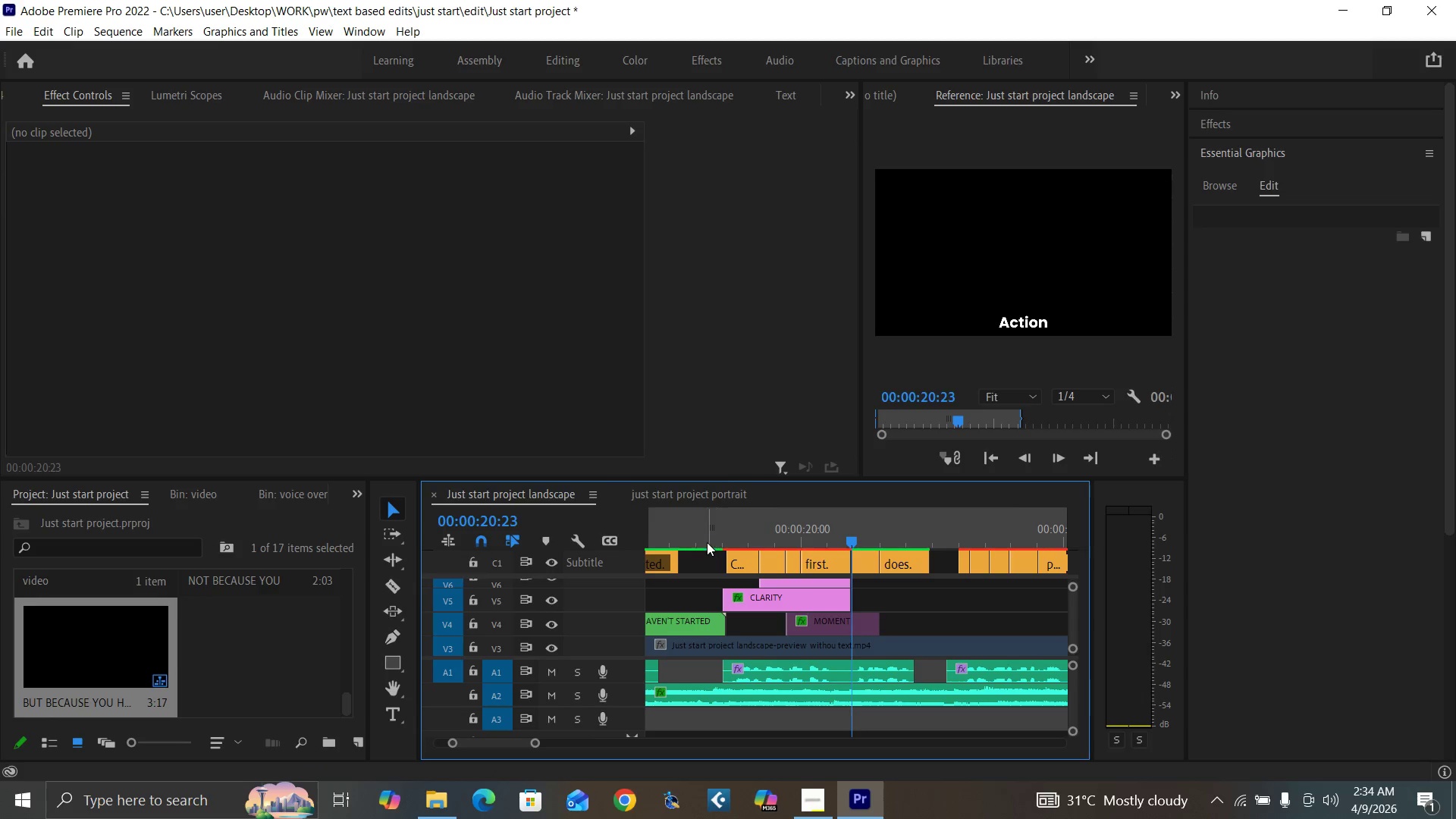 
left_click([707, 540])
 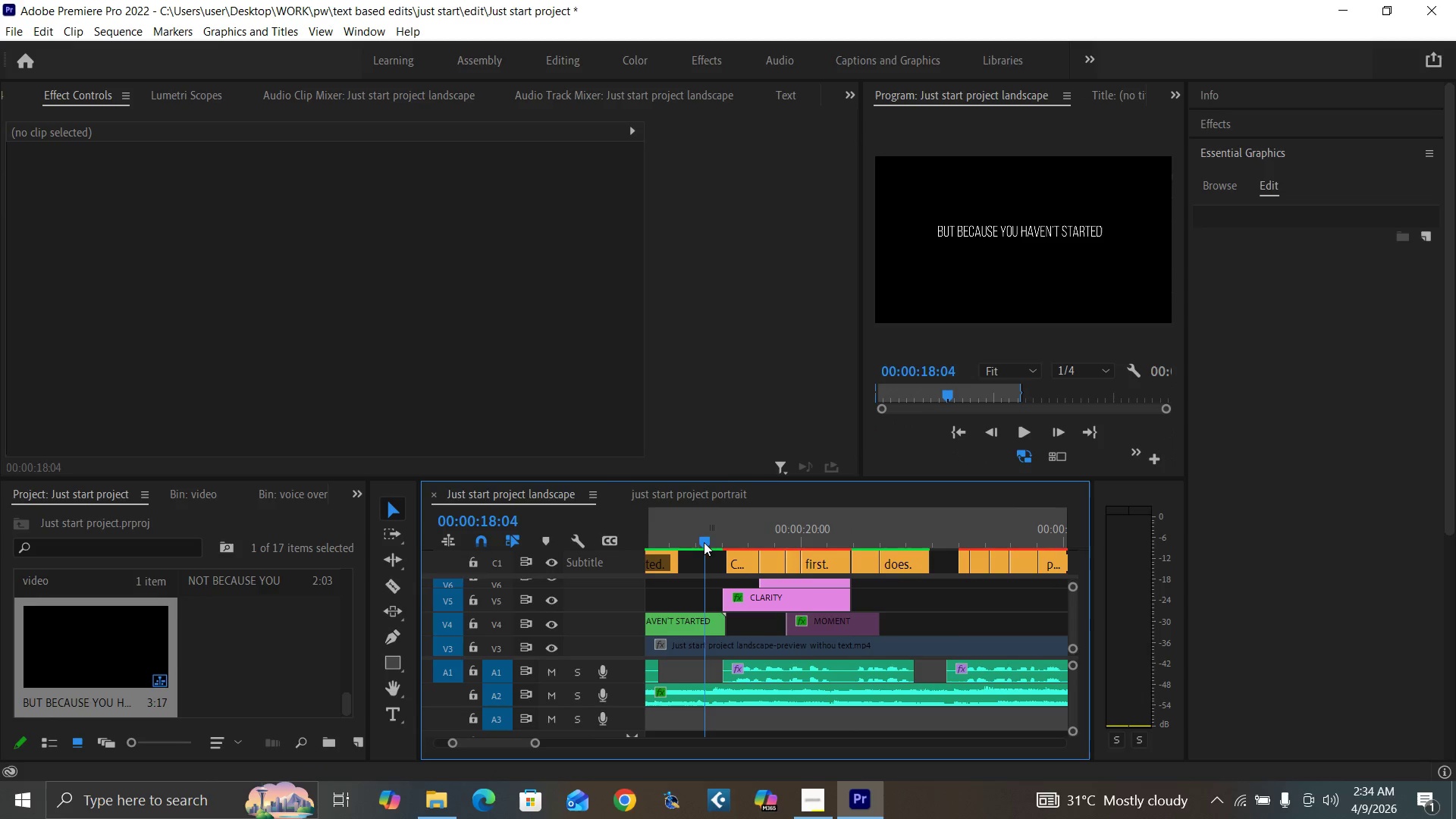 
key(Space)
 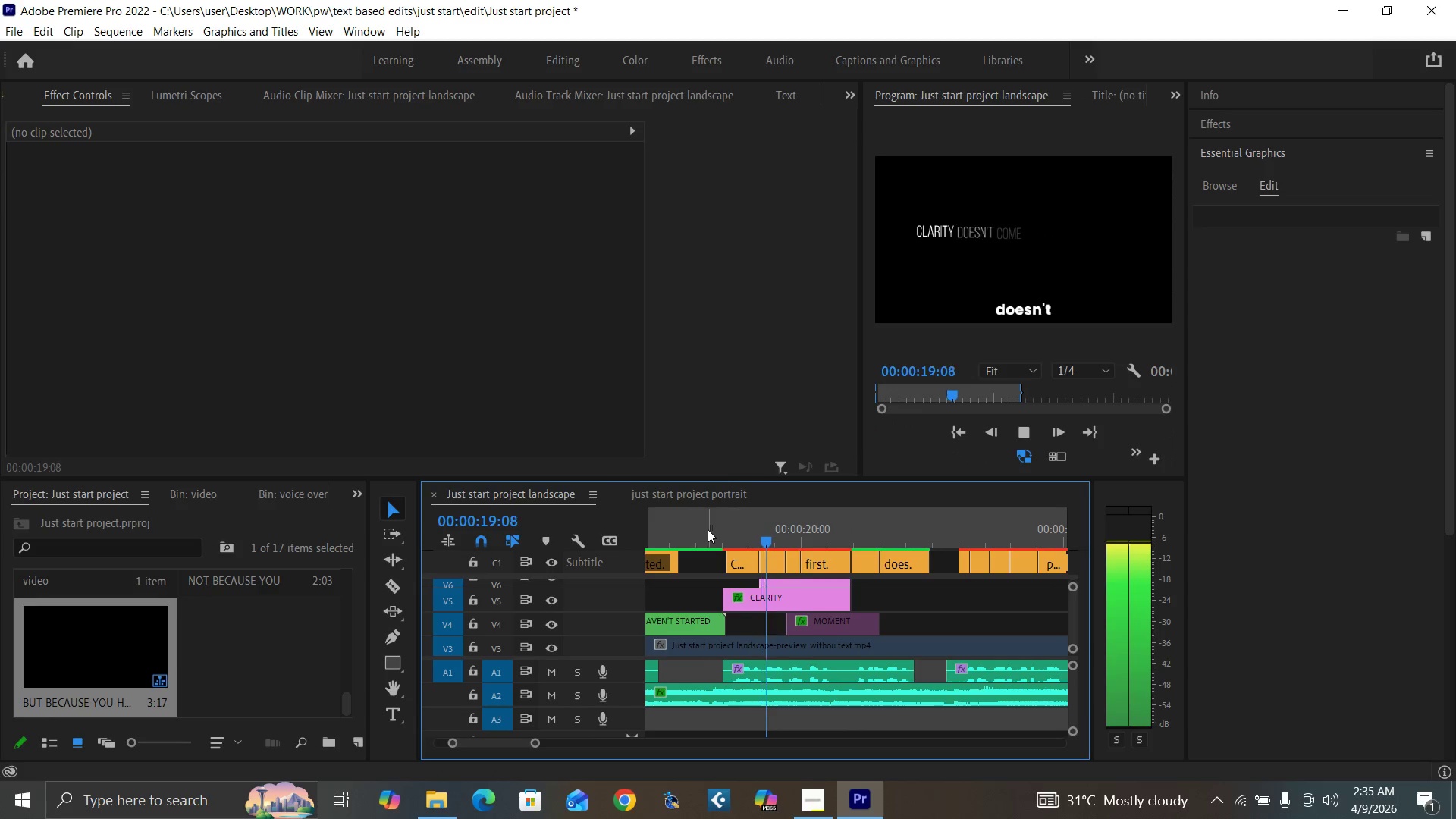 
key(Space)
 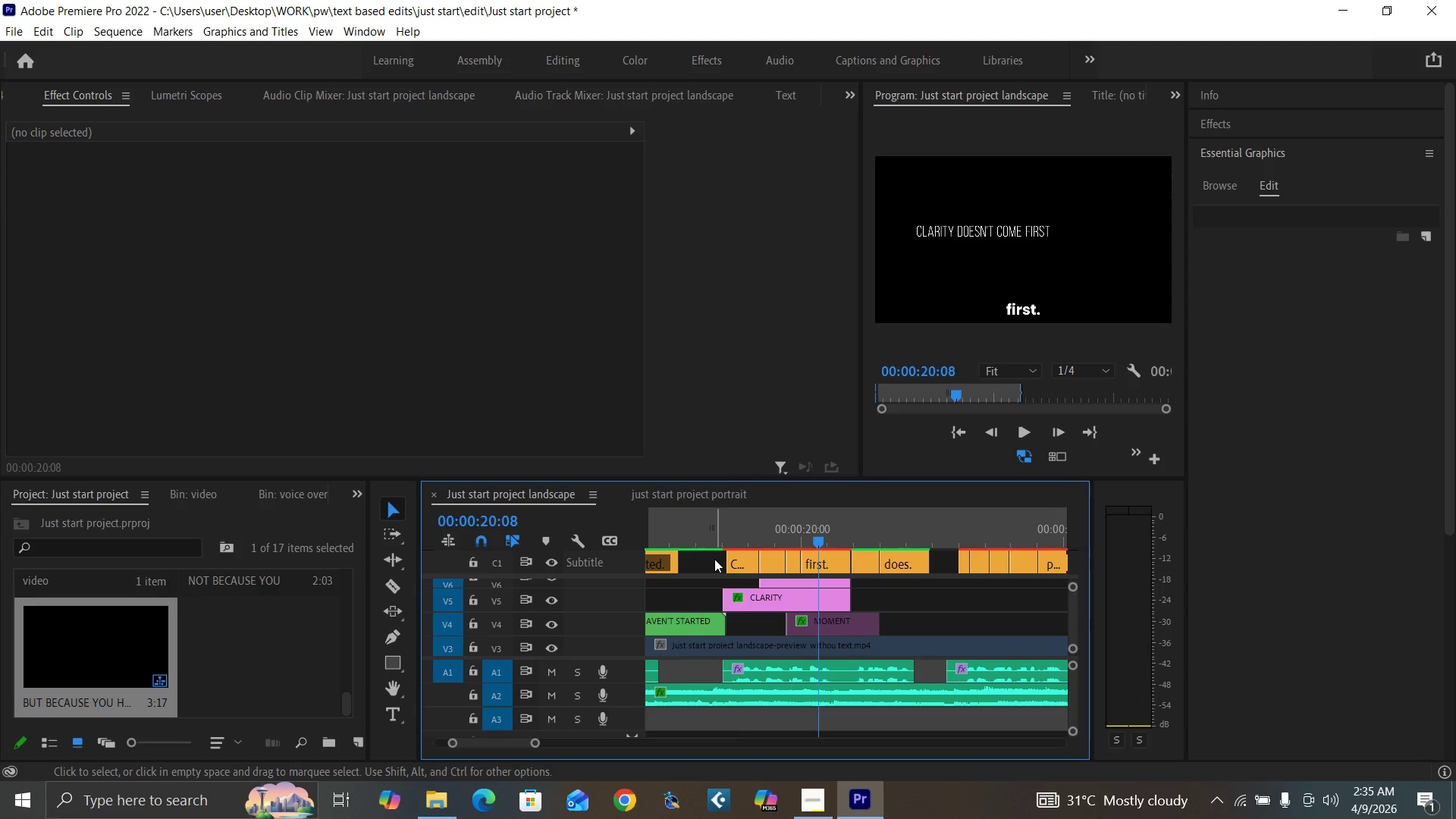 
left_click_drag(start_coordinate=[714, 559], to_coordinate=[827, 567])
 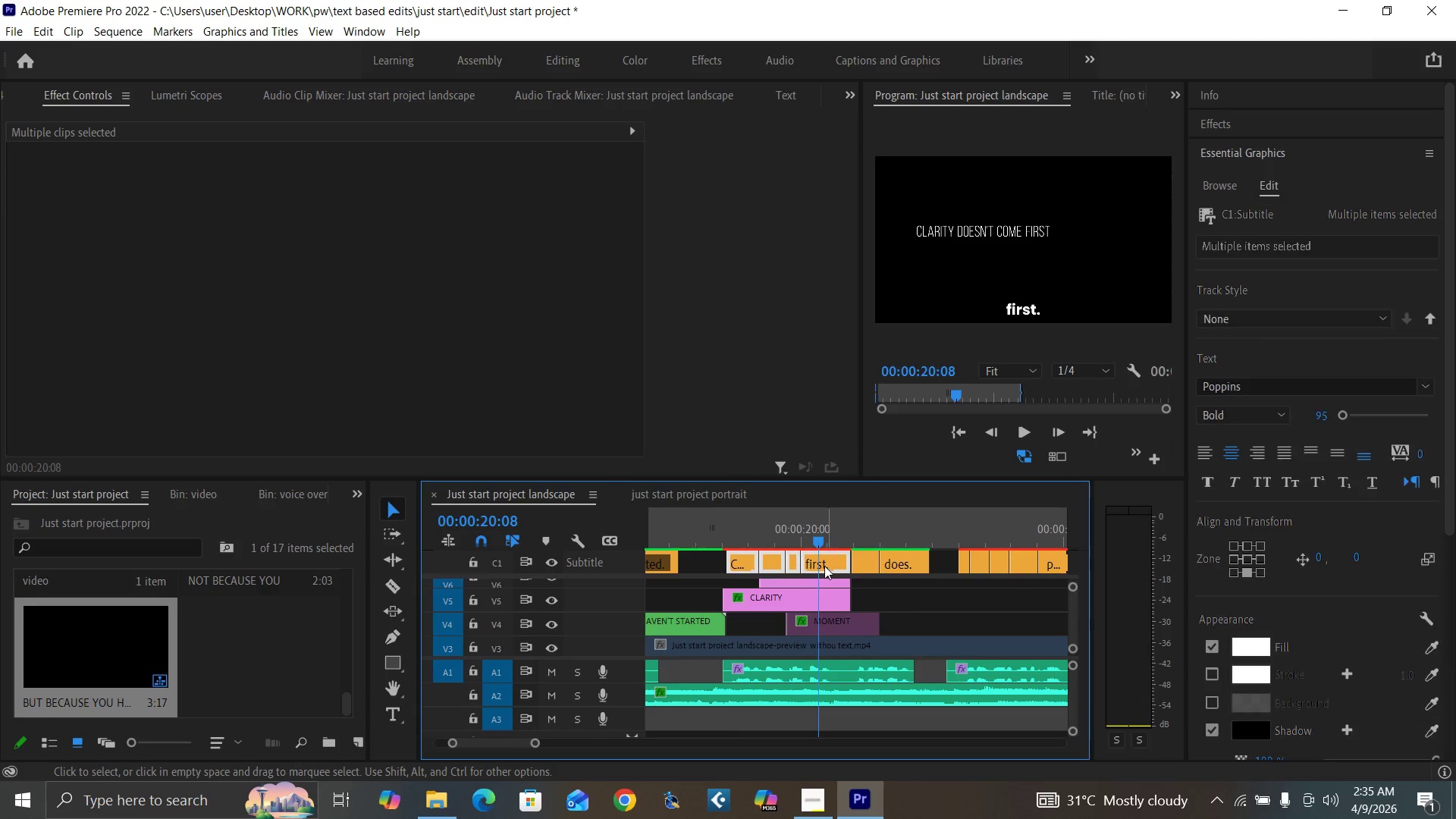 
key(Shift+E)
 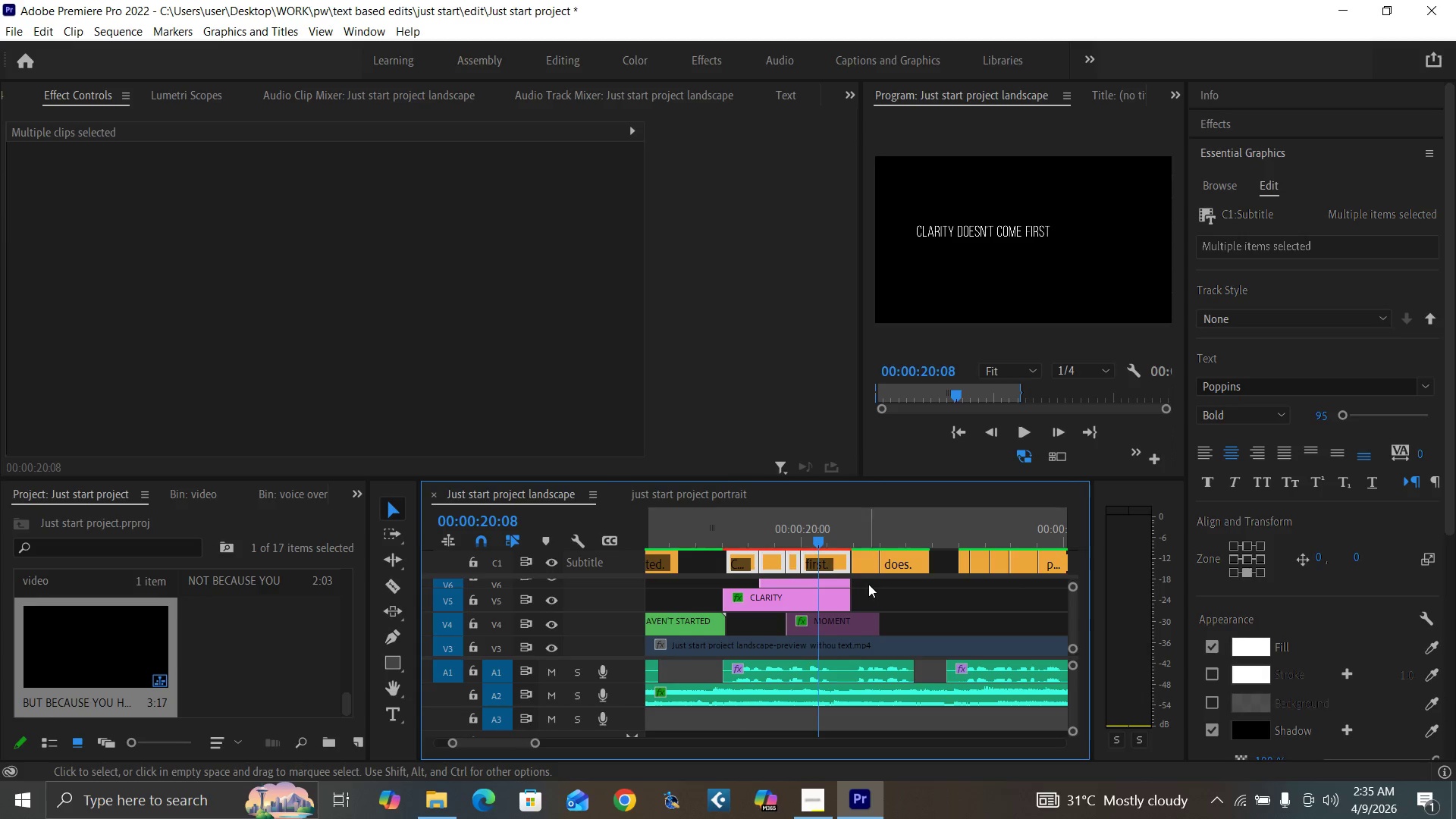 
key(Backquote)
 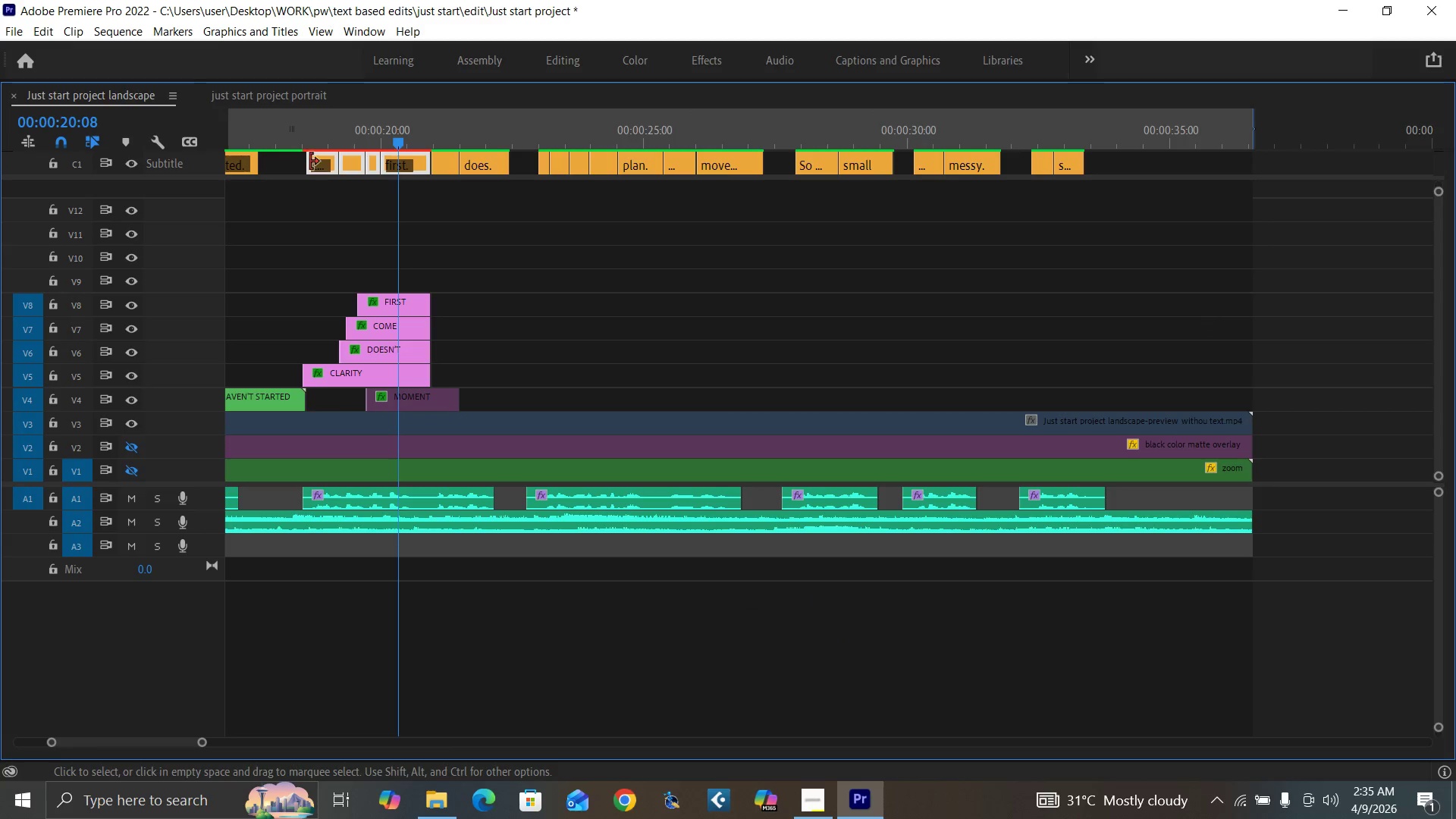 
wait(5.2)
 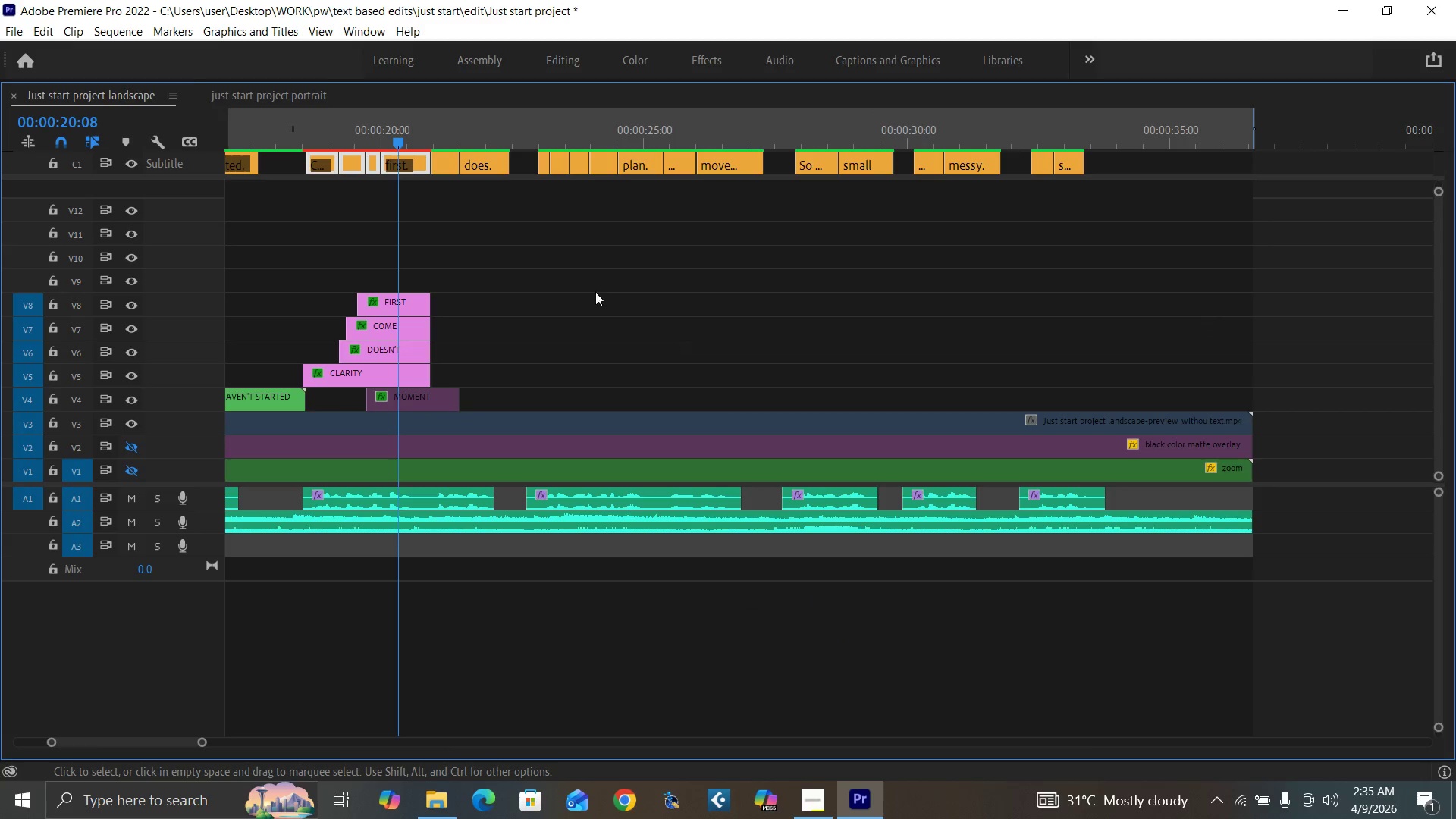 
left_click_drag(start_coordinate=[419, 277], to_coordinate=[392, 373])
 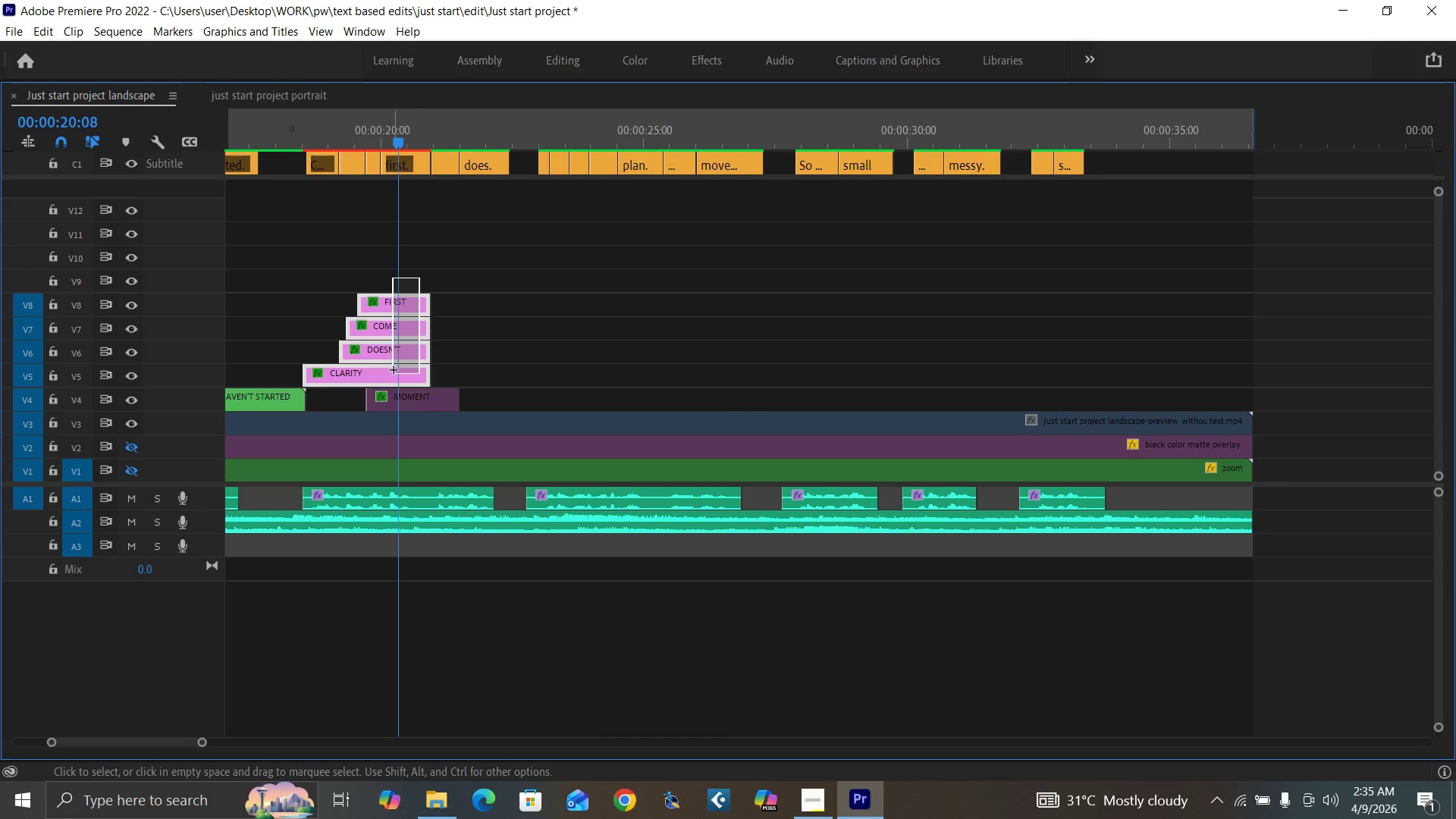 
right_click([394, 370])
 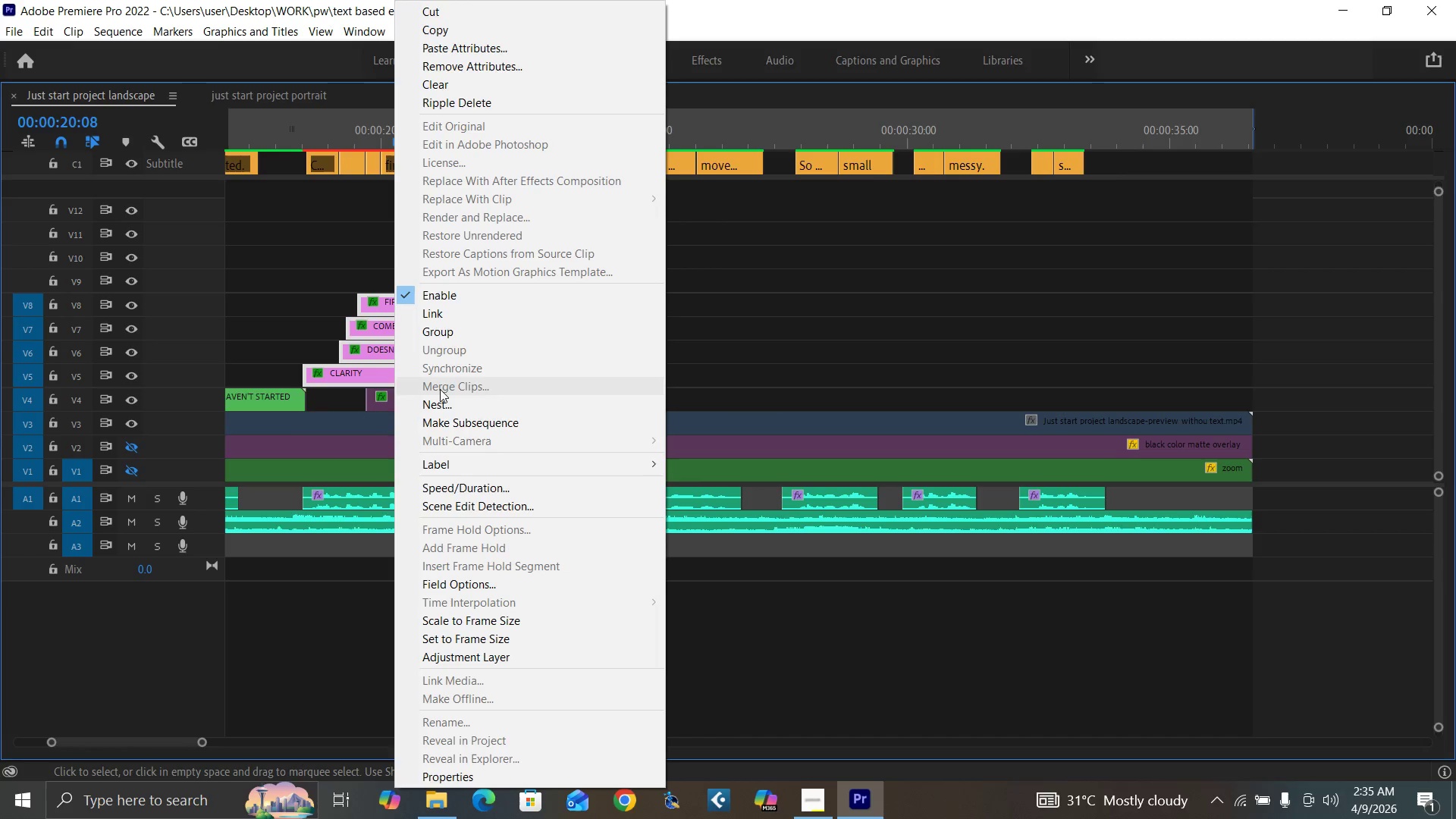 
left_click([441, 403])
 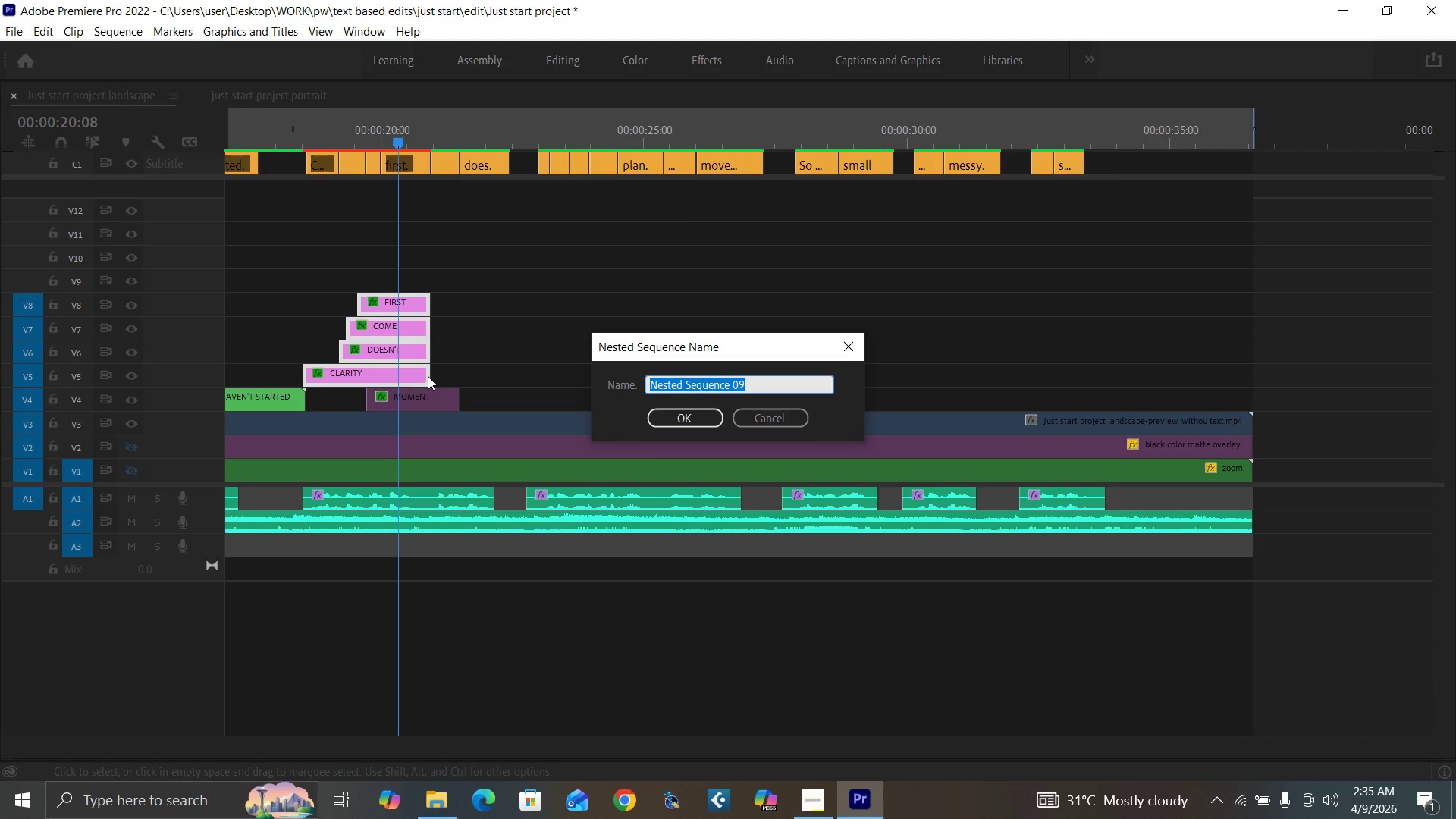 
type(CLARITY)
 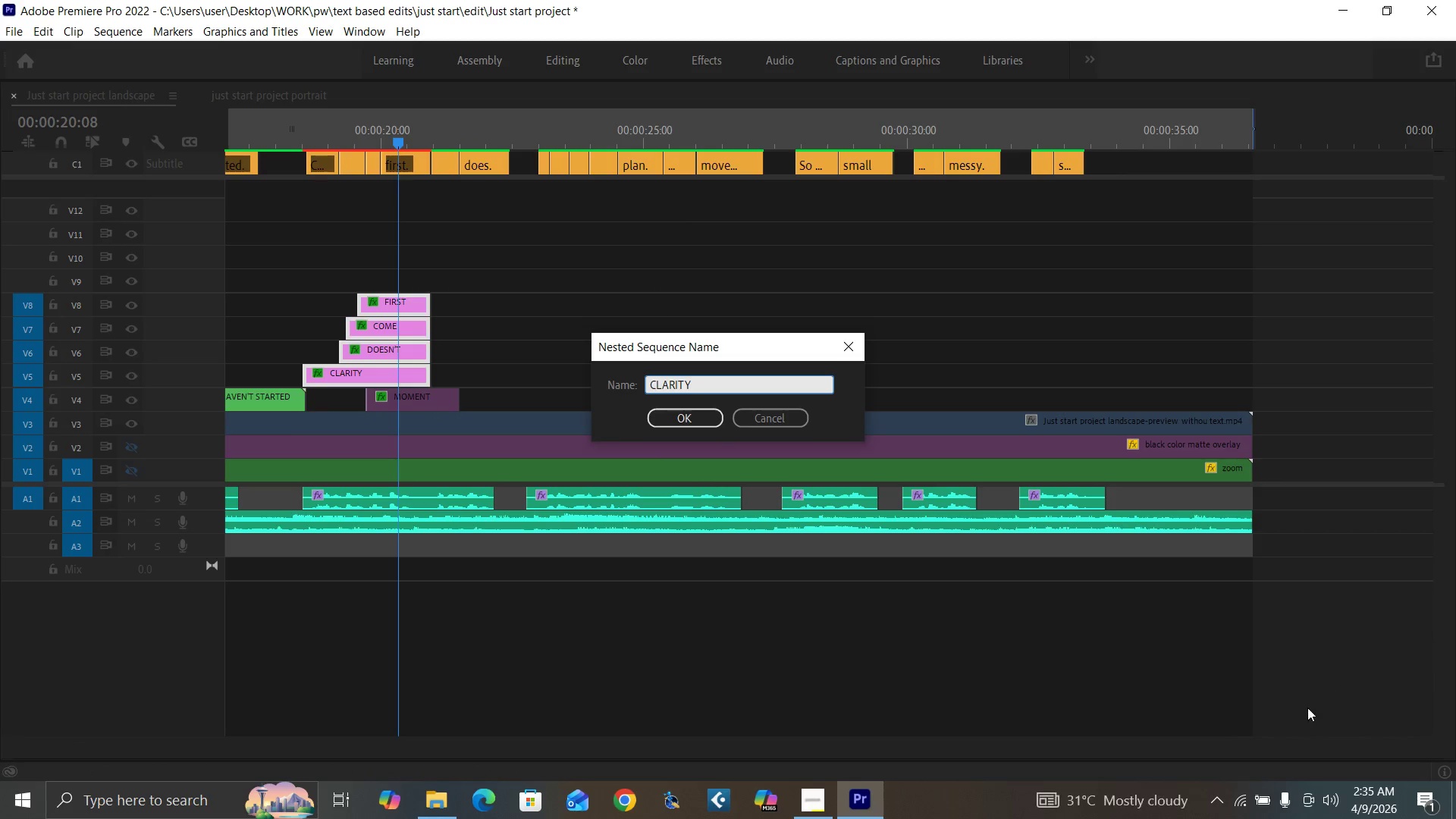 
mouse_move([1222, 776])
 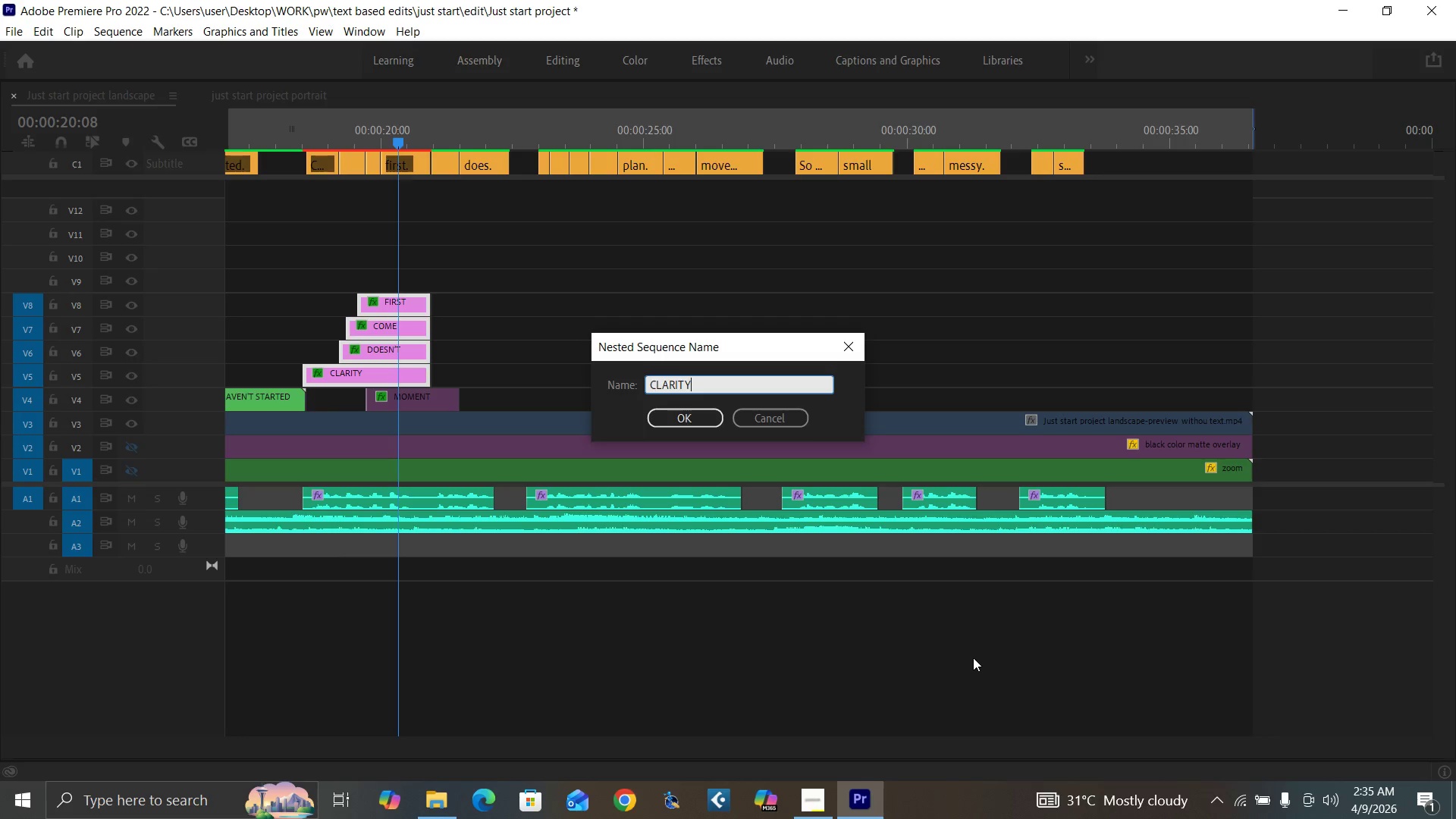 
type( DOESNT COME FIRST)
 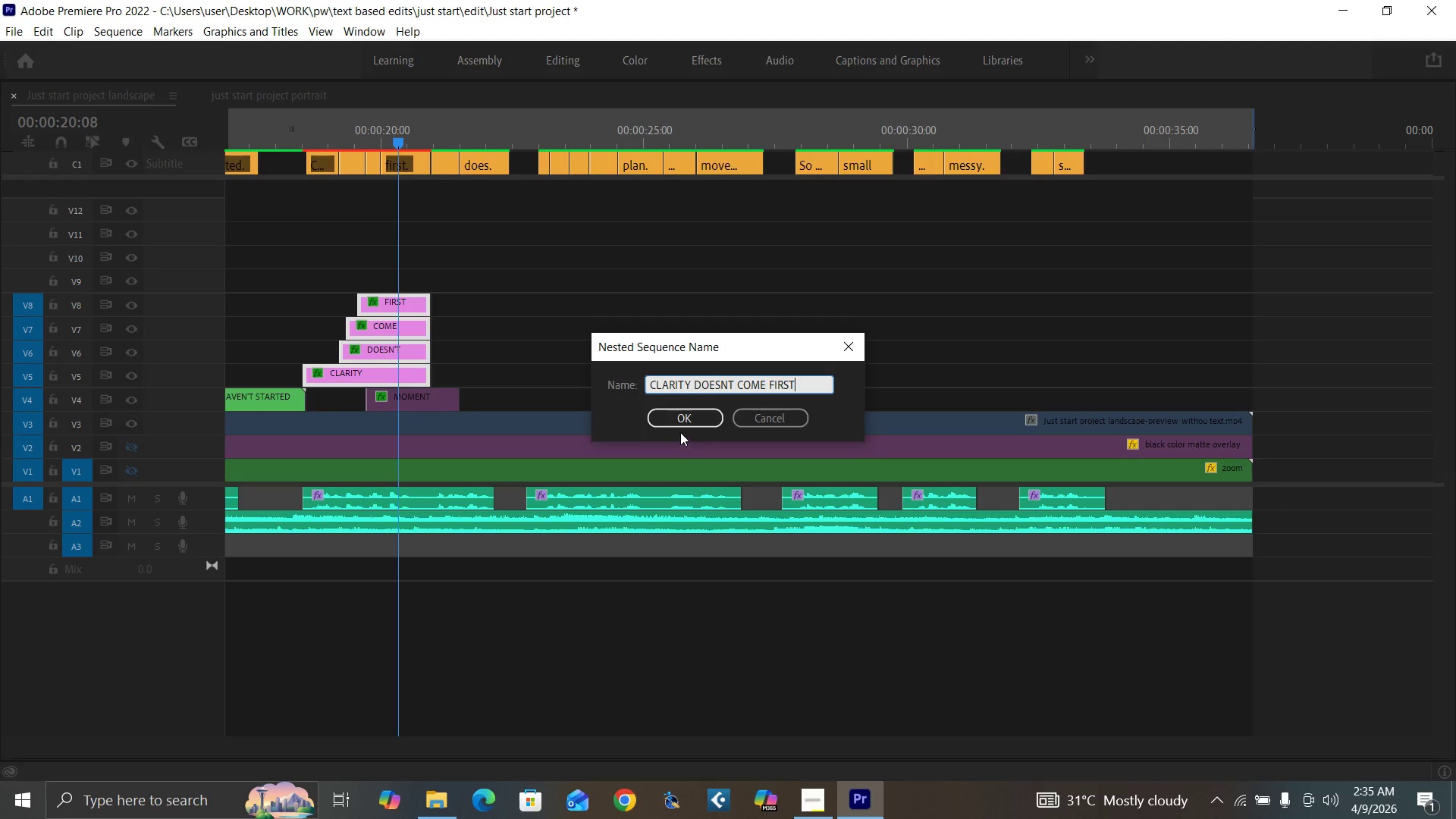 
left_click([679, 417])
 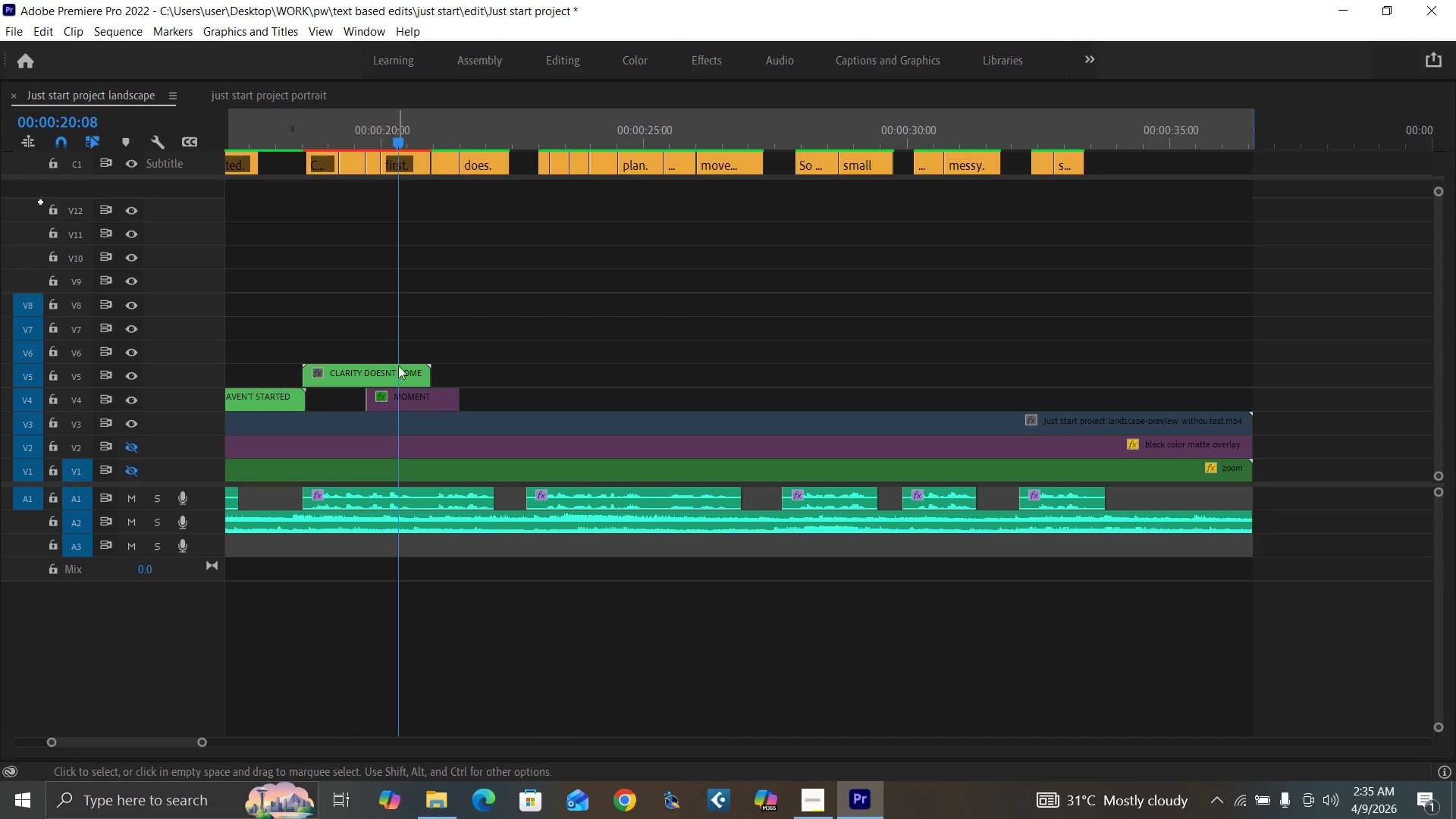 
left_click([403, 377])
 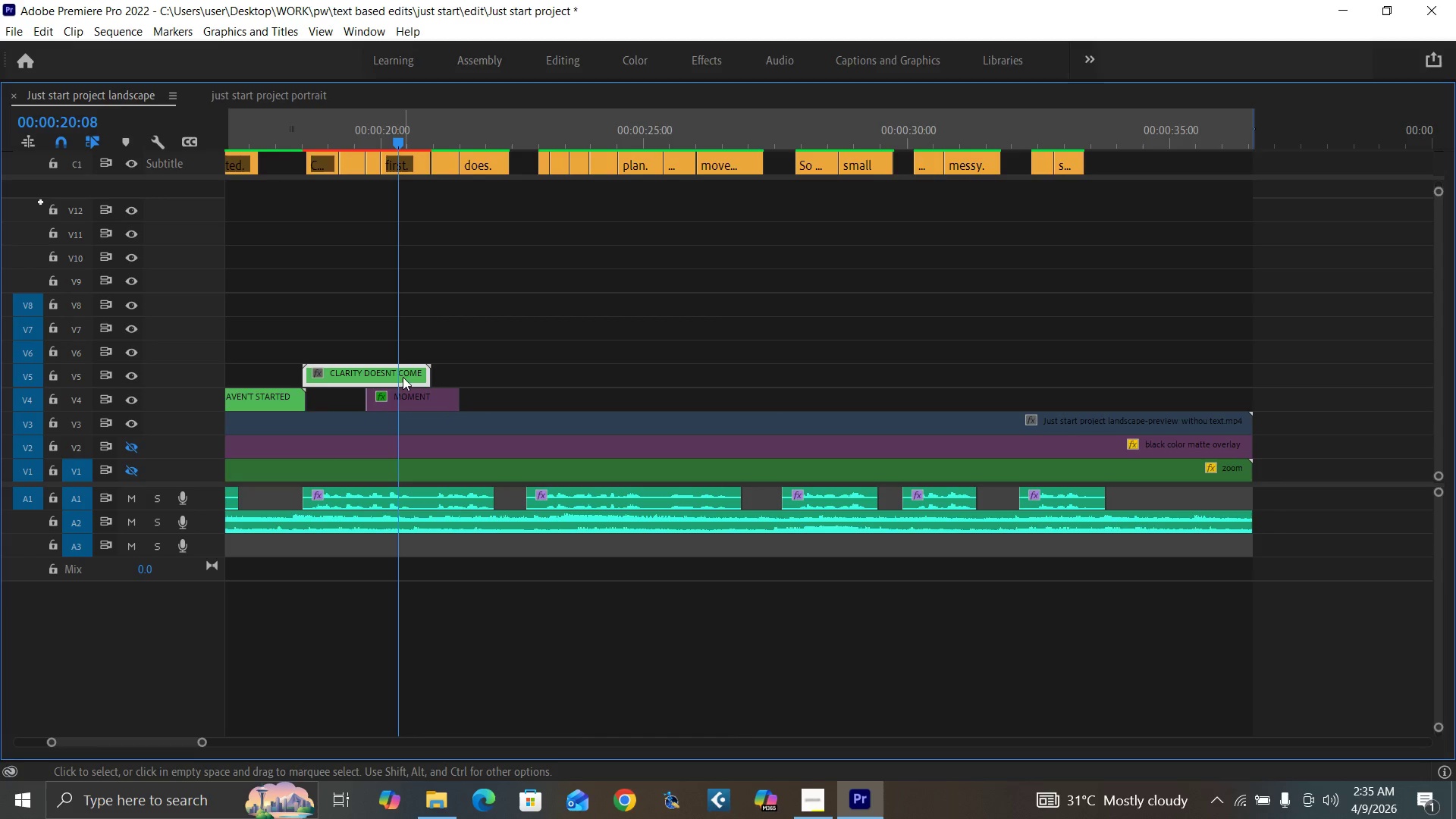 
key(Backquote)
 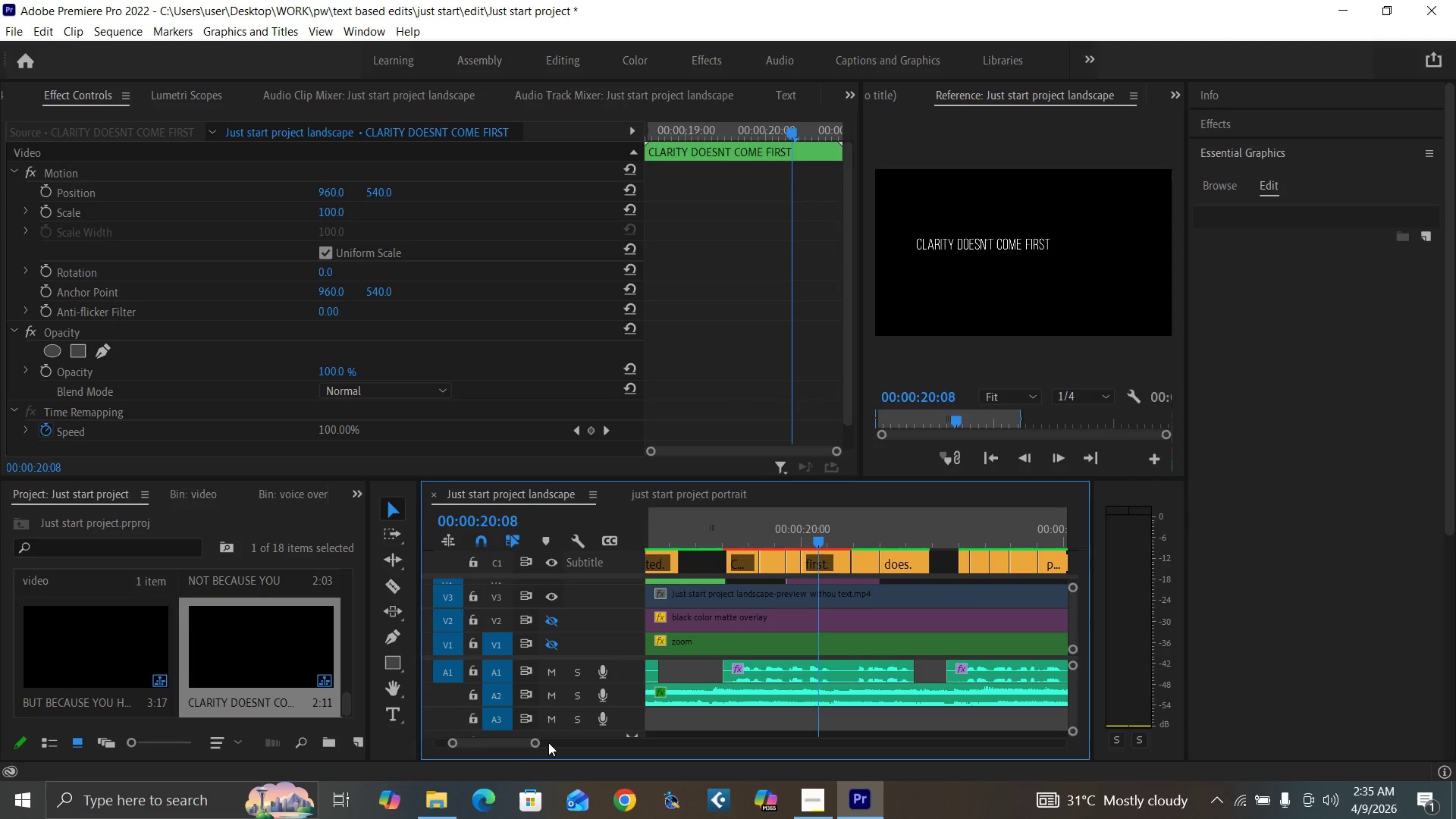 
left_click_drag(start_coordinate=[538, 740], to_coordinate=[552, 746])
 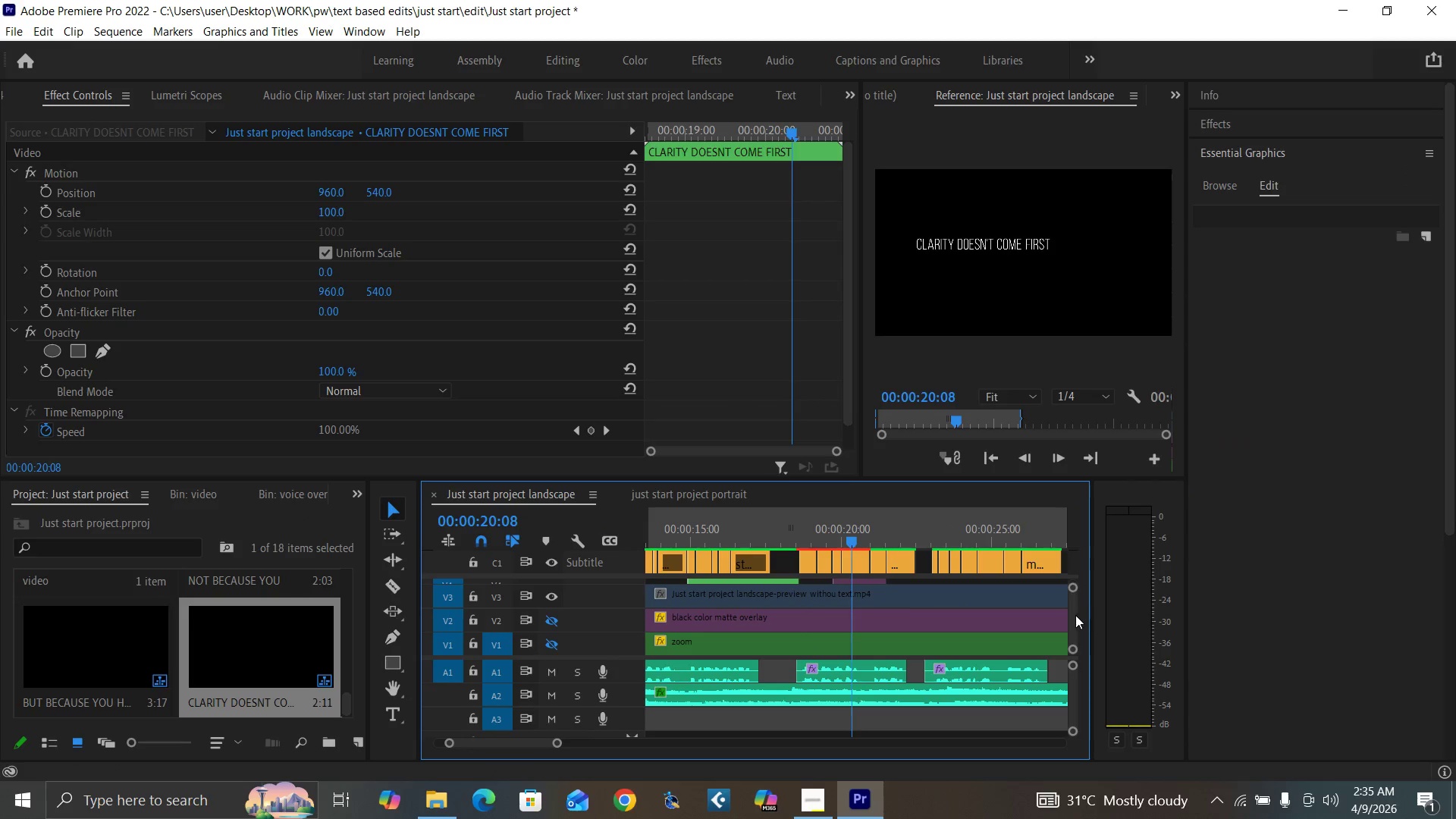 
left_click_drag(start_coordinate=[1072, 613], to_coordinate=[1077, 612])
 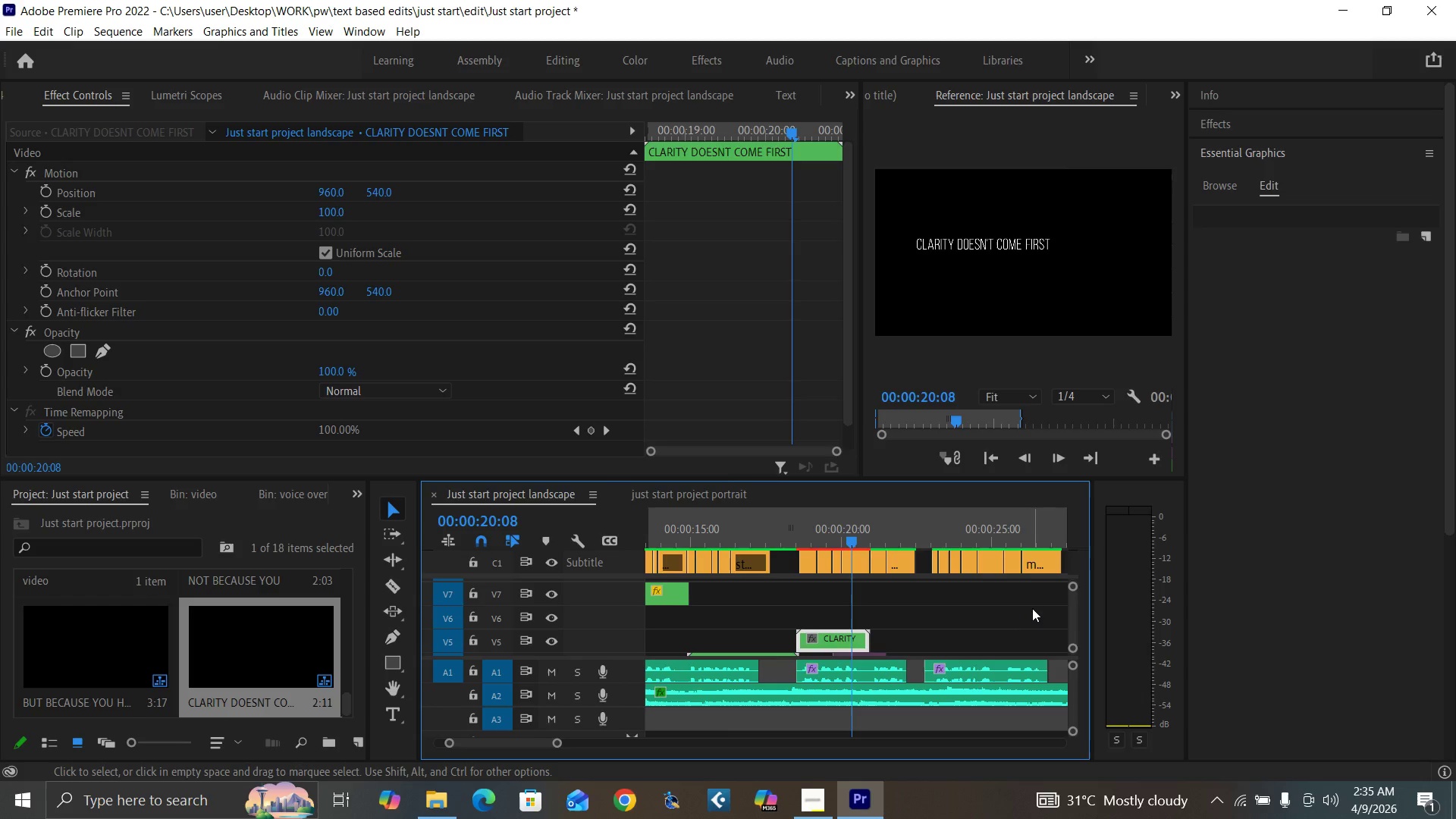 
key(Control+S)
 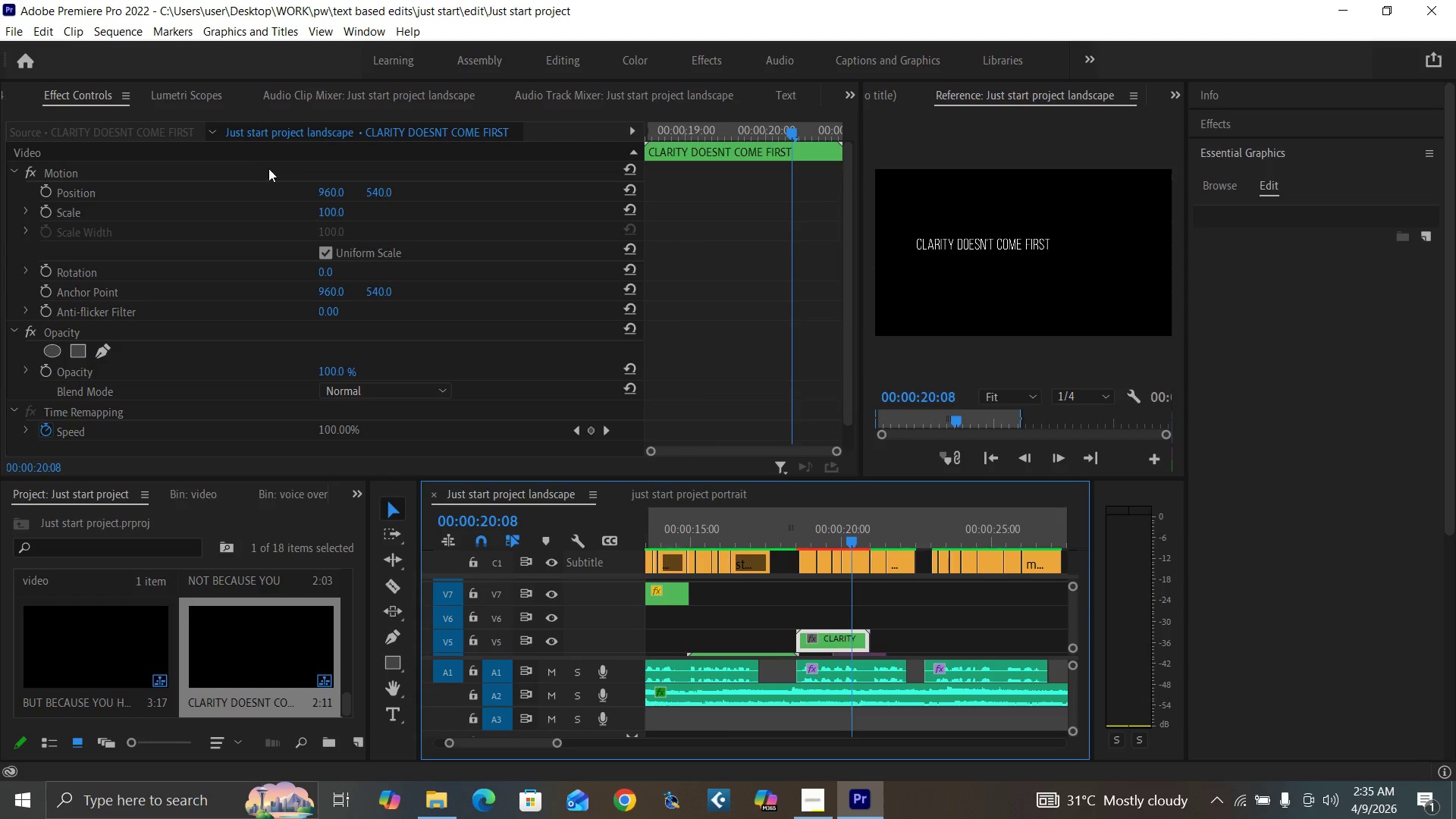 
left_click_drag(start_coordinate=[330, 195], to_coordinate=[566, 209])
 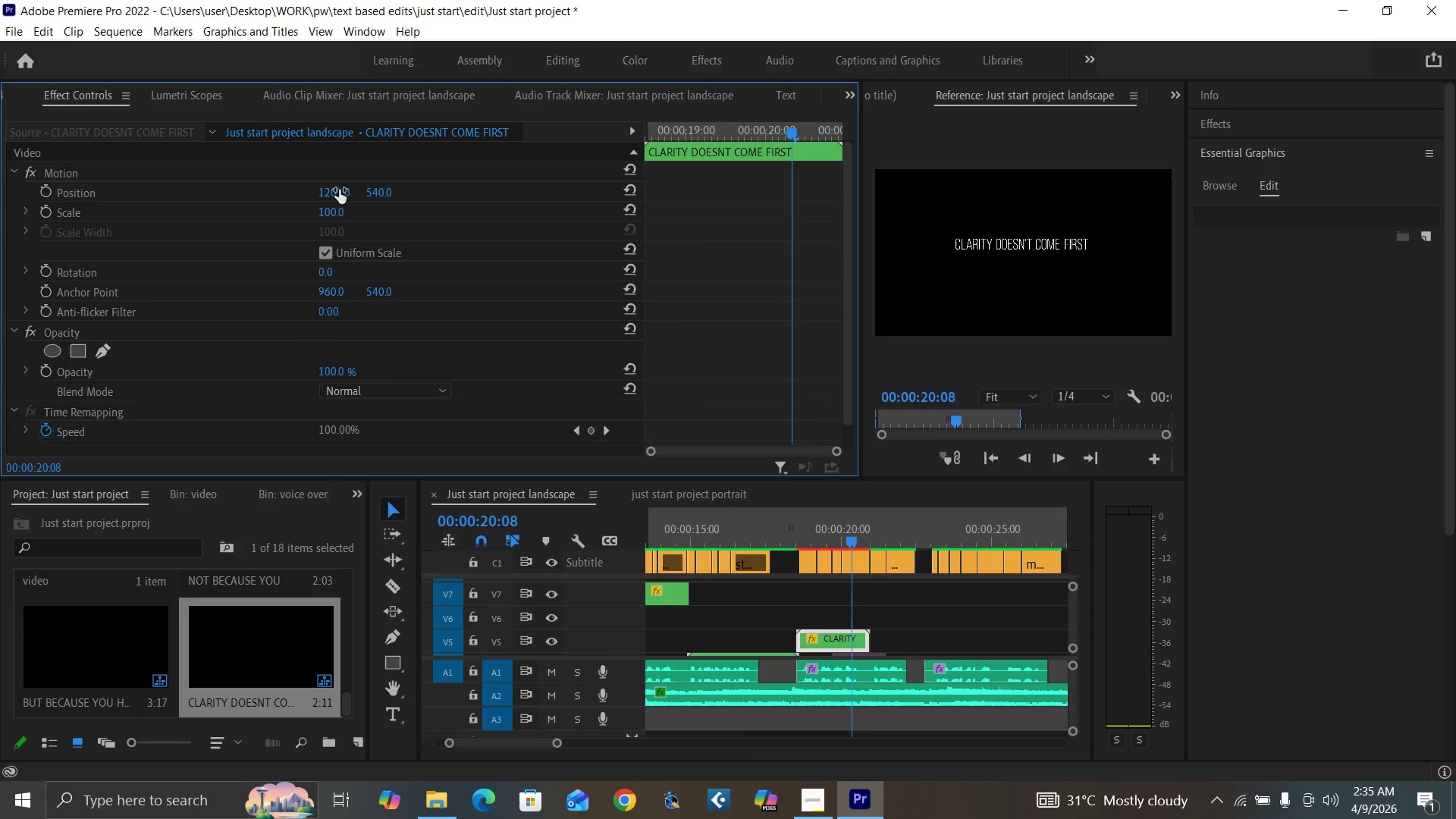 
key(Control+Backquote)
 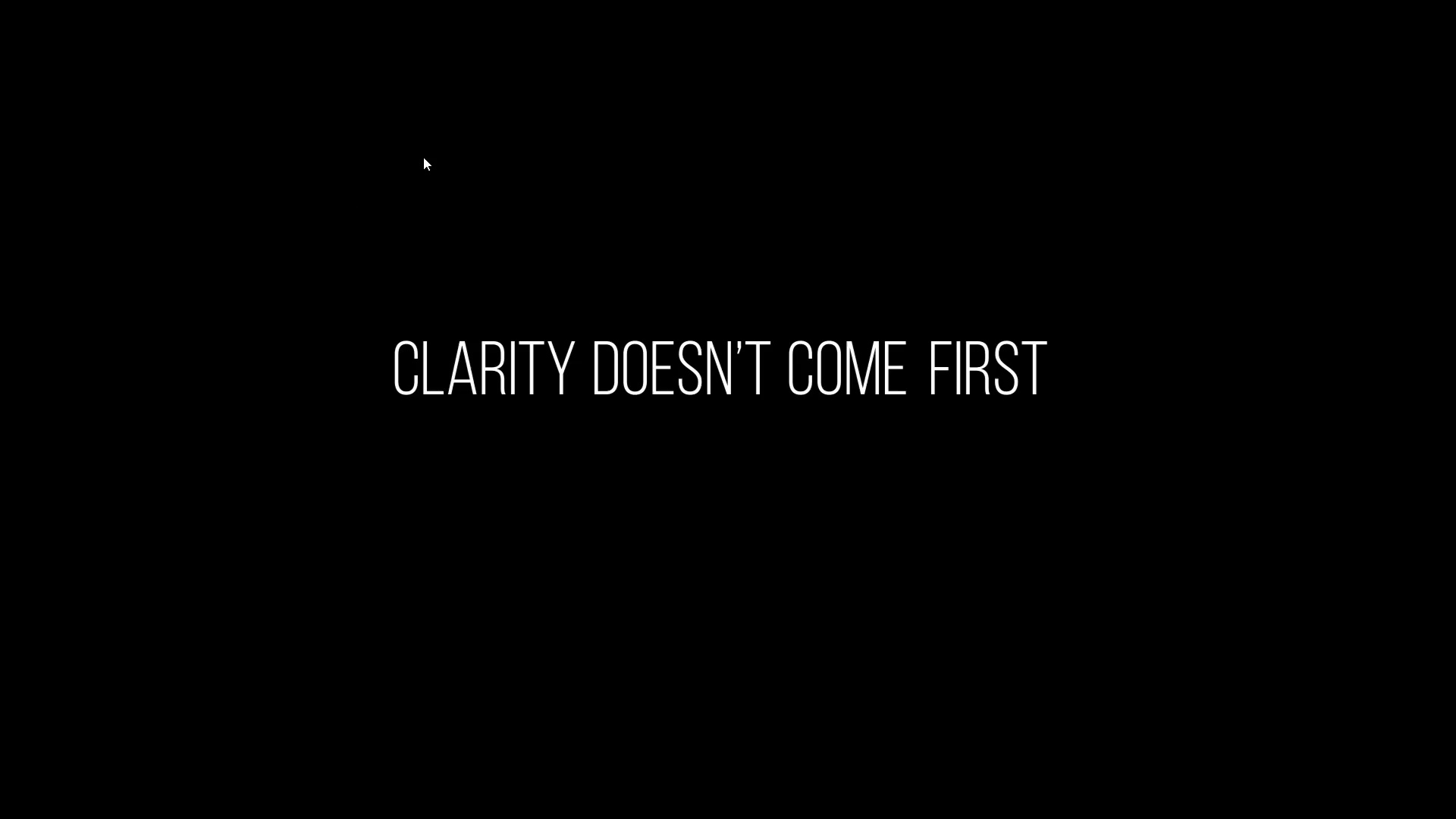 
key(Control+Backquote)
 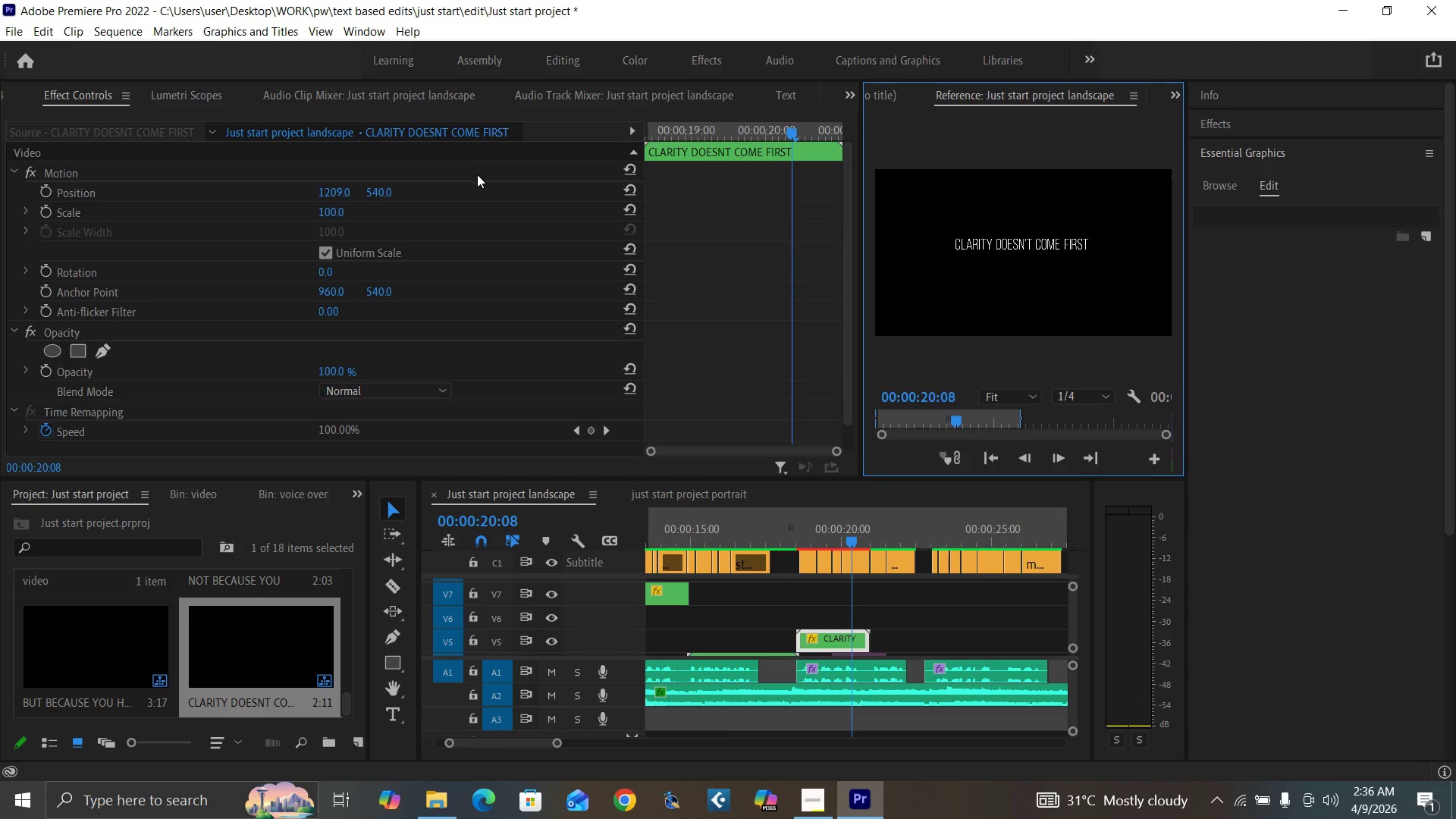 
key(Control+Backquote)
 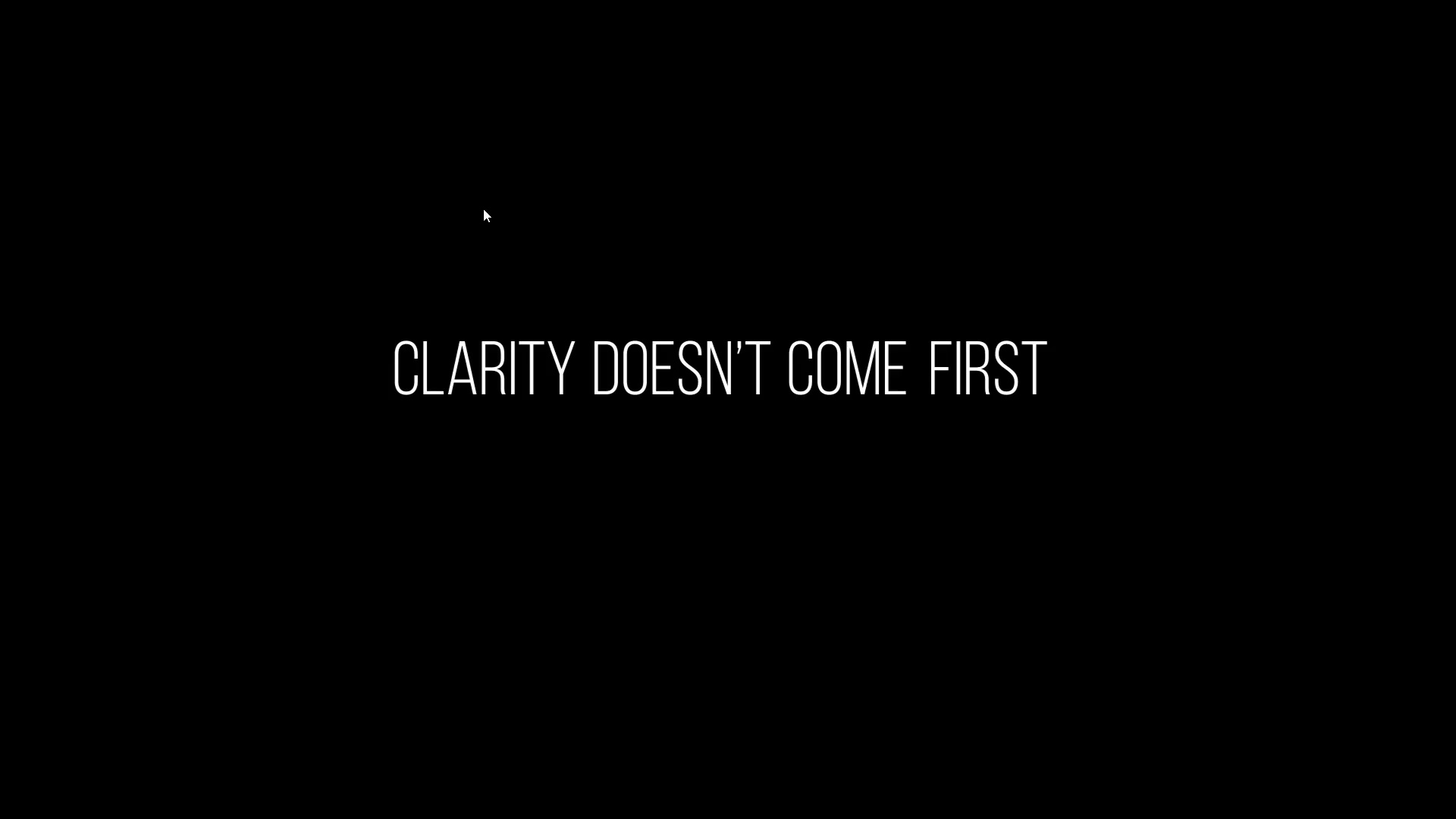 
key(Control+Backquote)
 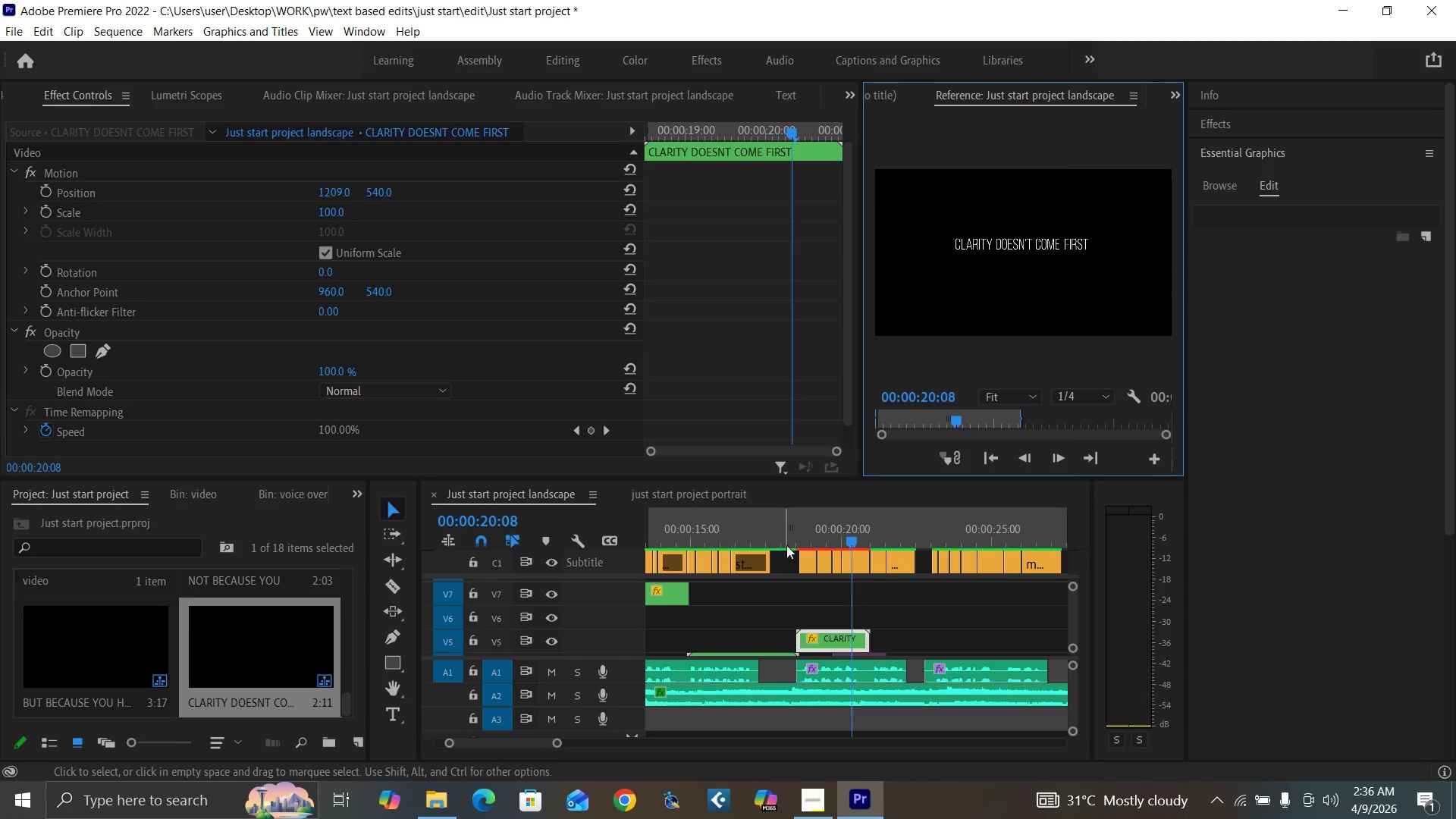 
left_click([774, 529])
 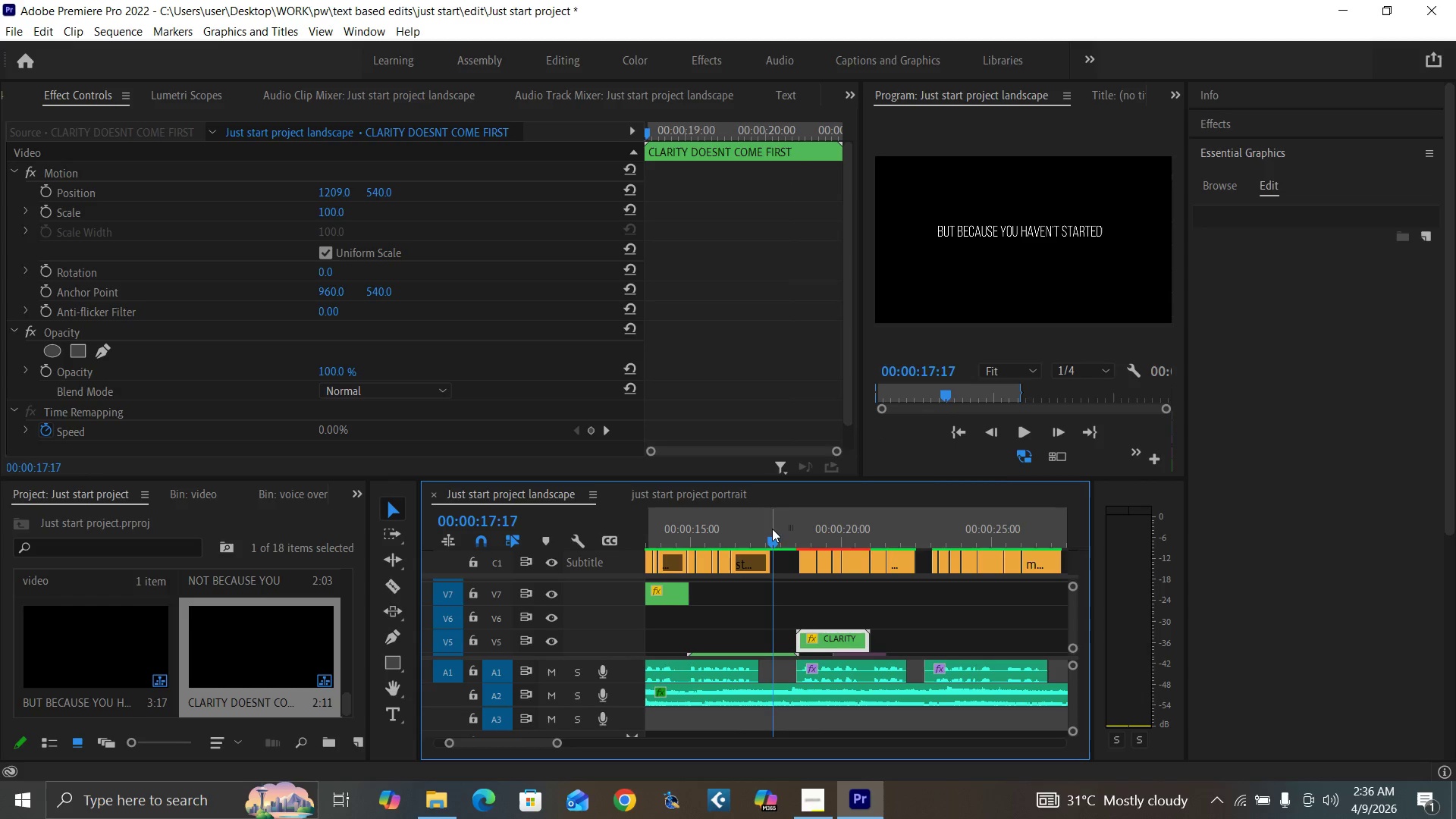 
key(Control+Backquote)
 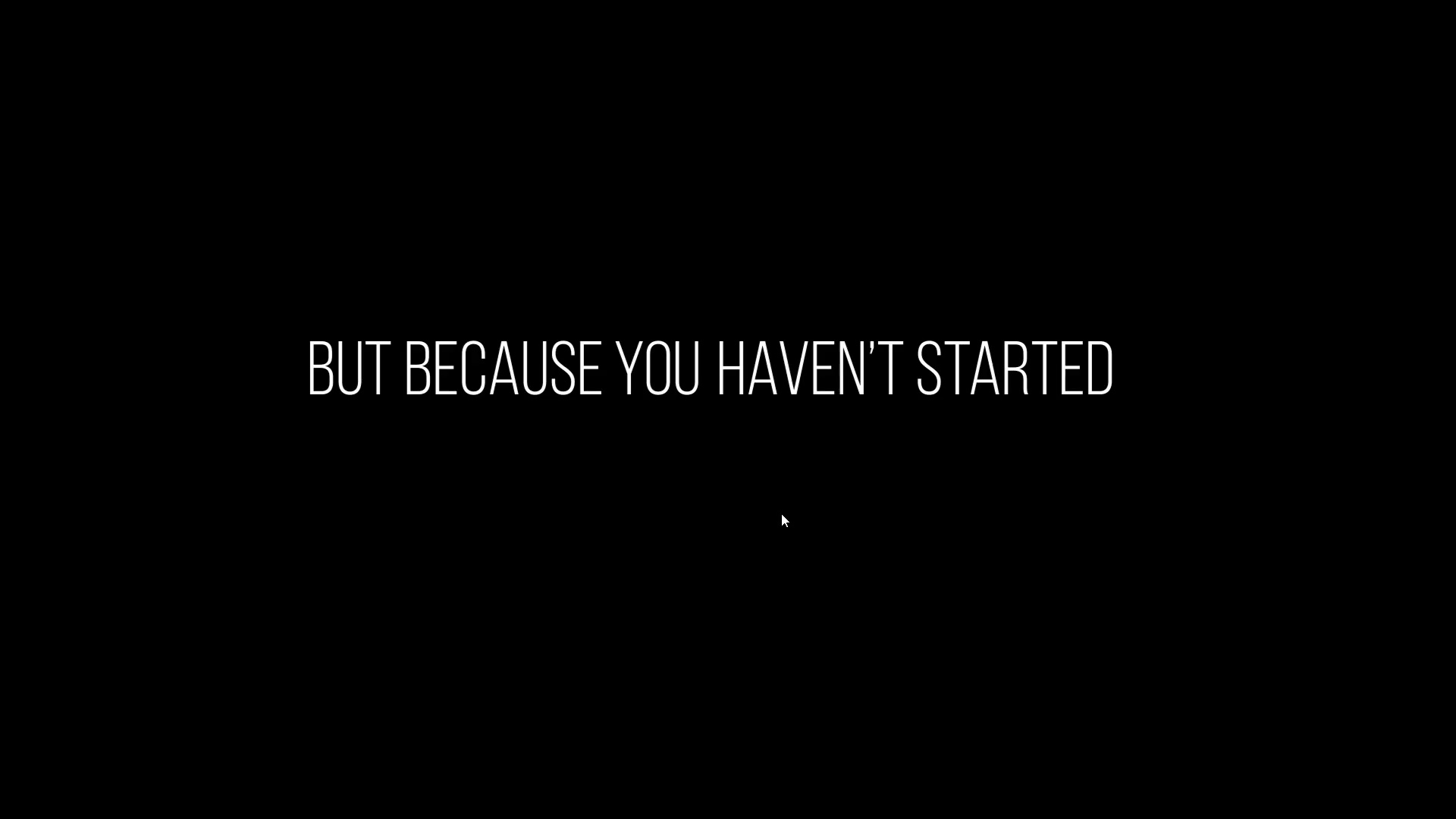 
hold_key(key=ControlLeft, duration=1.52)
 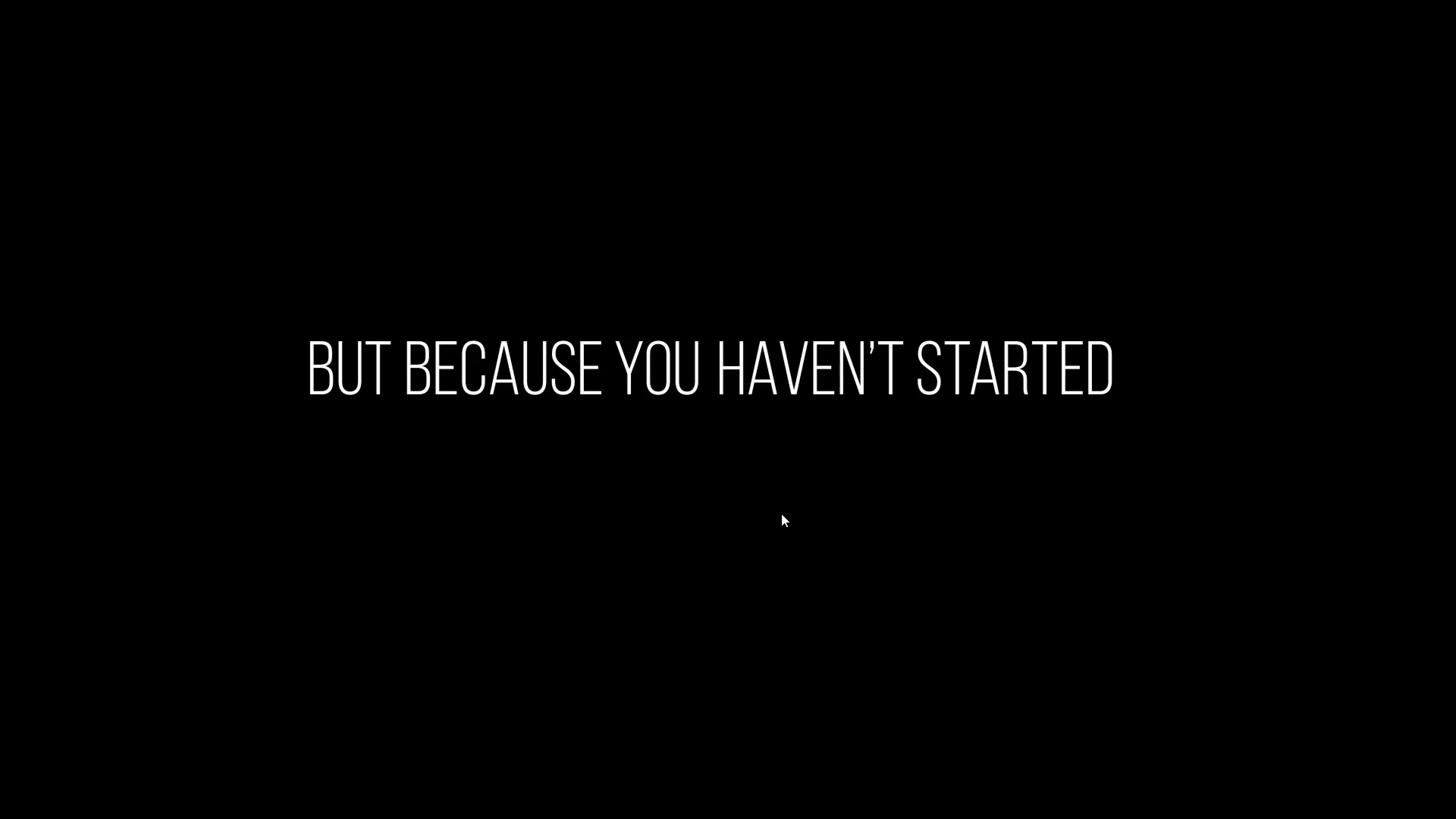 
key(Control+ControlLeft)
 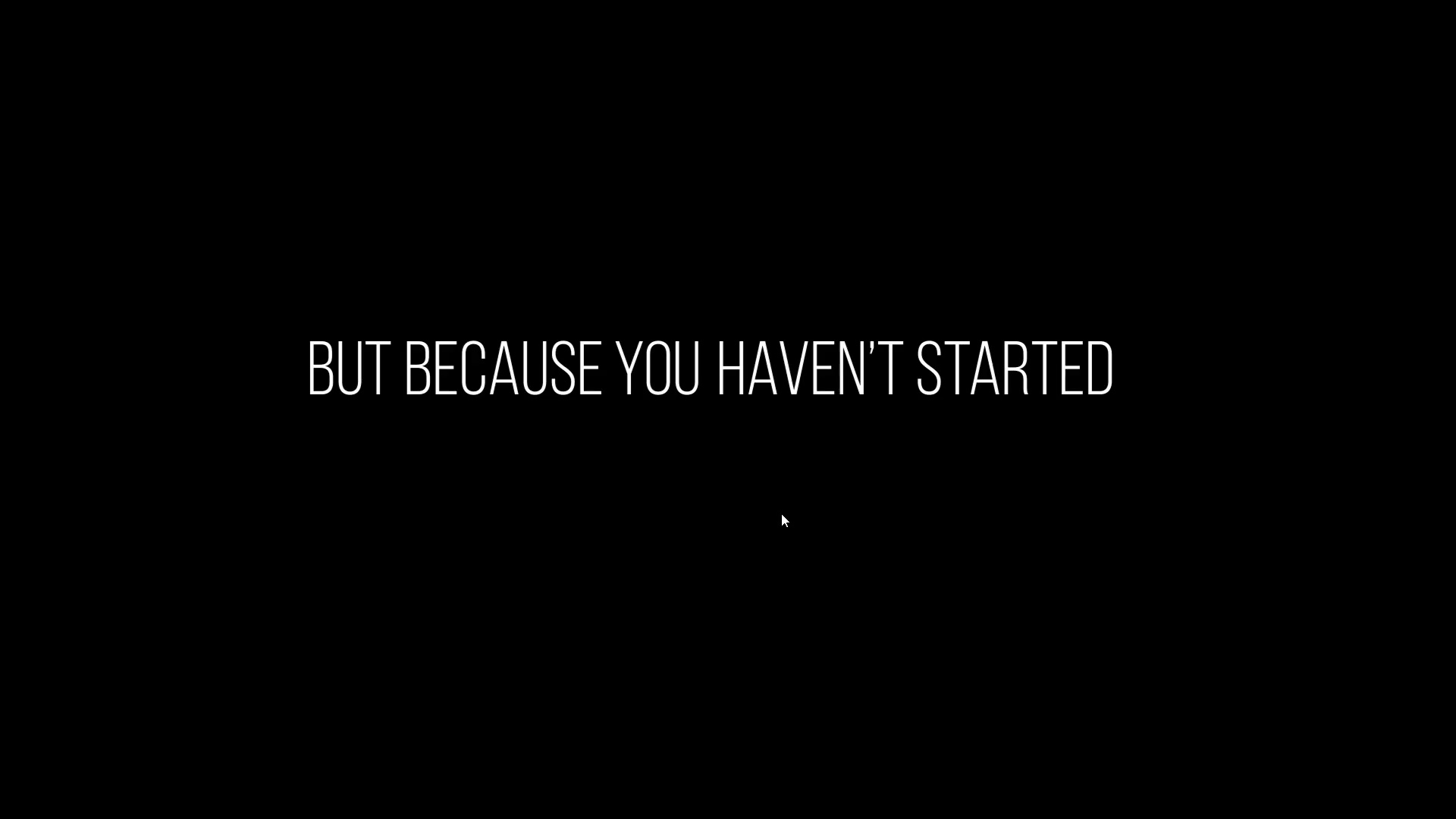 
key(Control+ControlLeft)
 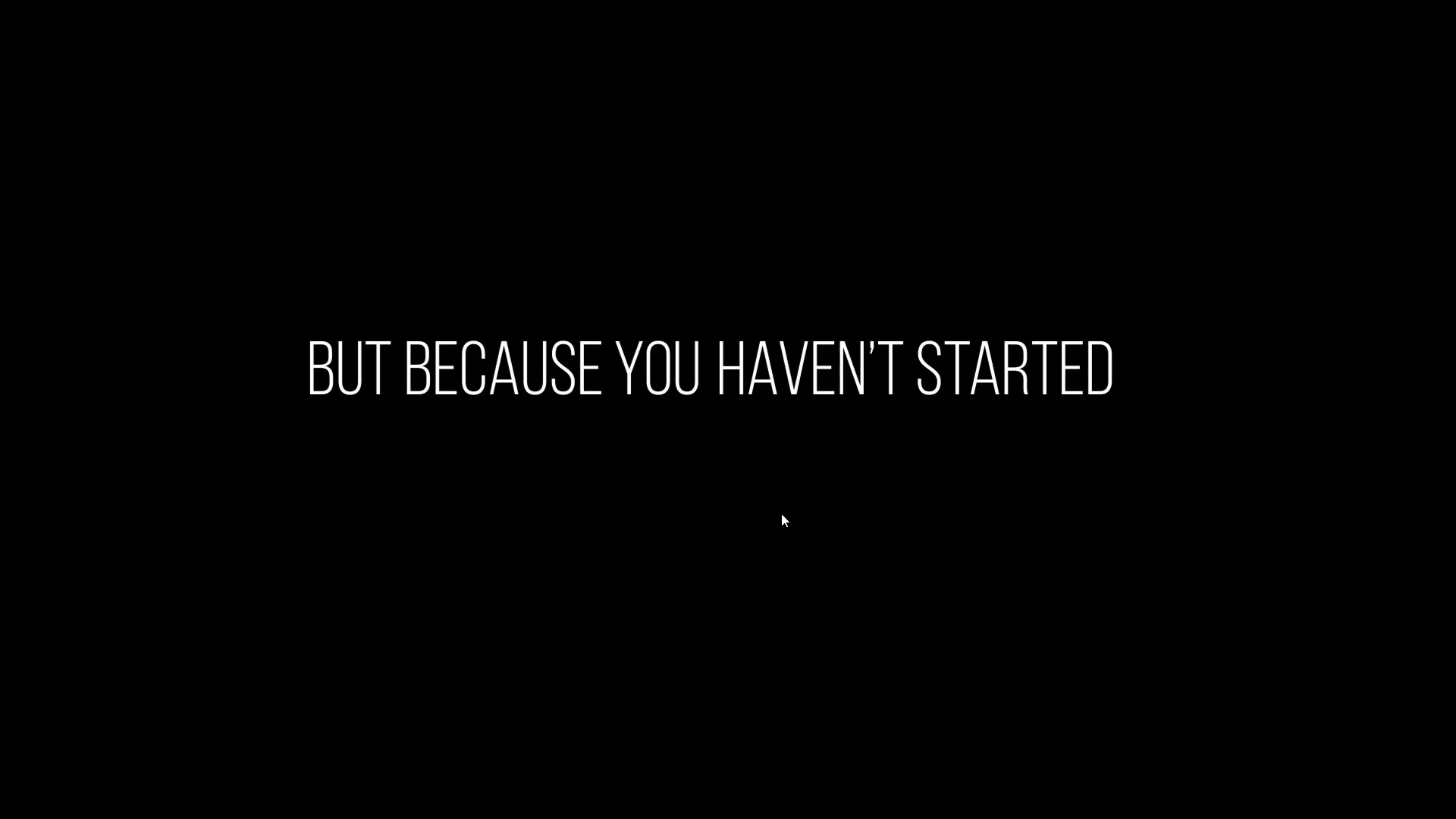 
key(Control+Backquote)
 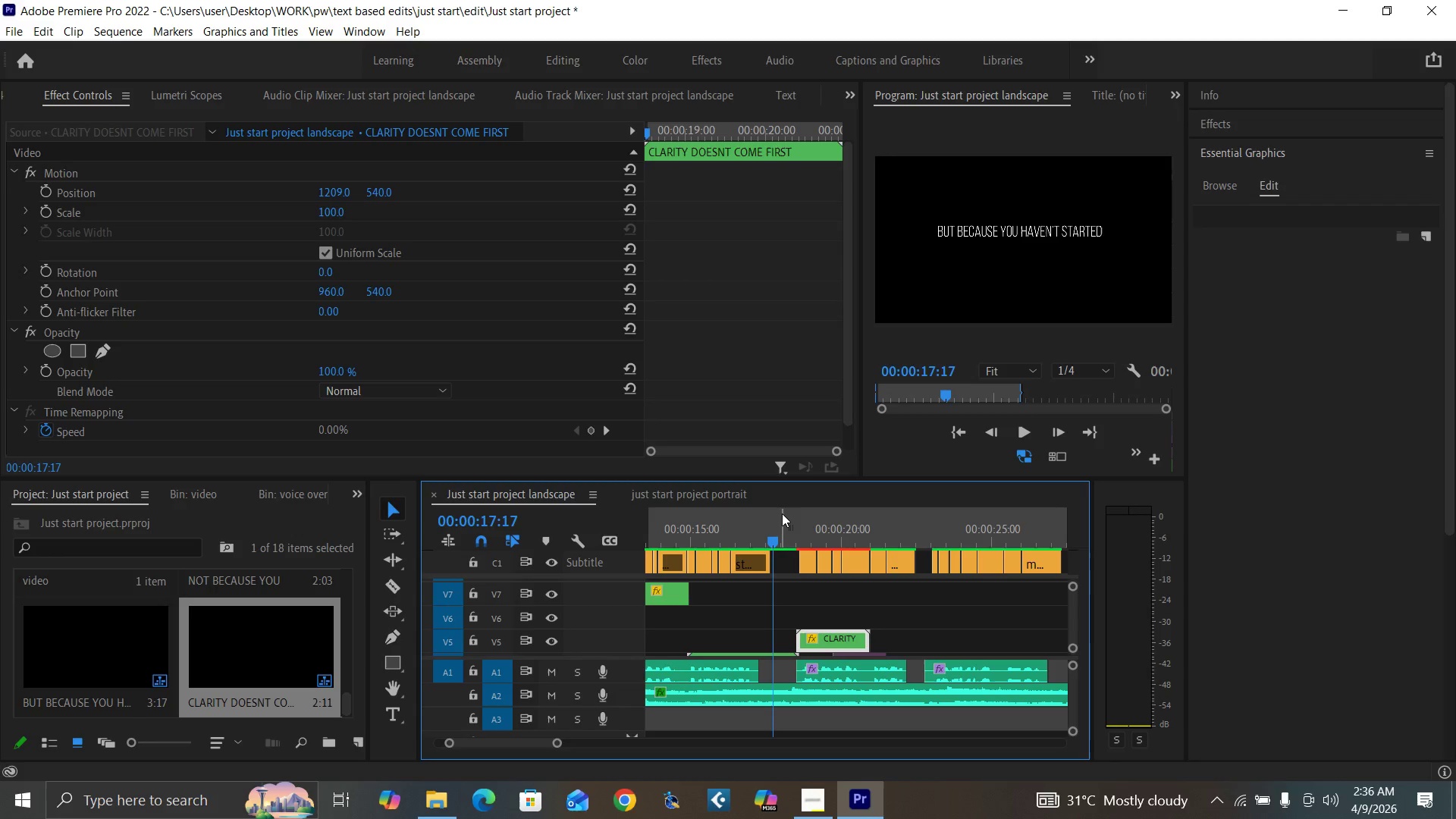 
key(Space)
 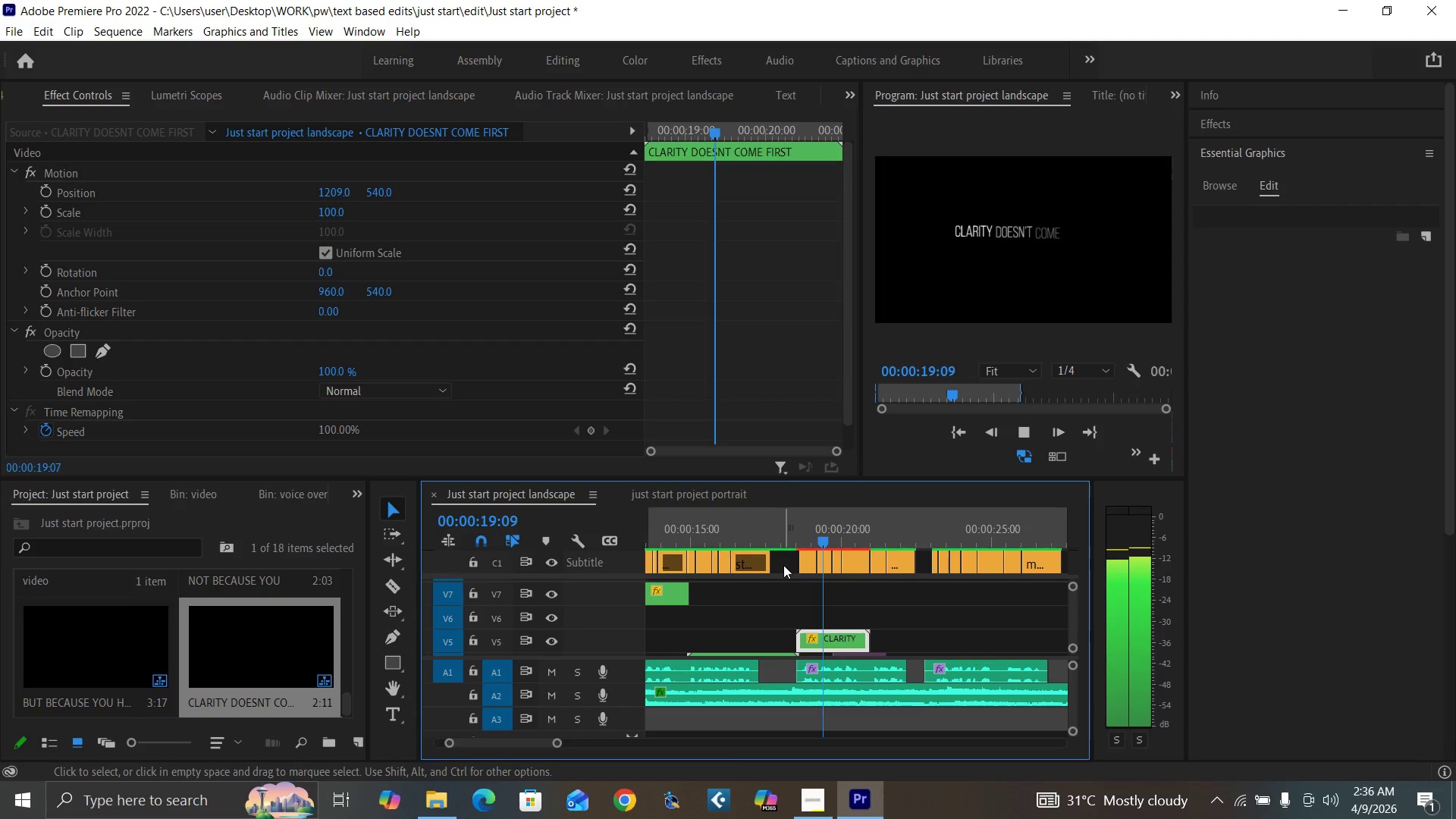 
key(Space)
 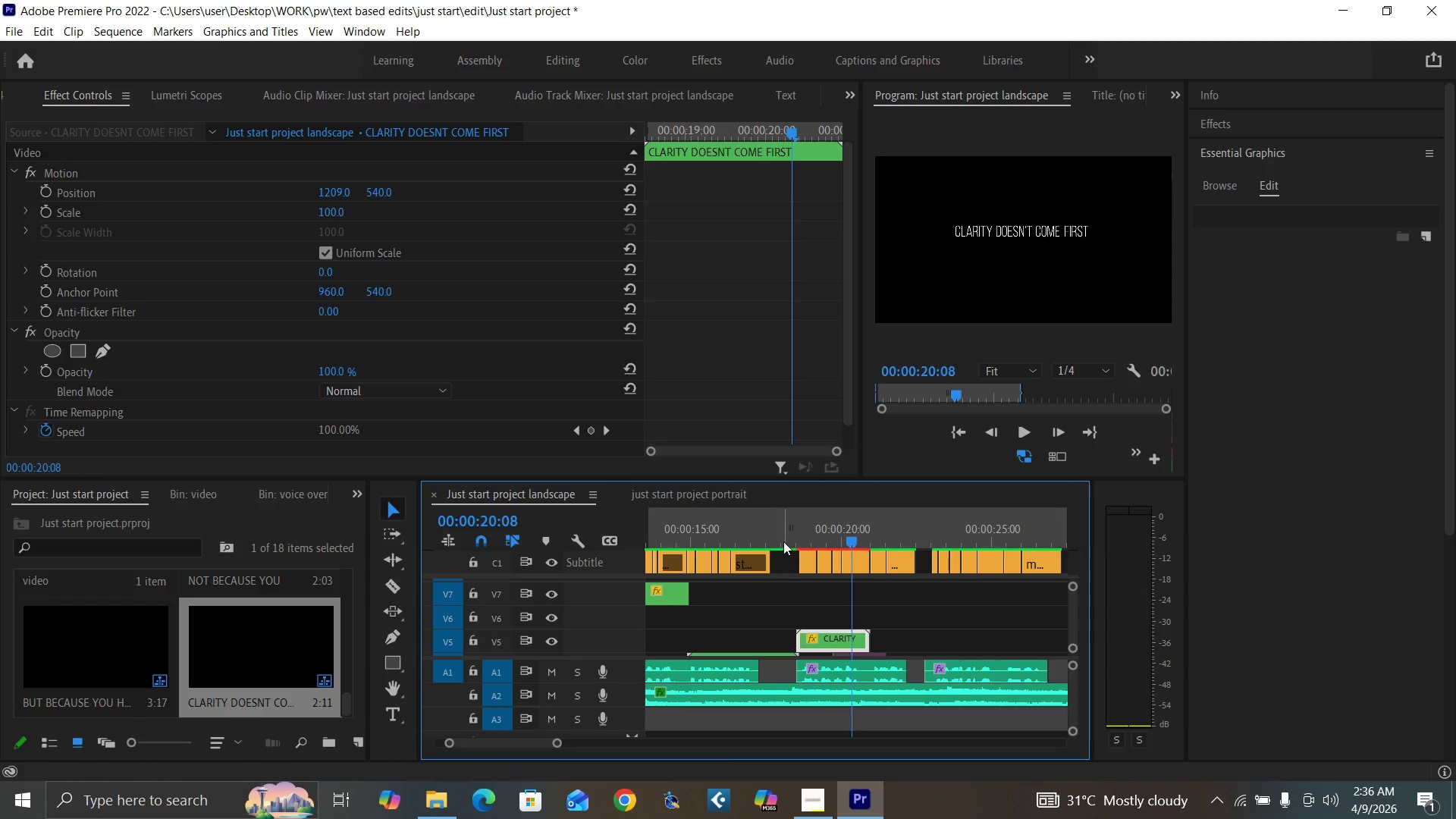 
left_click([783, 541])
 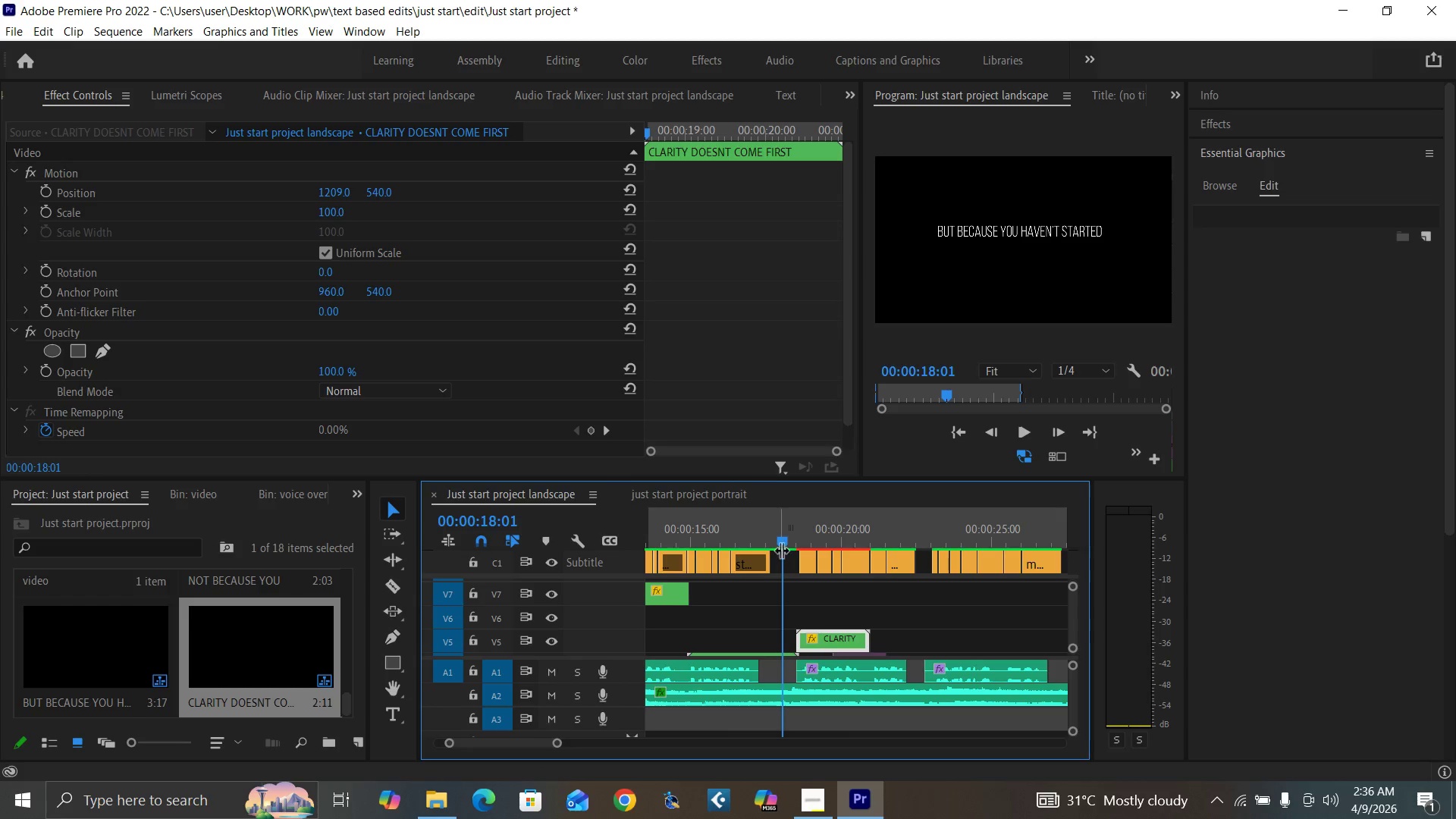 
key(Space)
 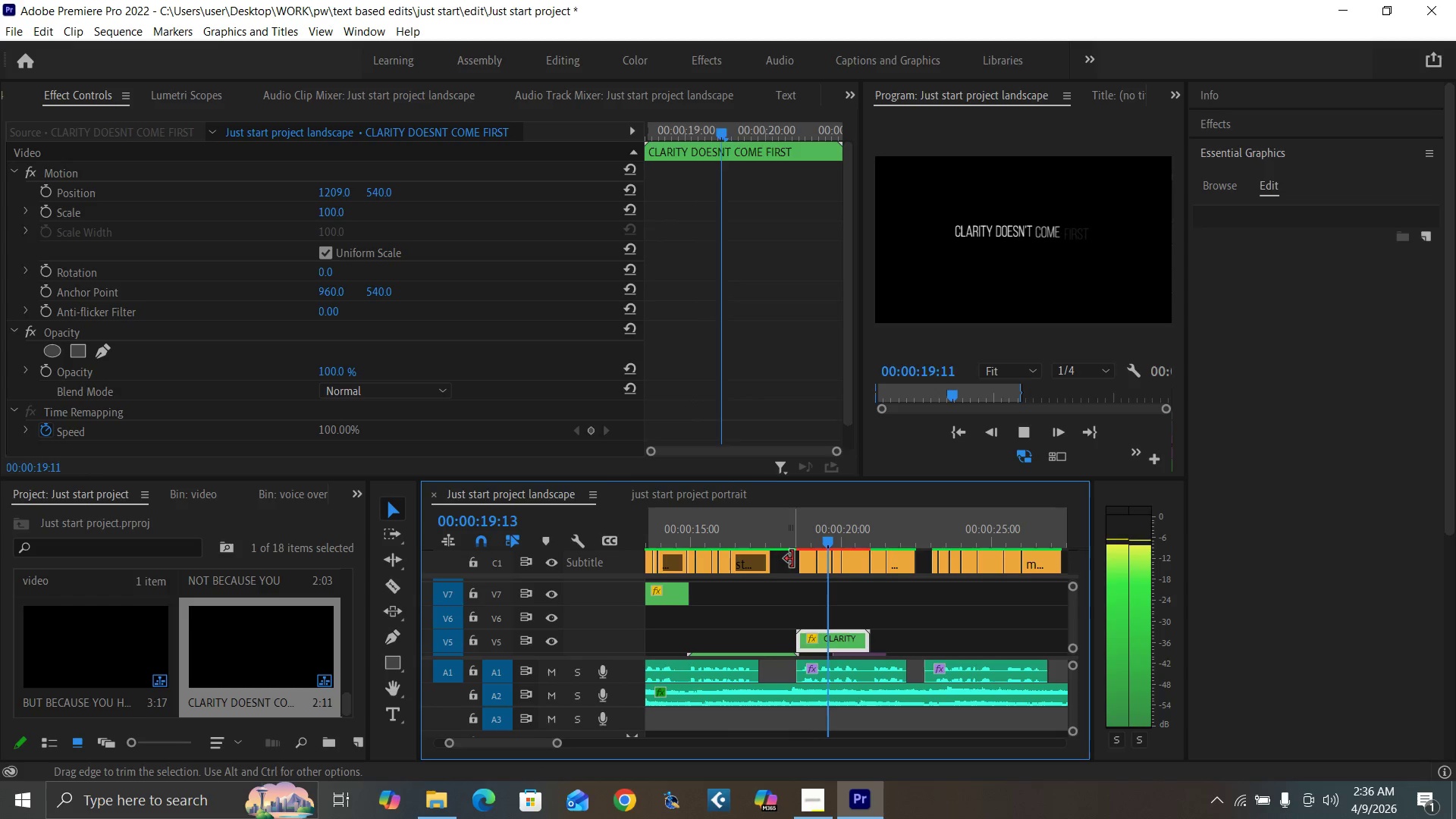 
key(Space)
 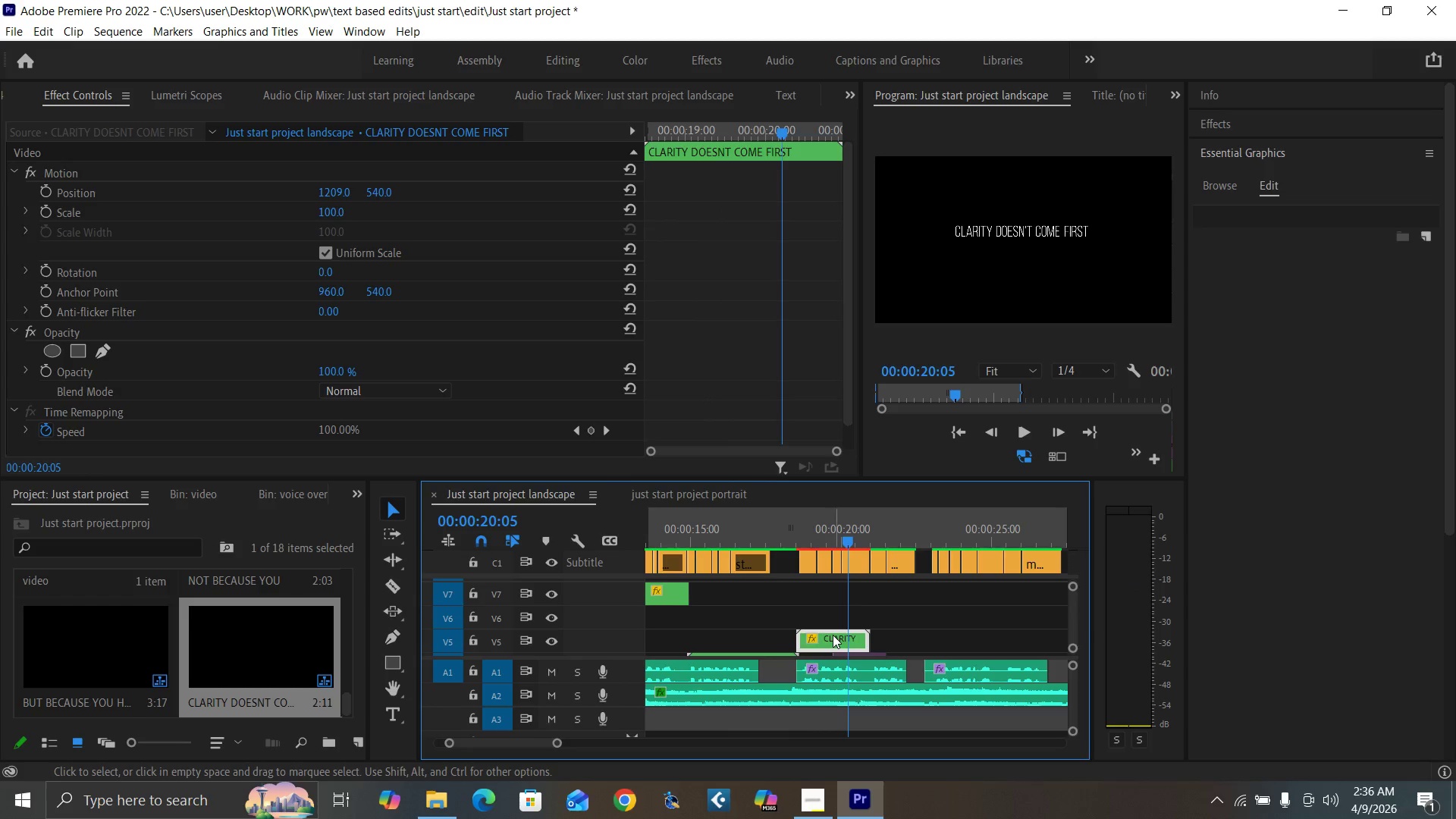 
key(Control+Z)
 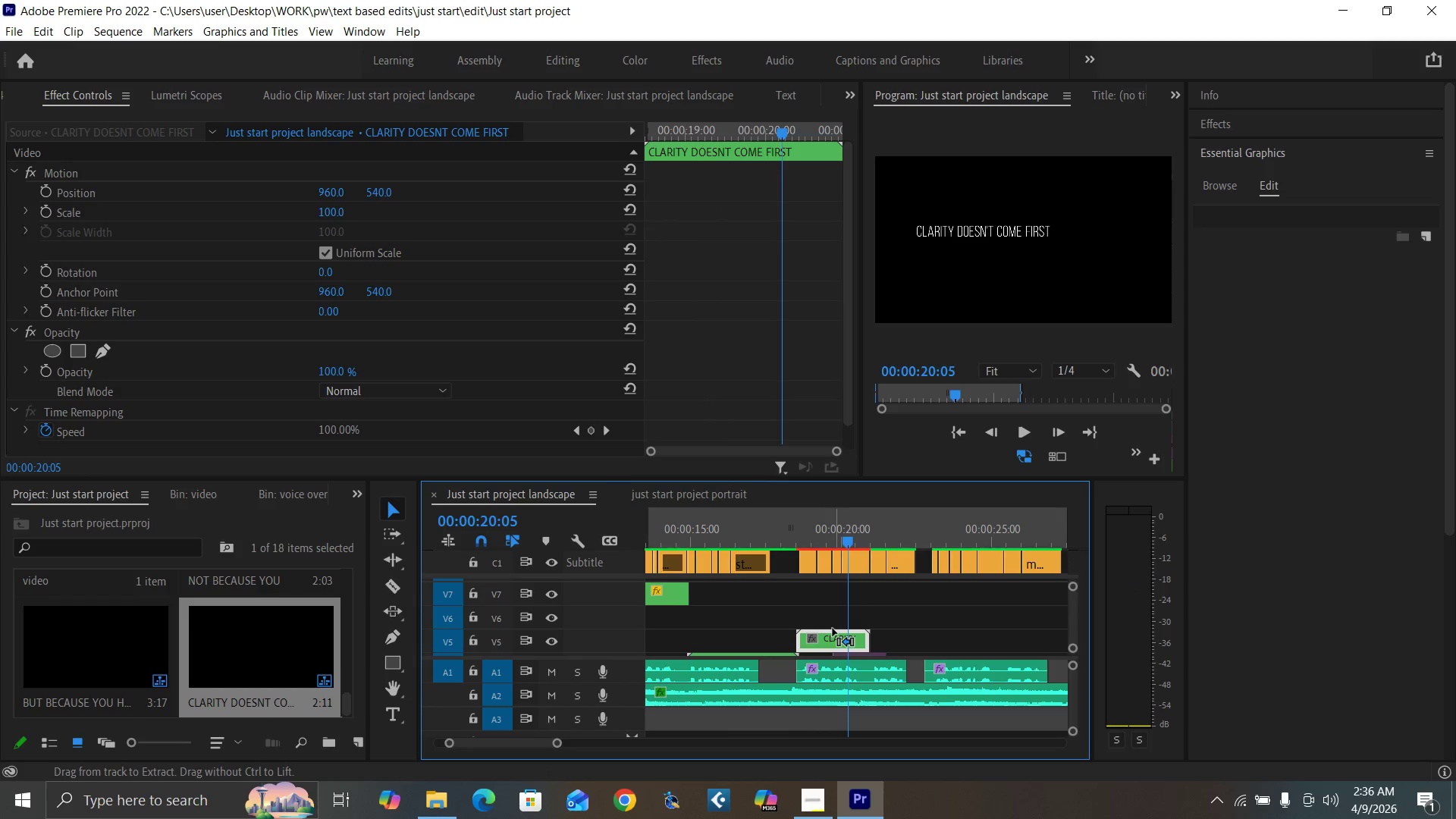 
key(Control+Z)
 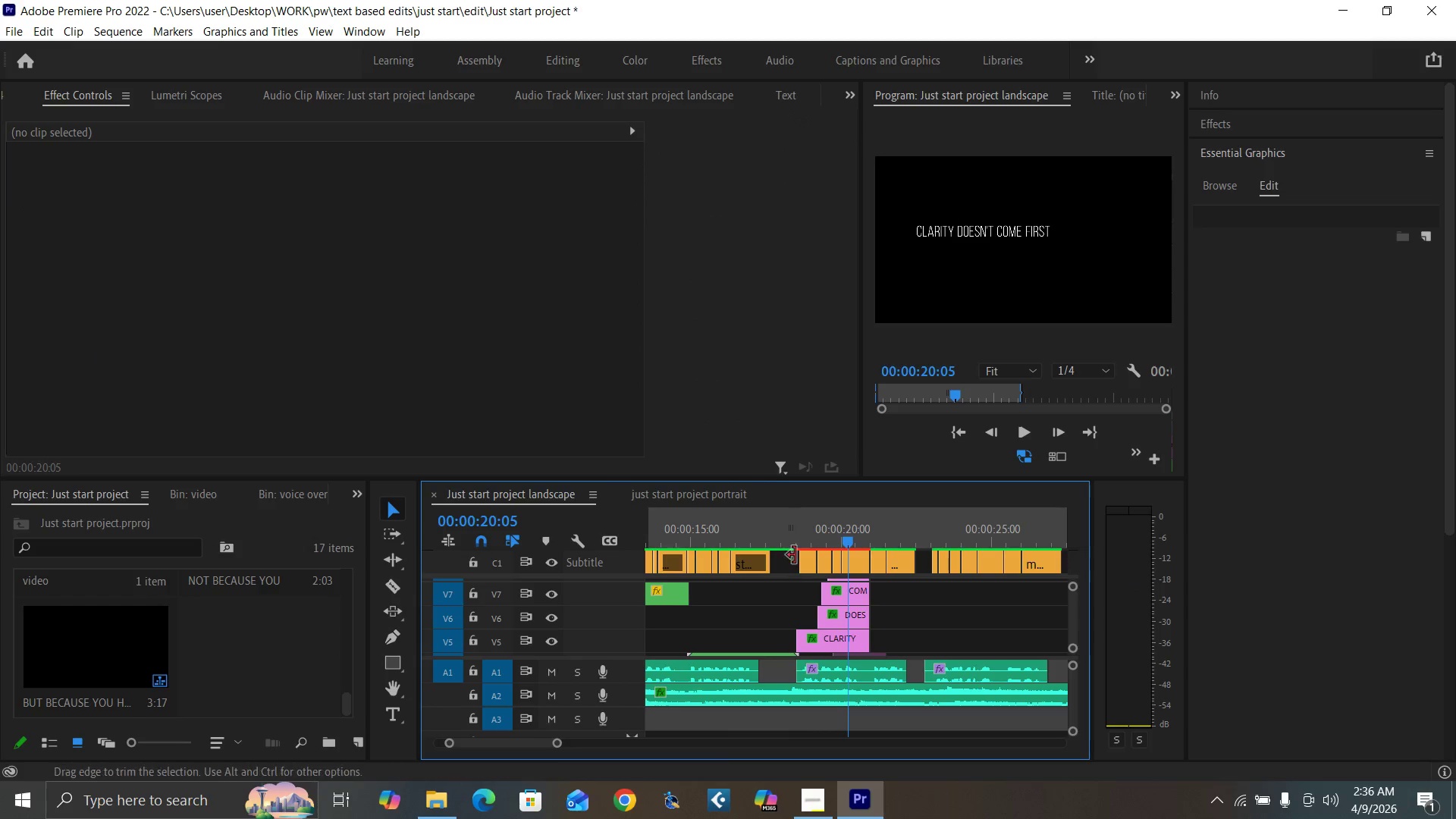 
left_click([798, 537])
 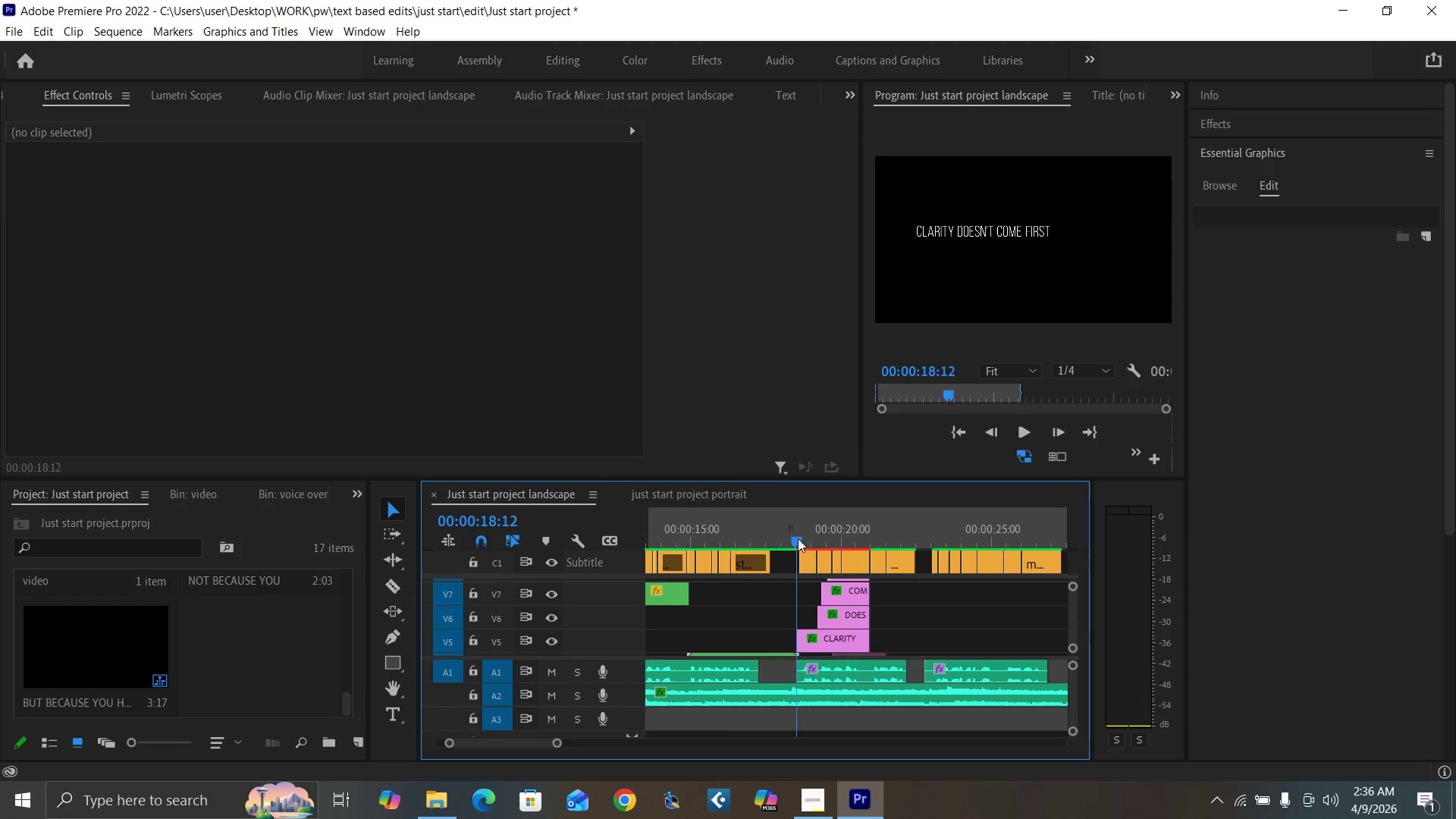 
key(Space)
 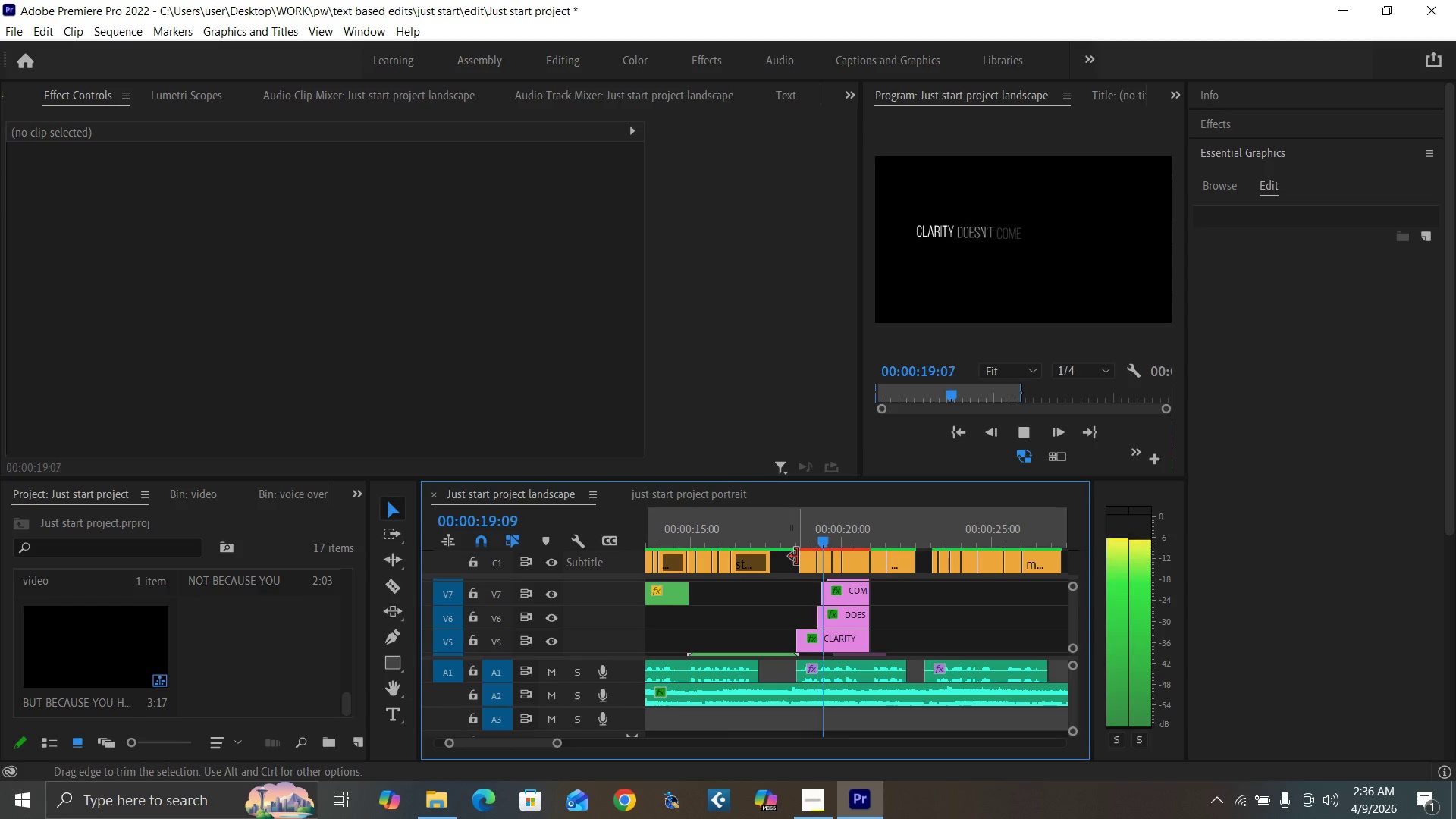 
key(Space)
 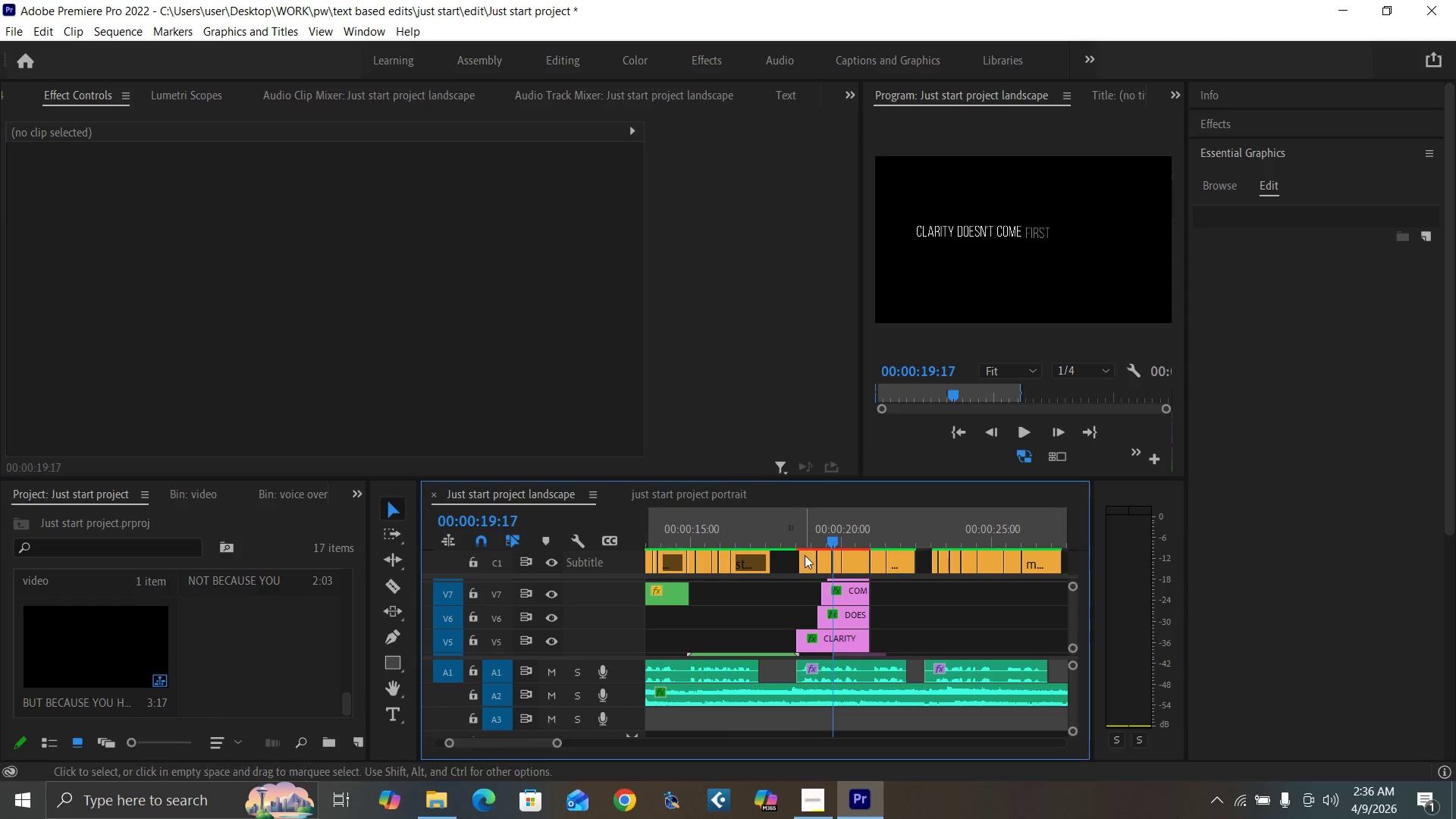 
key(Equal)
 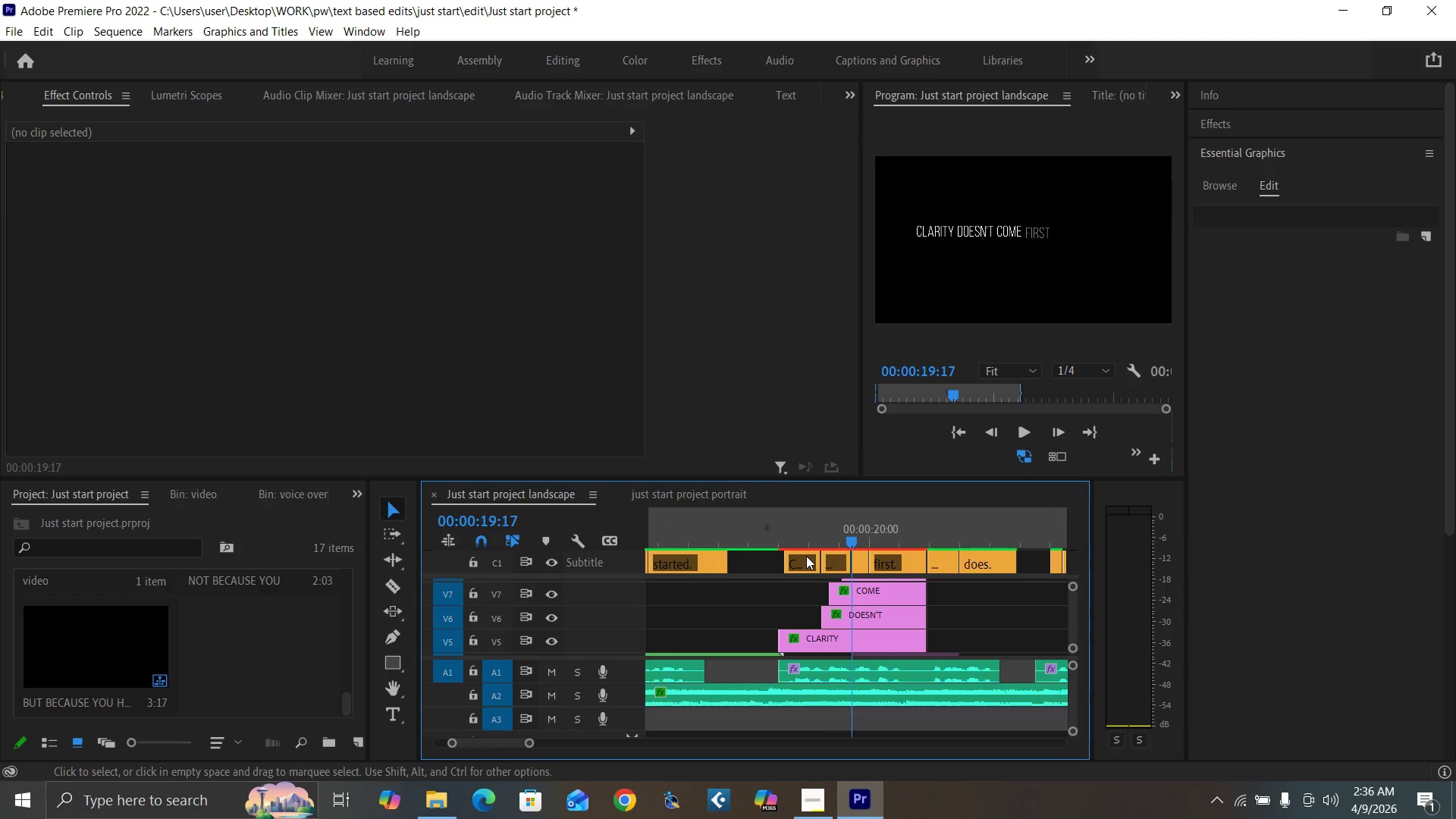 
key(Equal)
 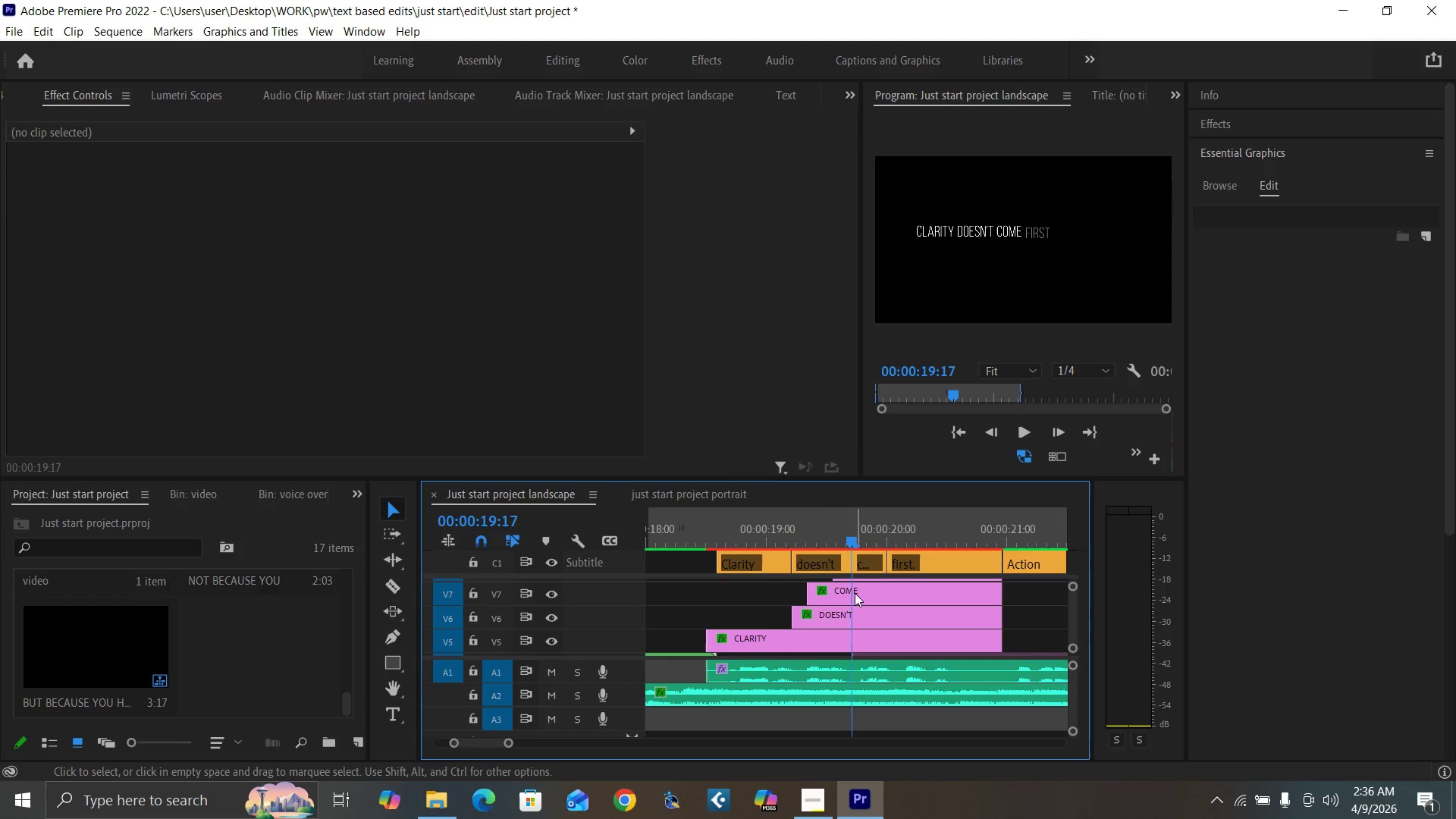 
left_click_drag(start_coordinate=[855, 593], to_coordinate=[893, 599])
 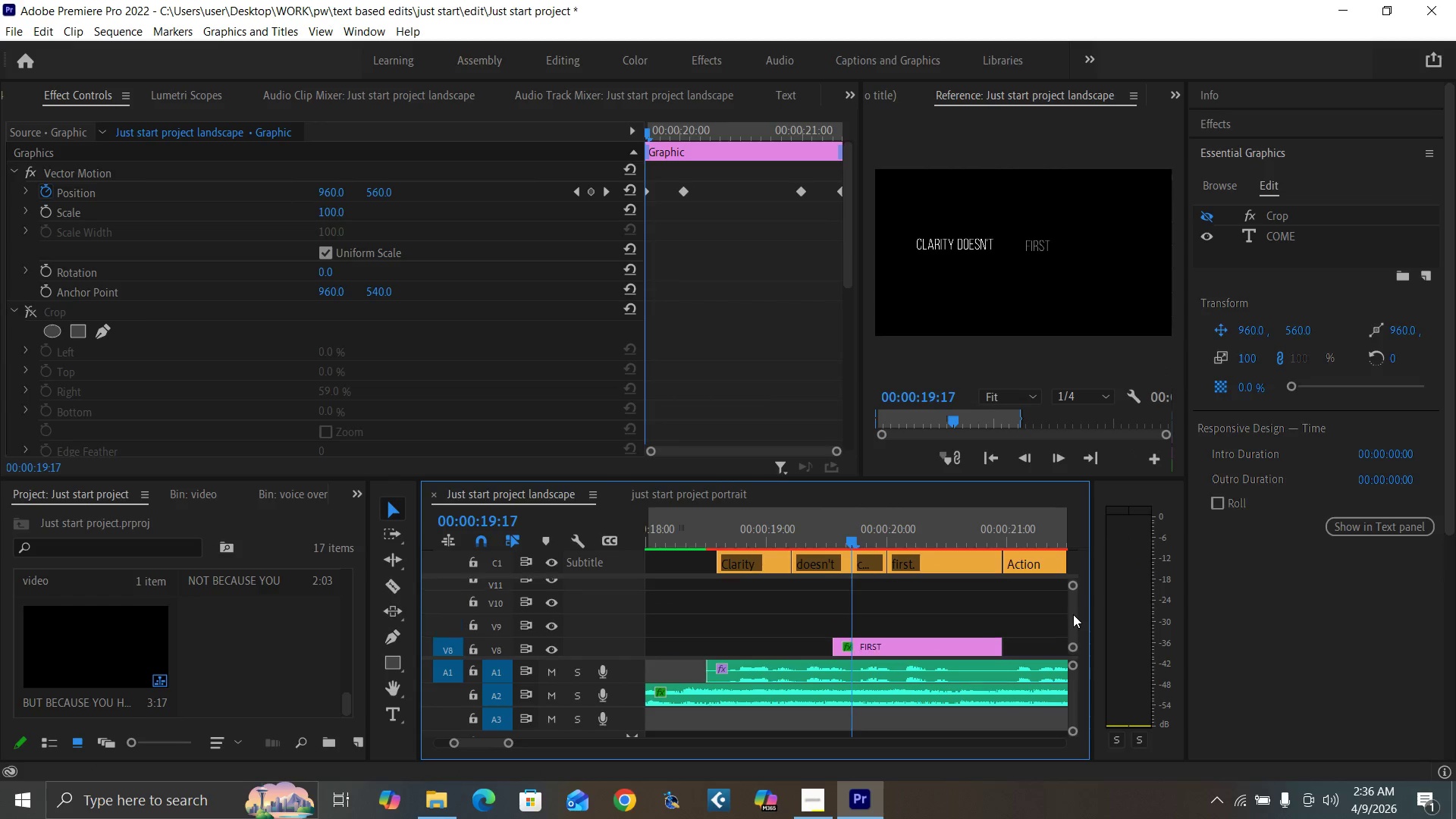 
left_click([1073, 617])
 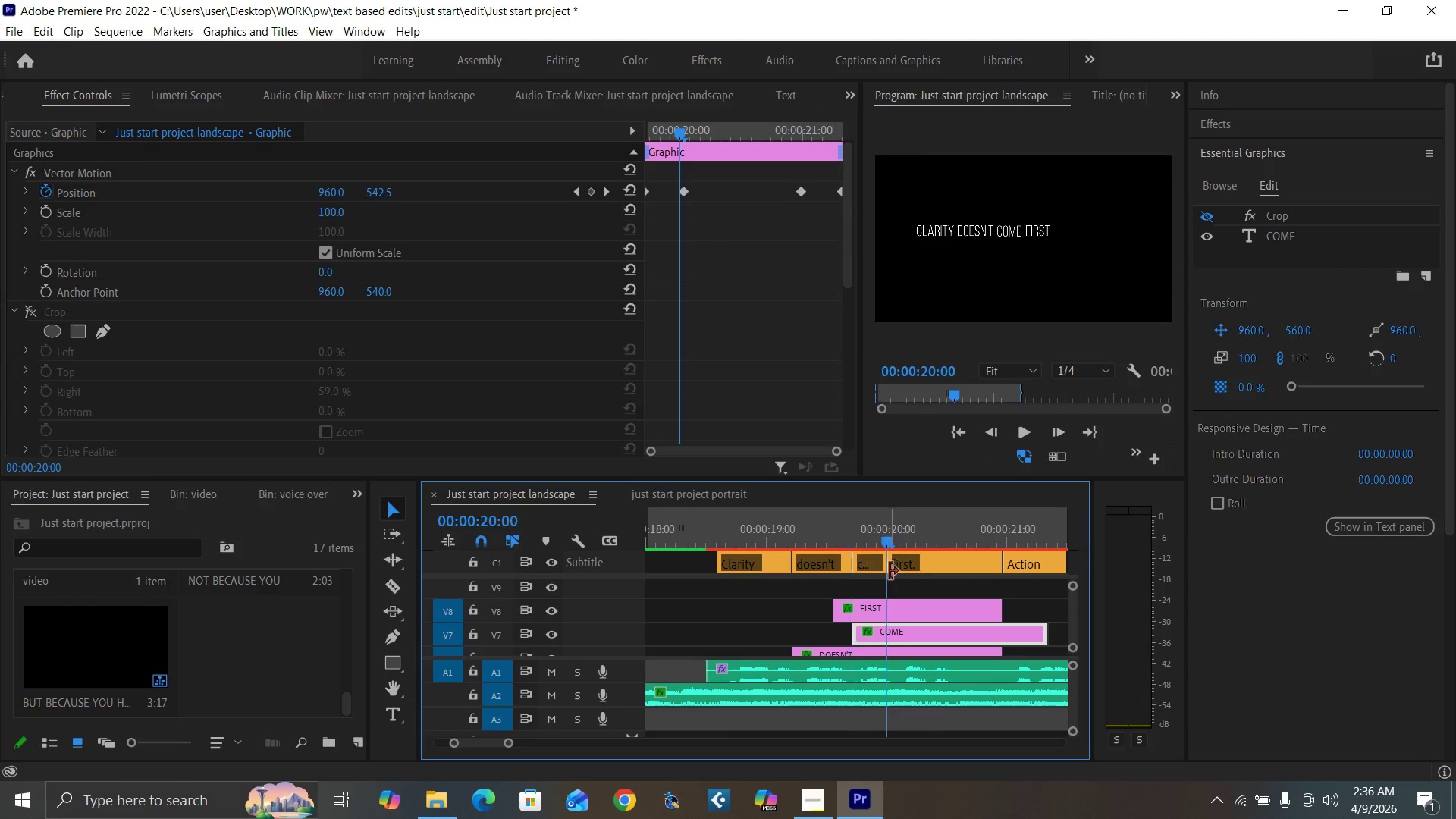 
left_click_drag(start_coordinate=[899, 607], to_coordinate=[950, 618])
 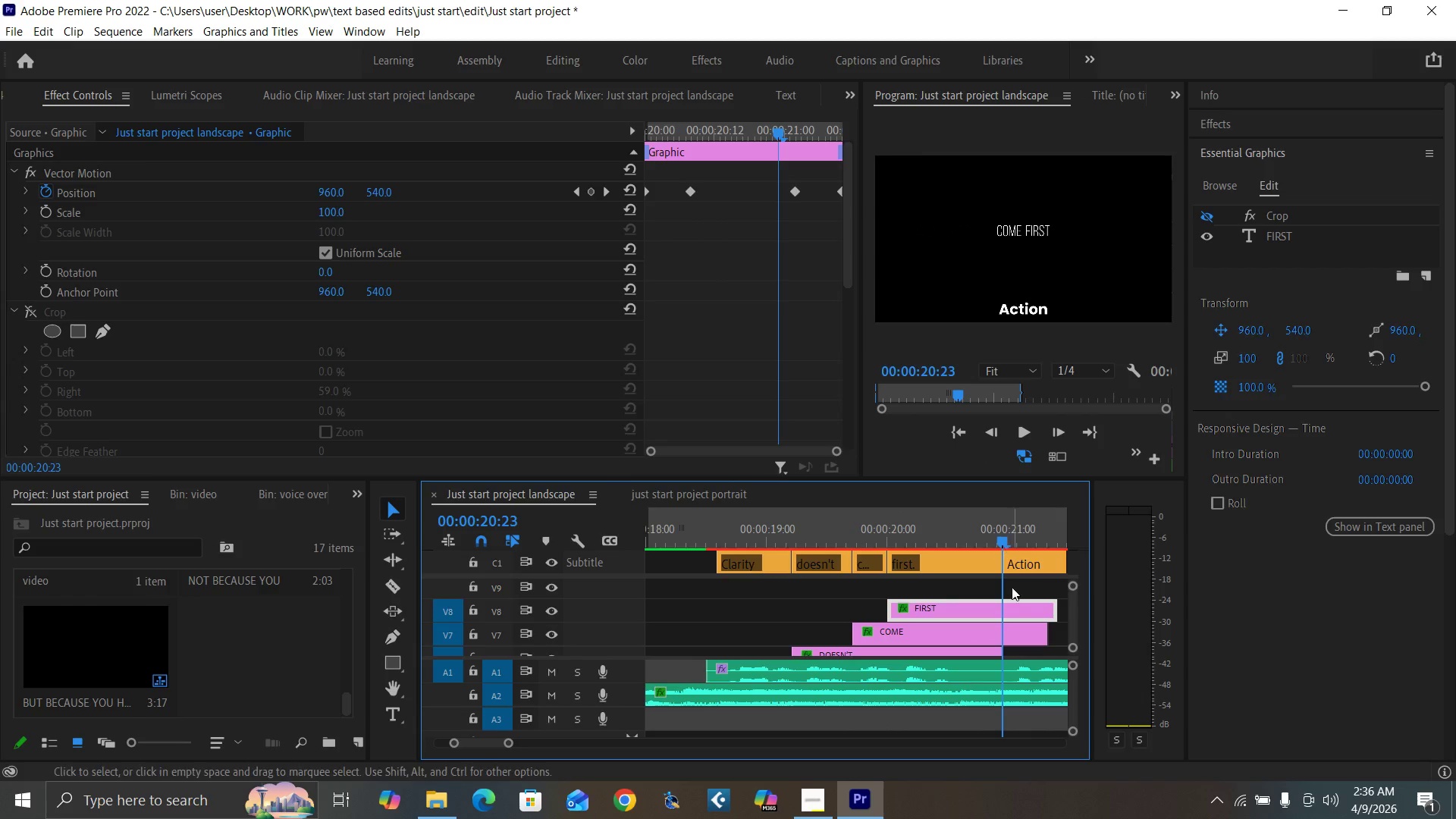 
left_click([1013, 607])
 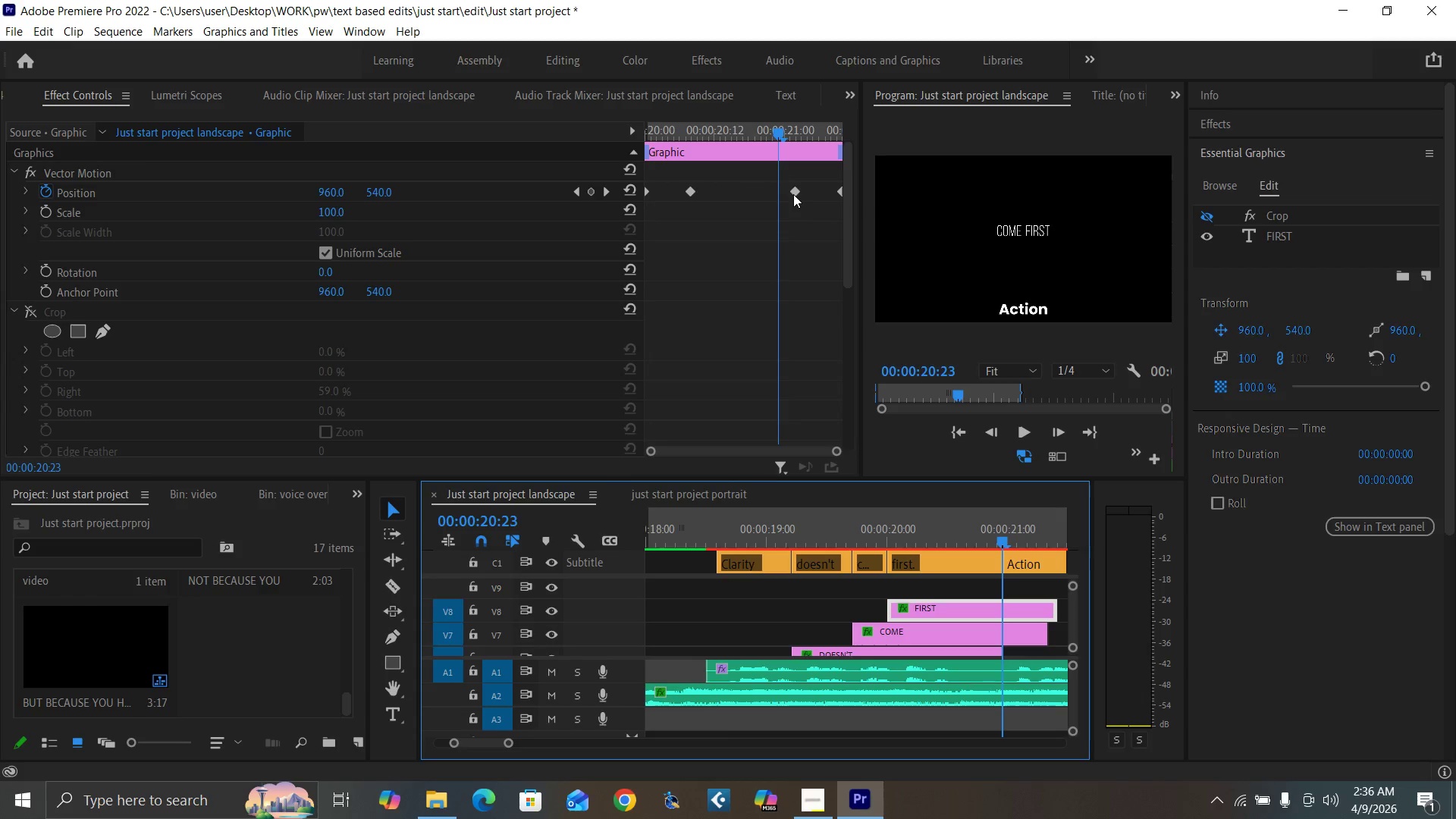 
left_click_drag(start_coordinate=[794, 190], to_coordinate=[734, 193])
 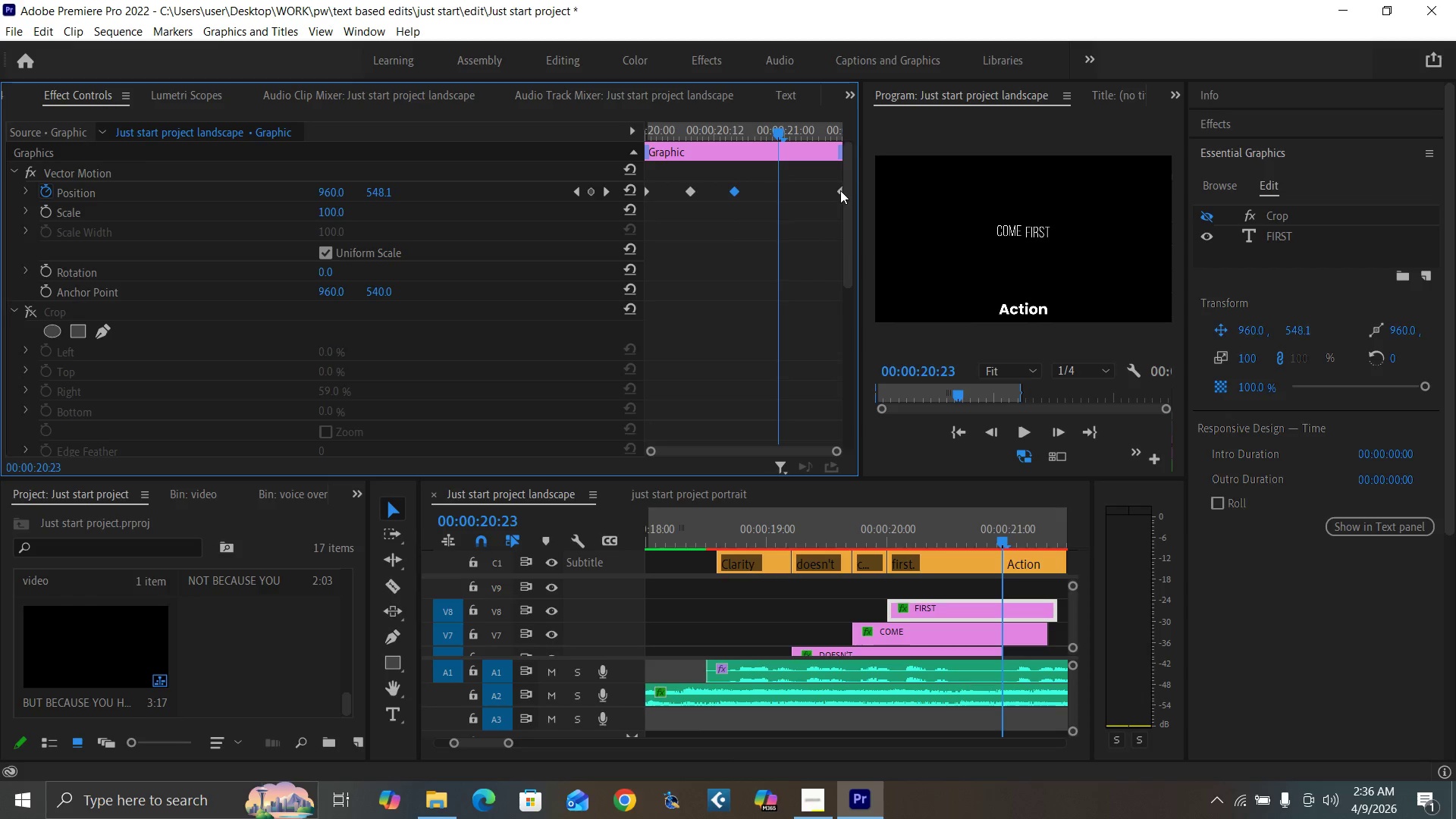 
left_click_drag(start_coordinate=[839, 189], to_coordinate=[779, 210])
 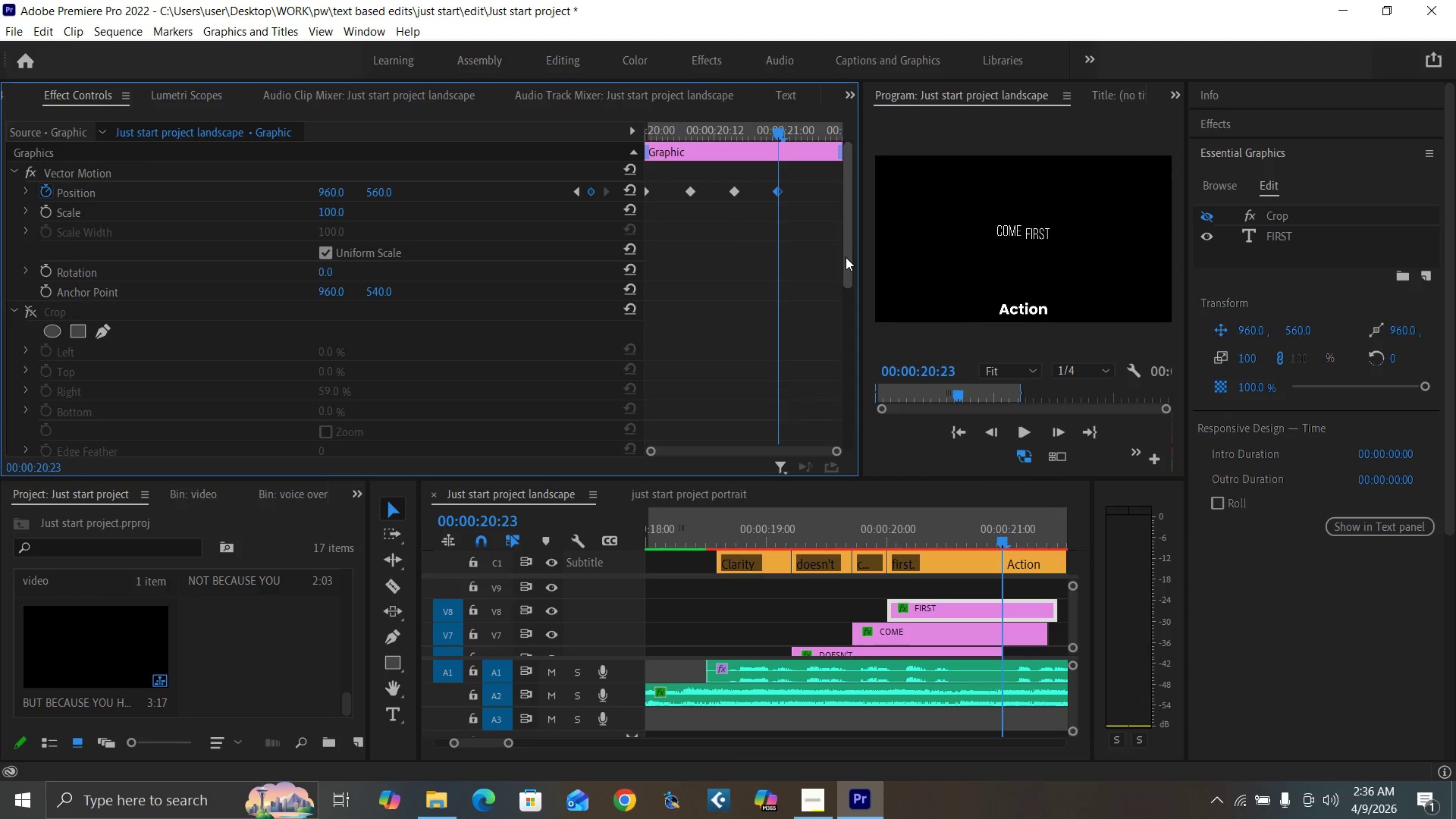 
left_click_drag(start_coordinate=[847, 259], to_coordinate=[823, 487])
 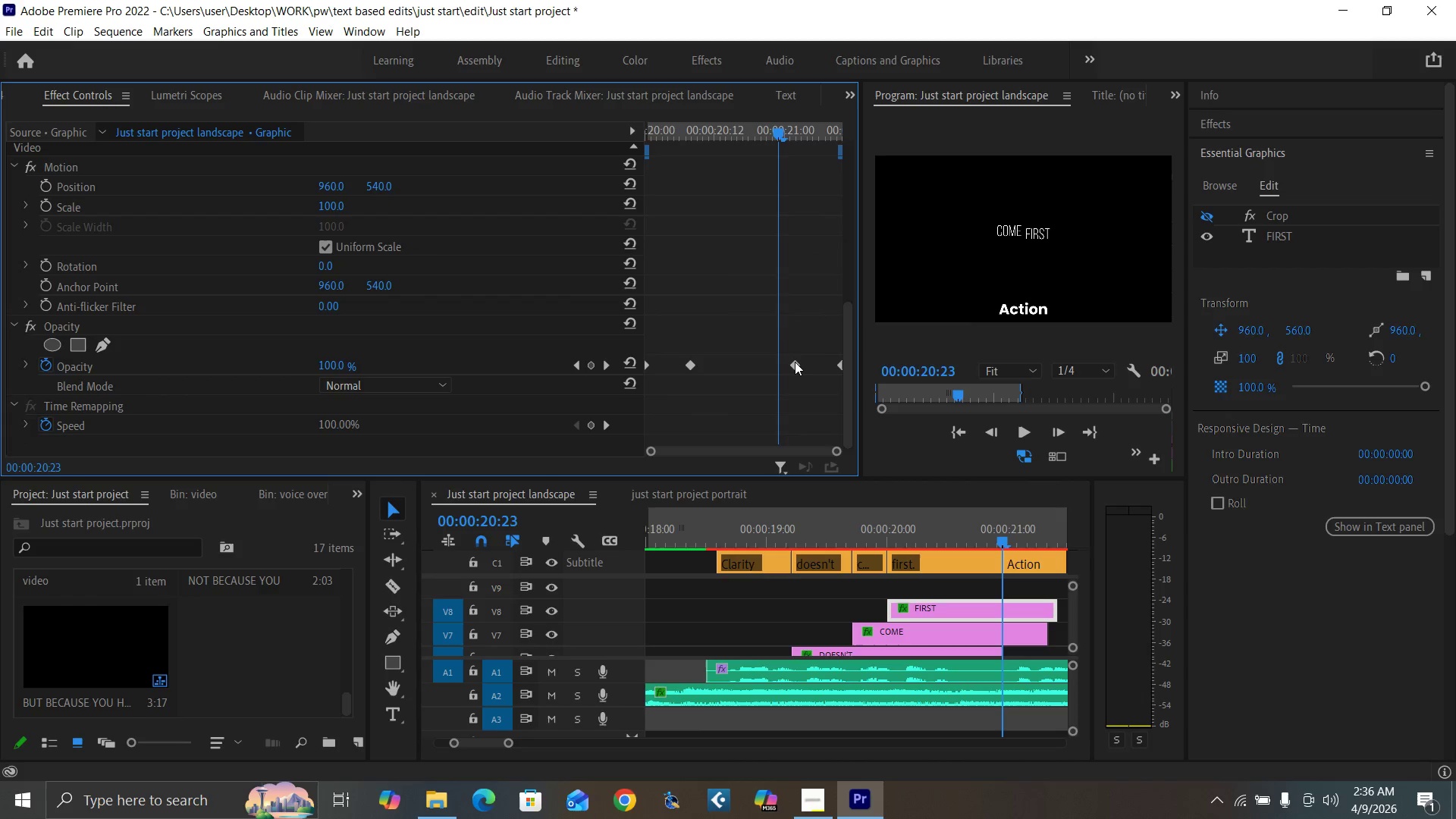 
left_click_drag(start_coordinate=[795, 362], to_coordinate=[754, 360])
 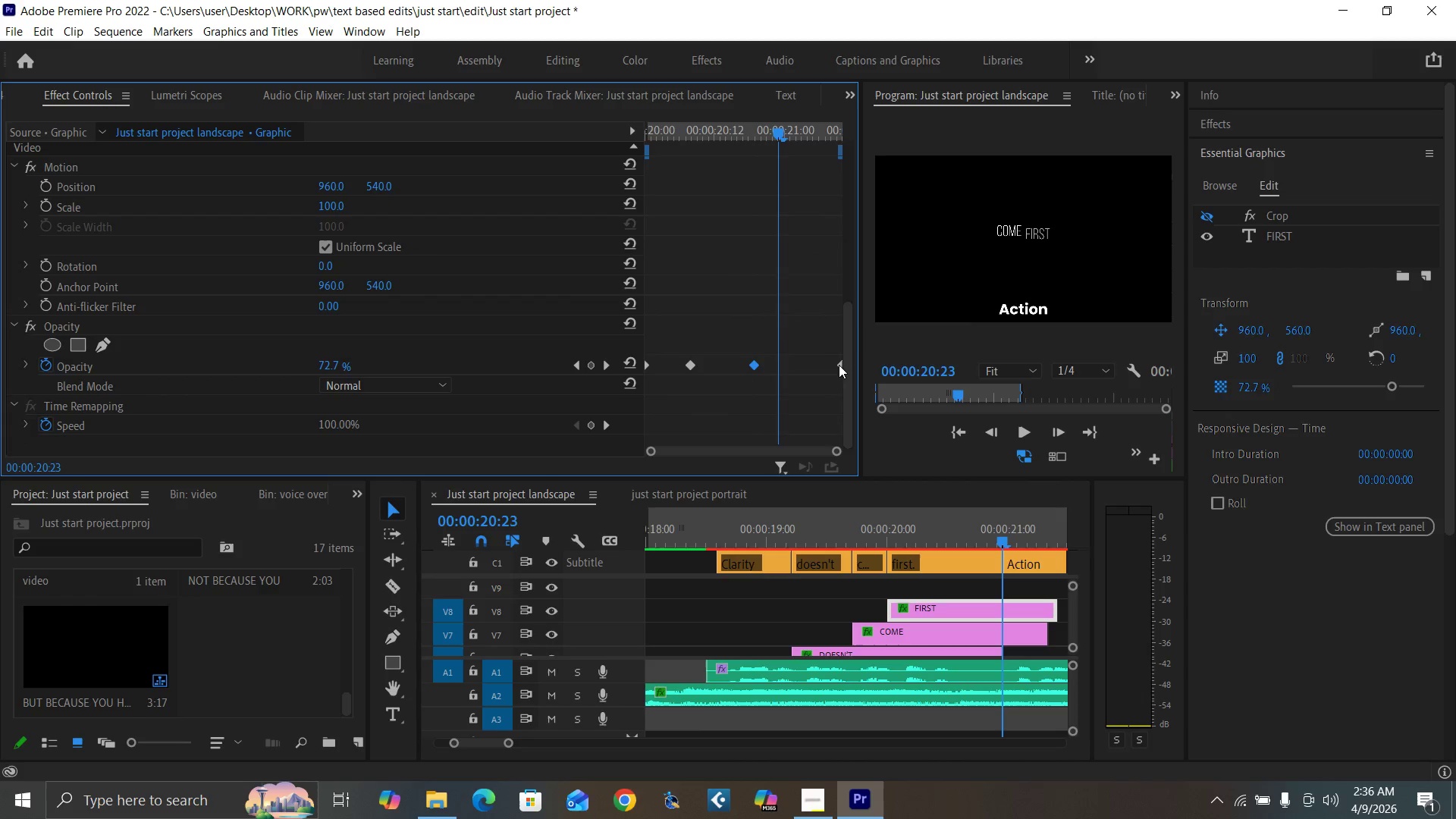 
left_click_drag(start_coordinate=[839, 365], to_coordinate=[776, 377])
 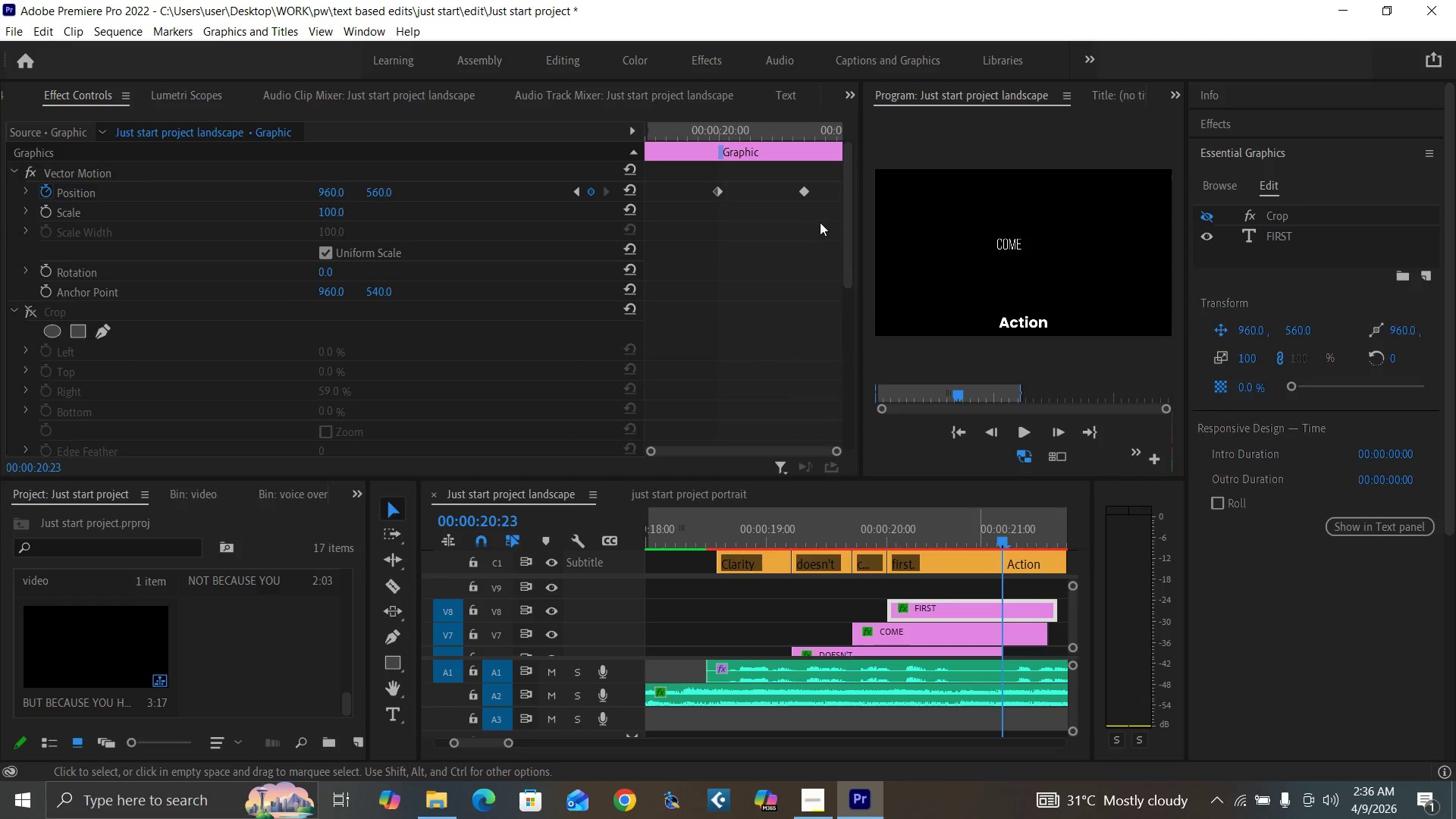 
left_click_drag(start_coordinate=[798, 187], to_coordinate=[767, 186])
 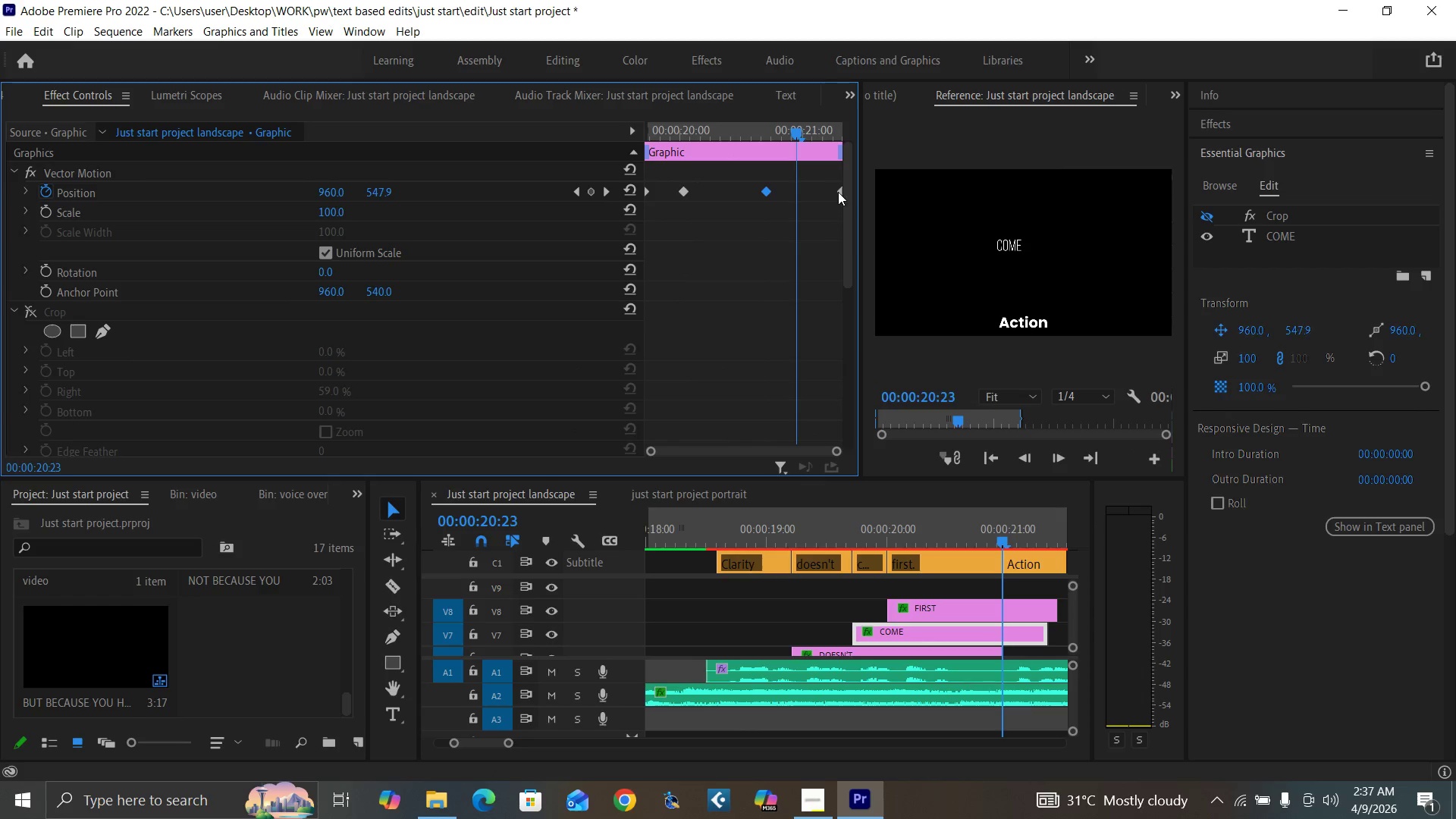 
left_click_drag(start_coordinate=[839, 190], to_coordinate=[797, 194])
 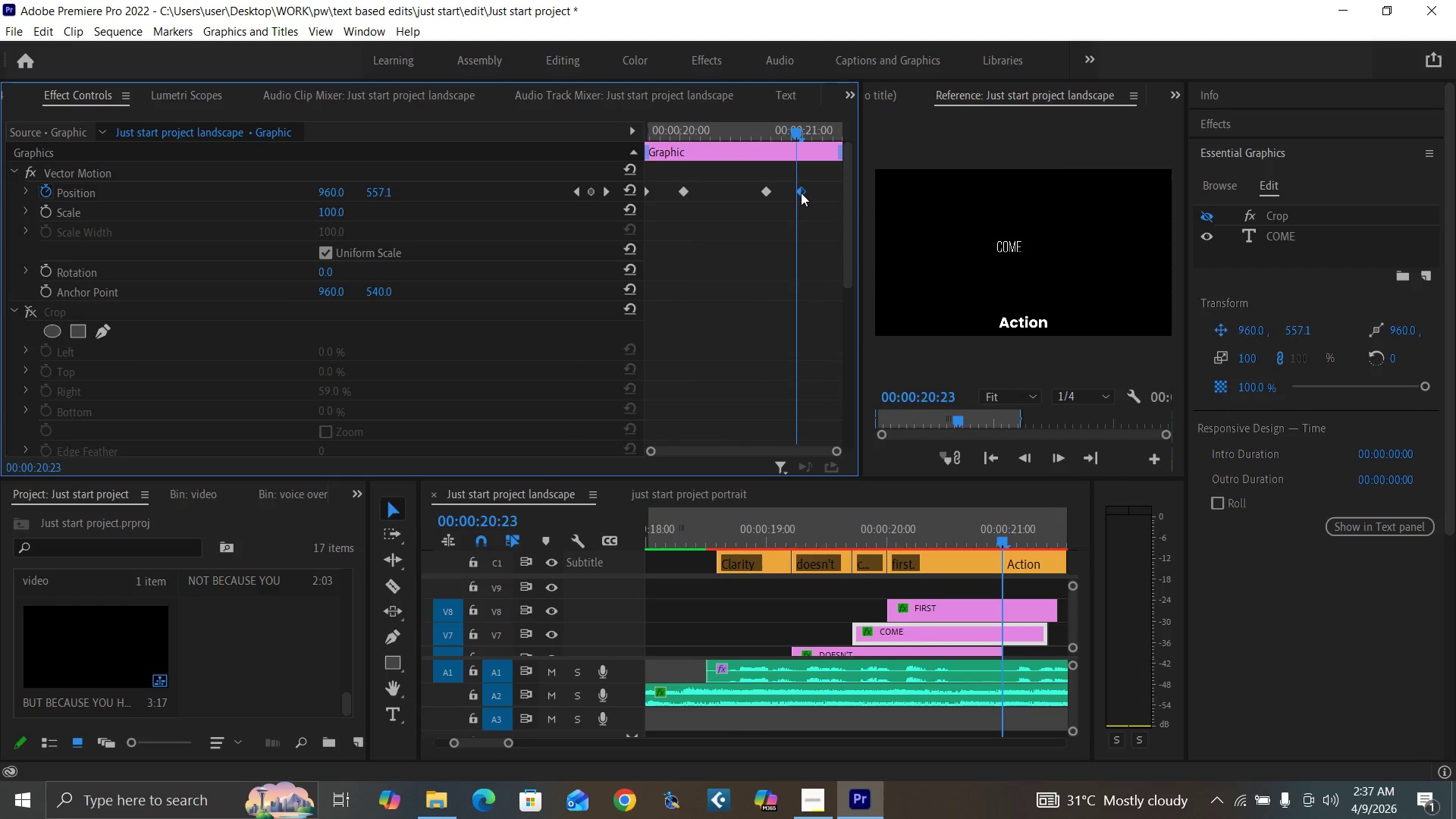 
left_click_drag(start_coordinate=[800, 192], to_coordinate=[796, 190])
 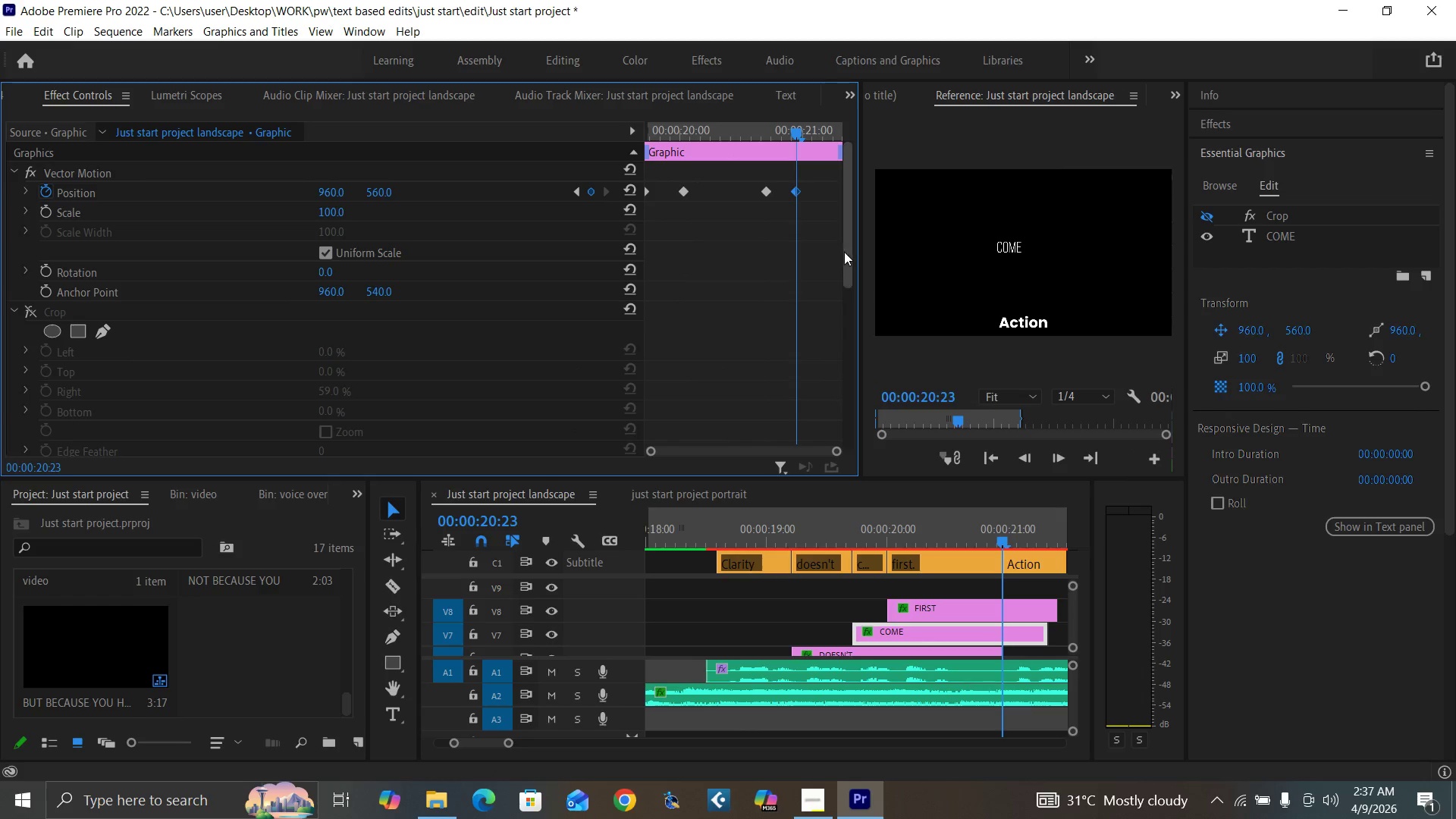 
left_click_drag(start_coordinate=[849, 258], to_coordinate=[830, 466])
 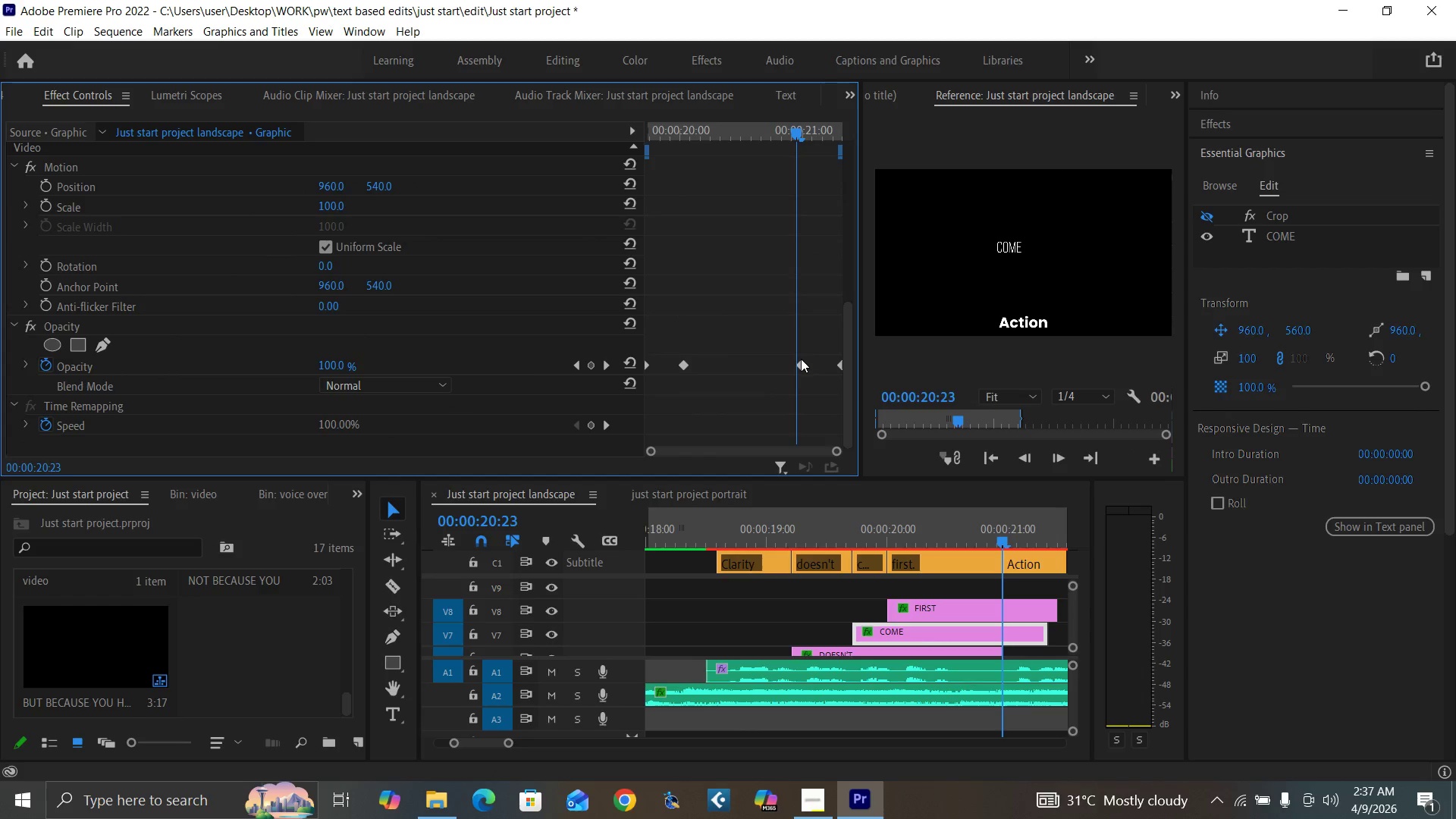 
left_click_drag(start_coordinate=[801, 360], to_coordinate=[756, 355])
 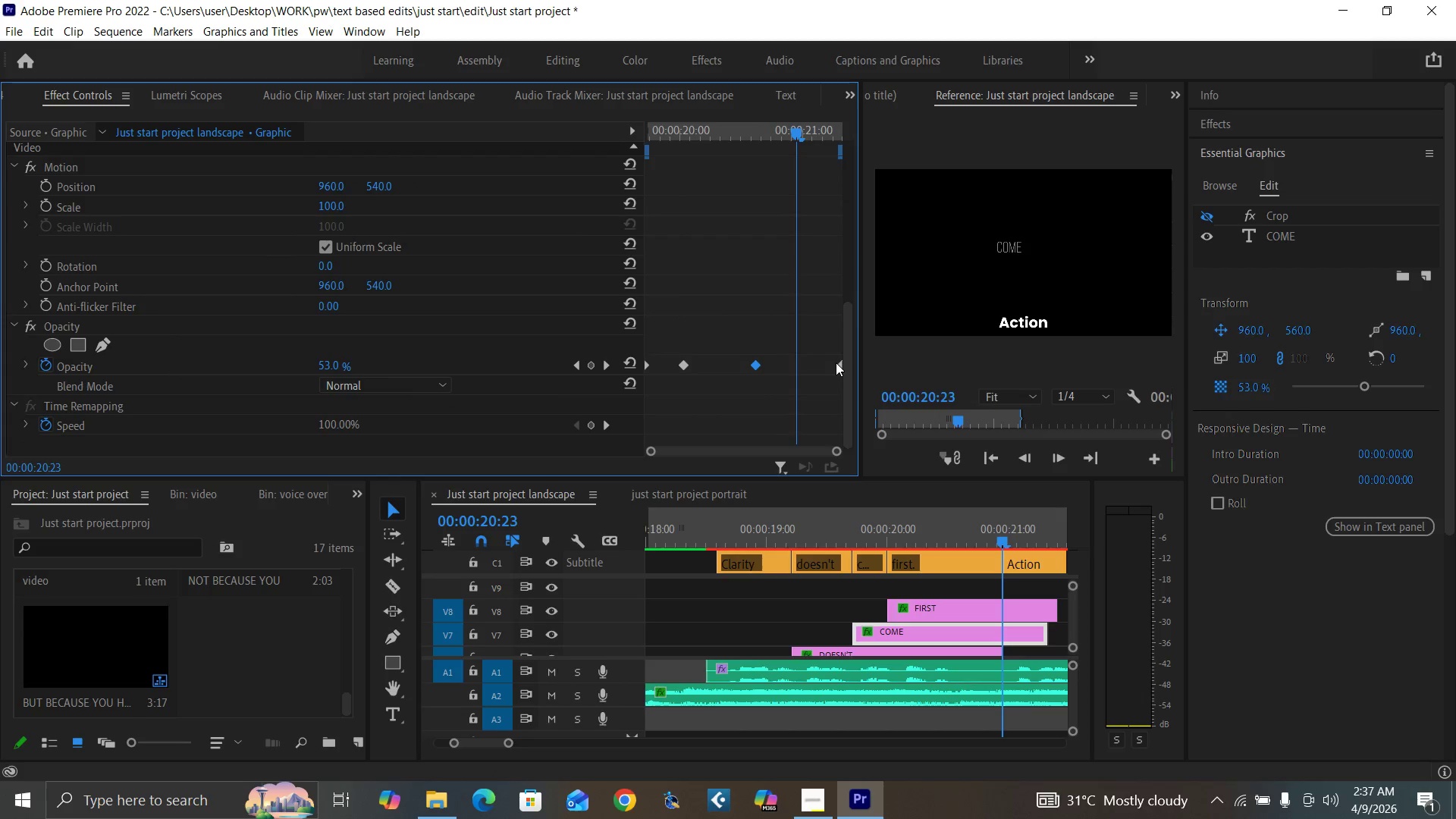 
left_click_drag(start_coordinate=[838, 363], to_coordinate=[794, 357])
 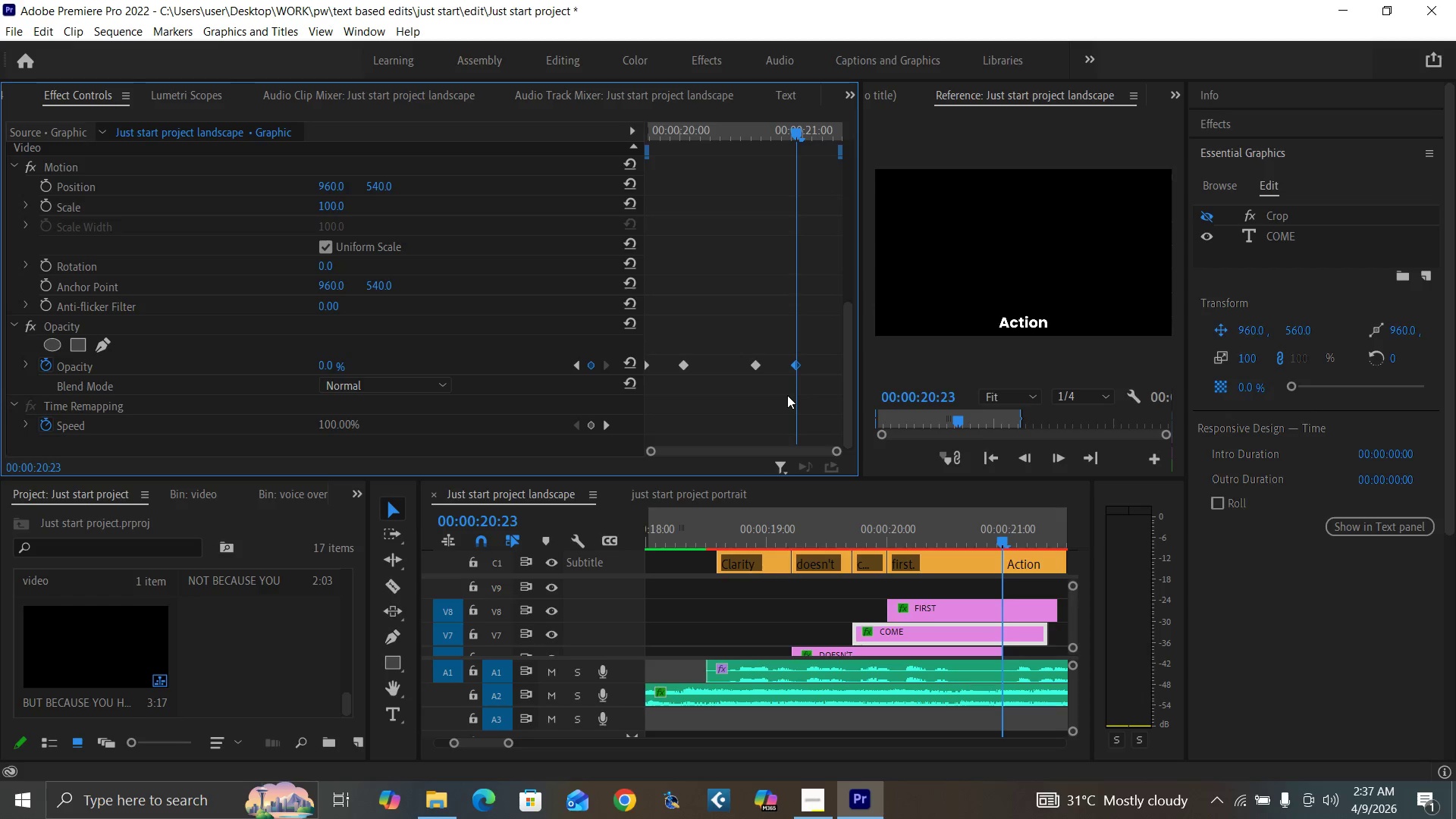 
key(ArrowLeft)
 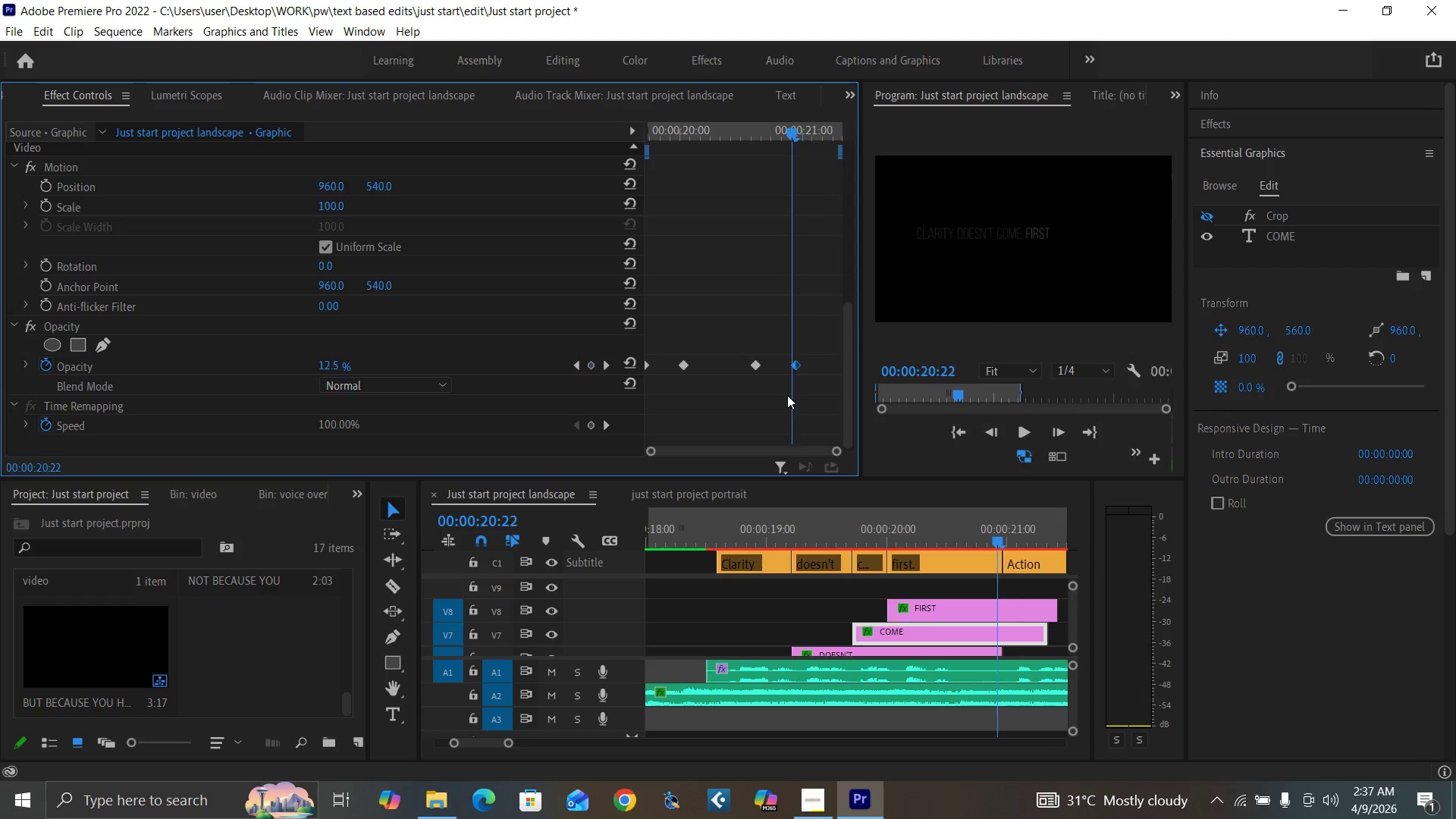 
key(ArrowLeft)
 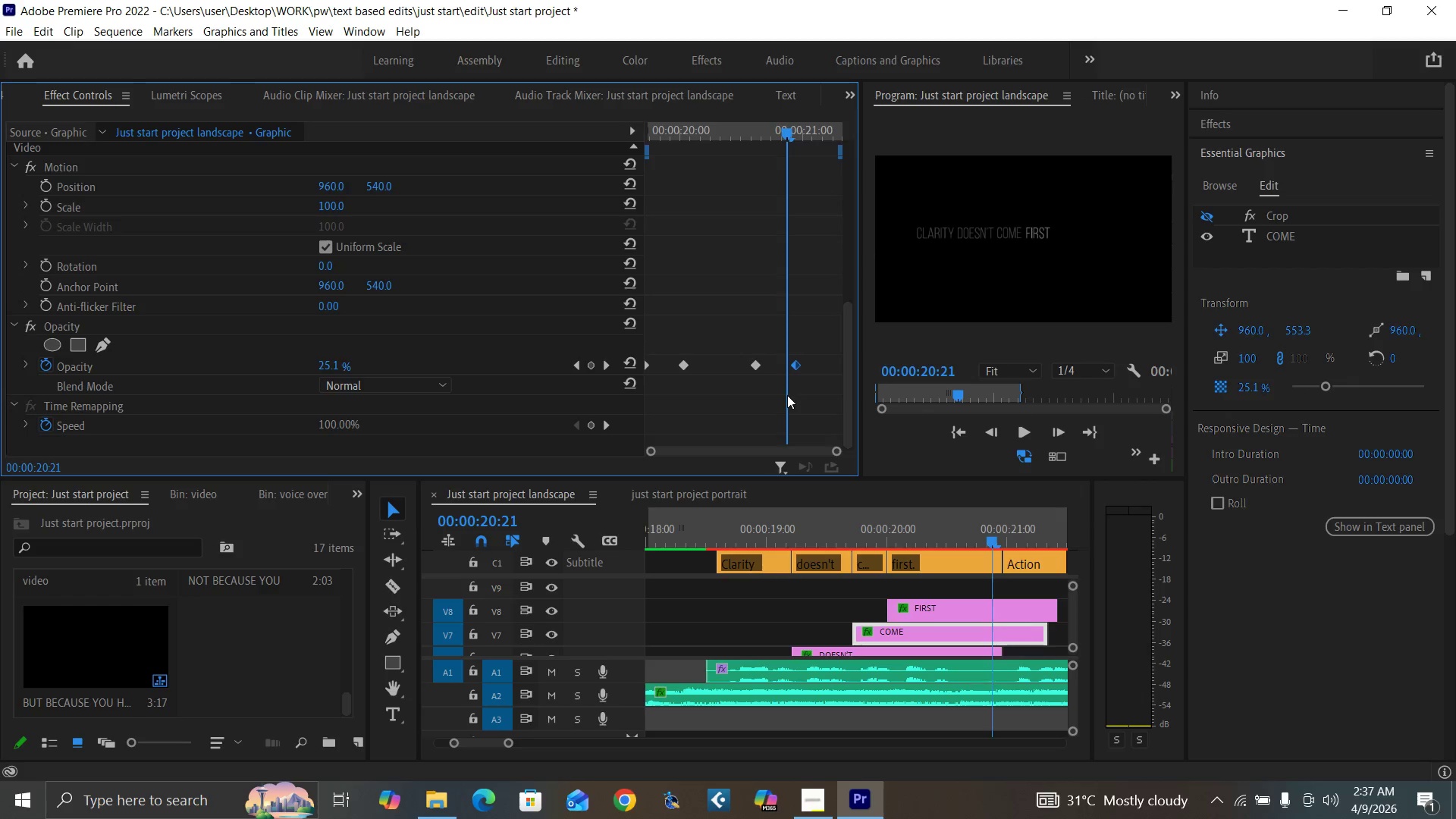 
key(ArrowLeft)
 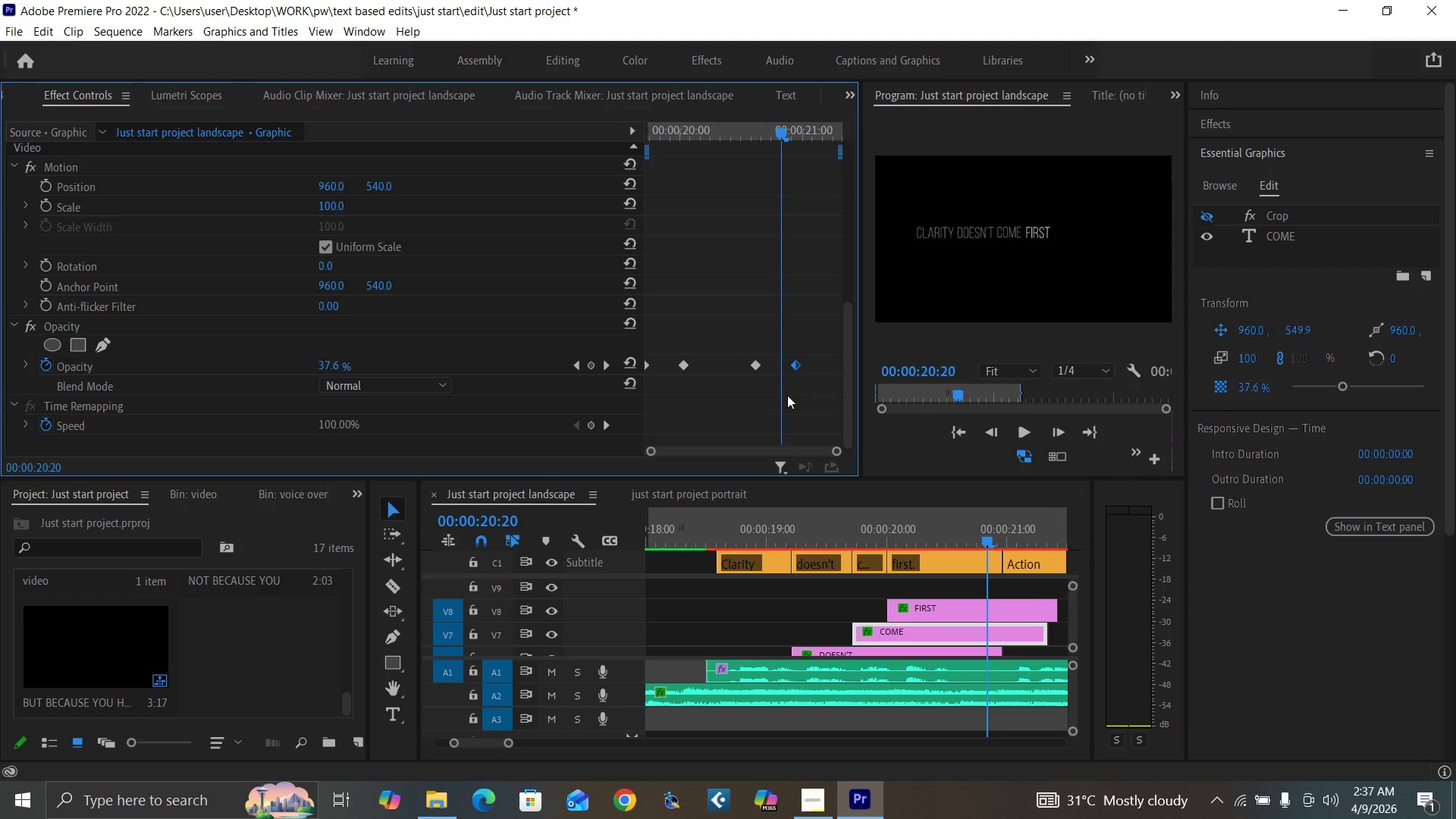 
key(ArrowLeft)
 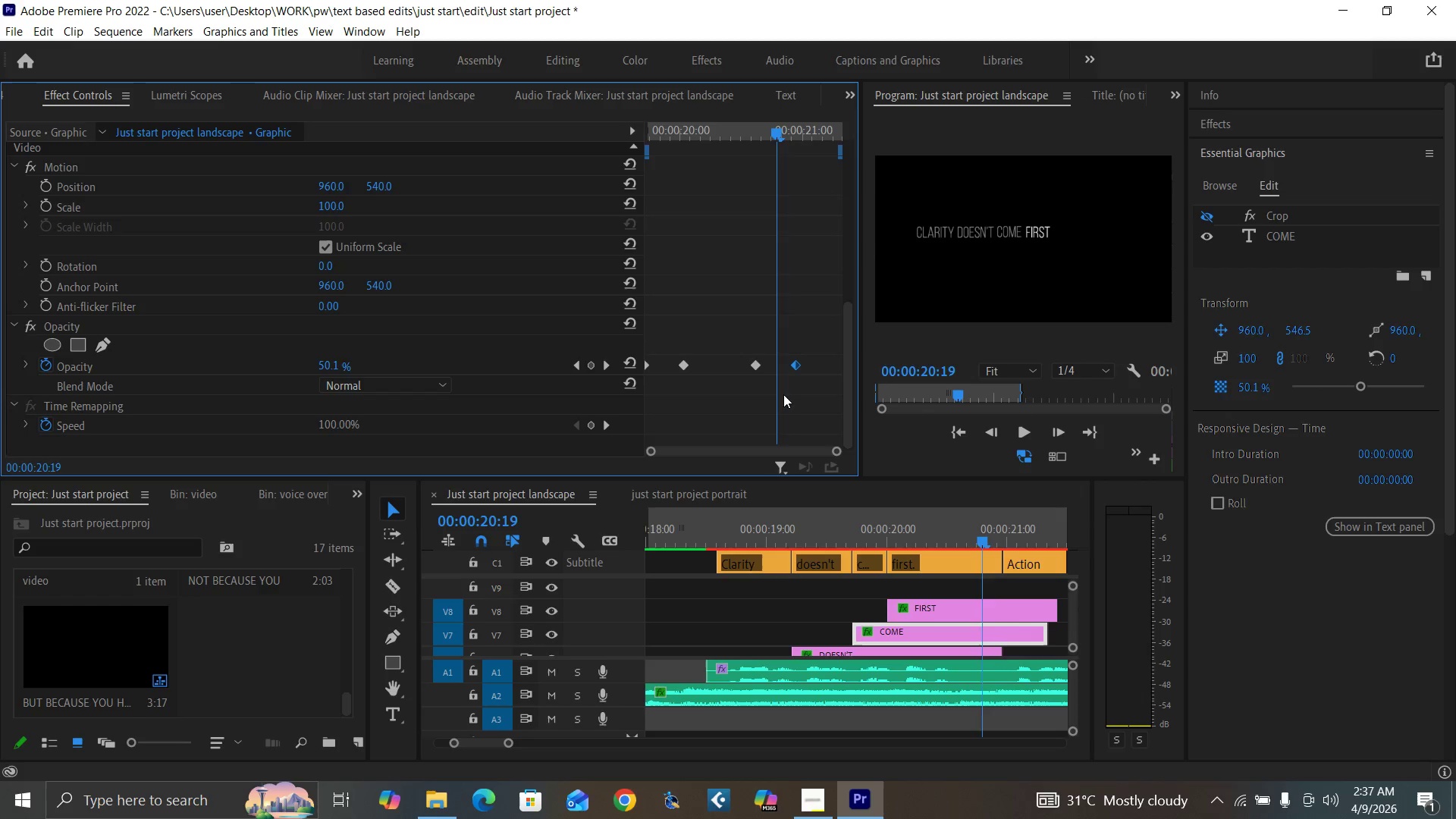 
key(ArrowLeft)
 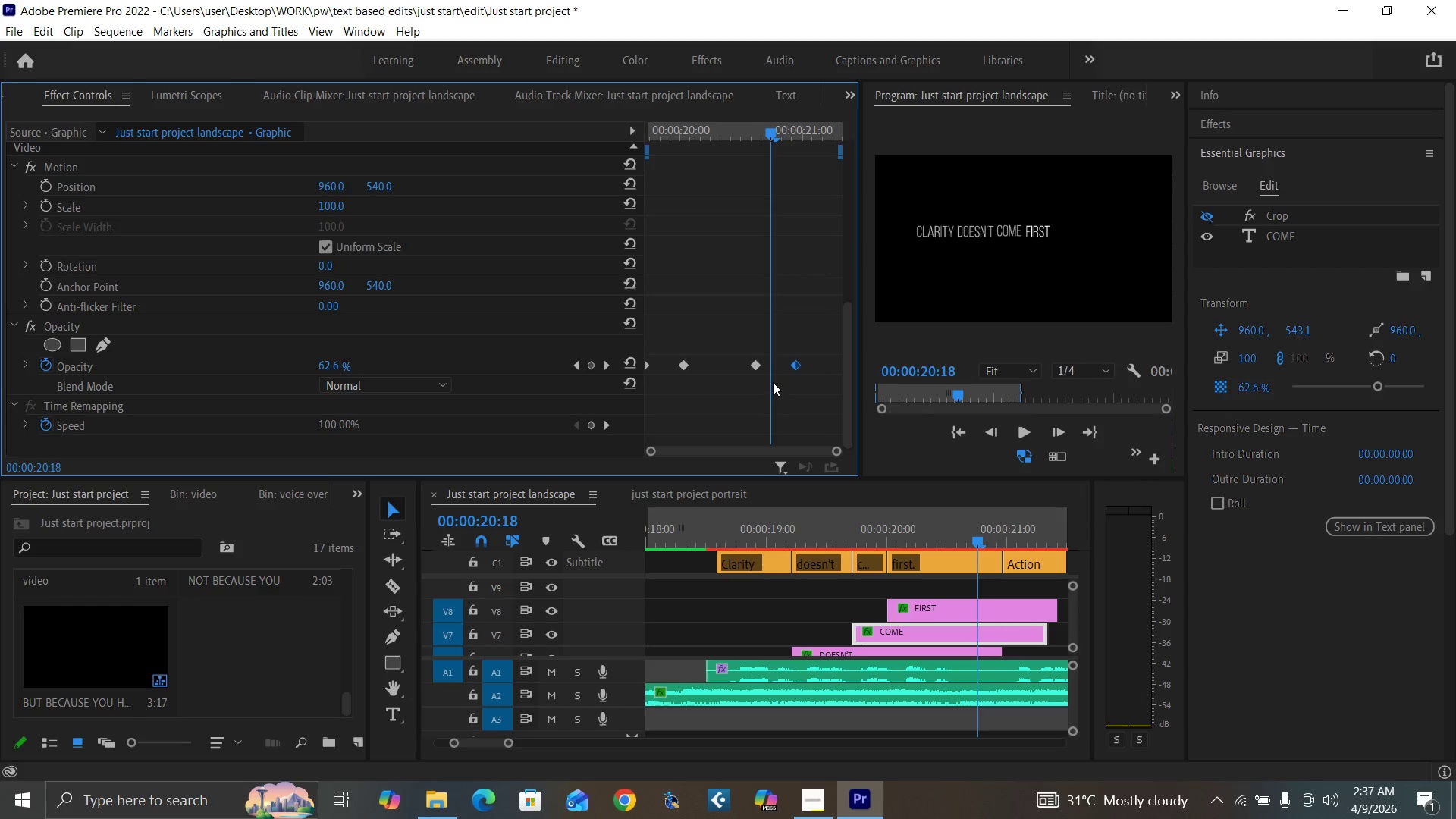 
key(ArrowLeft)
 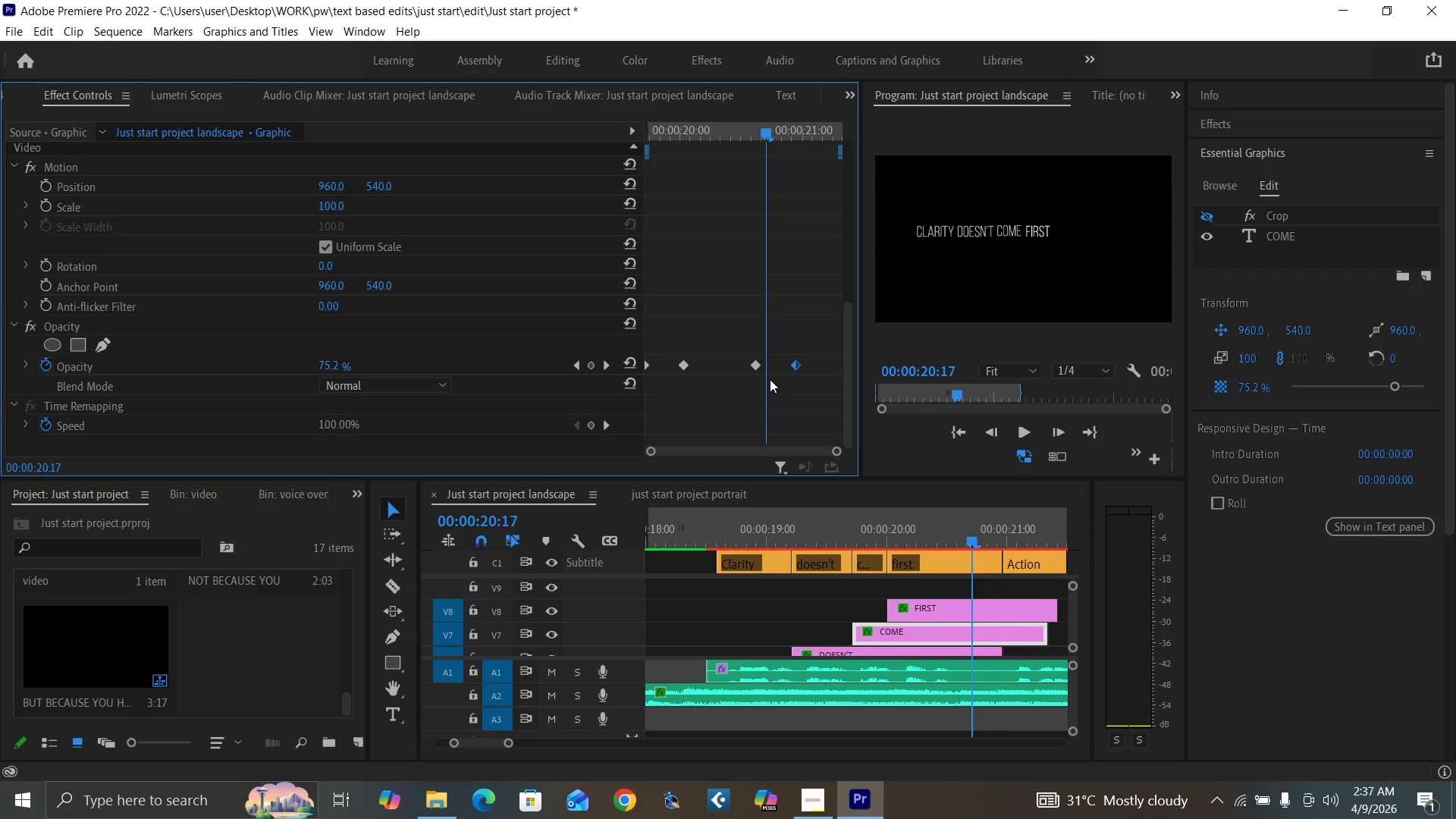 
key(ArrowLeft)
 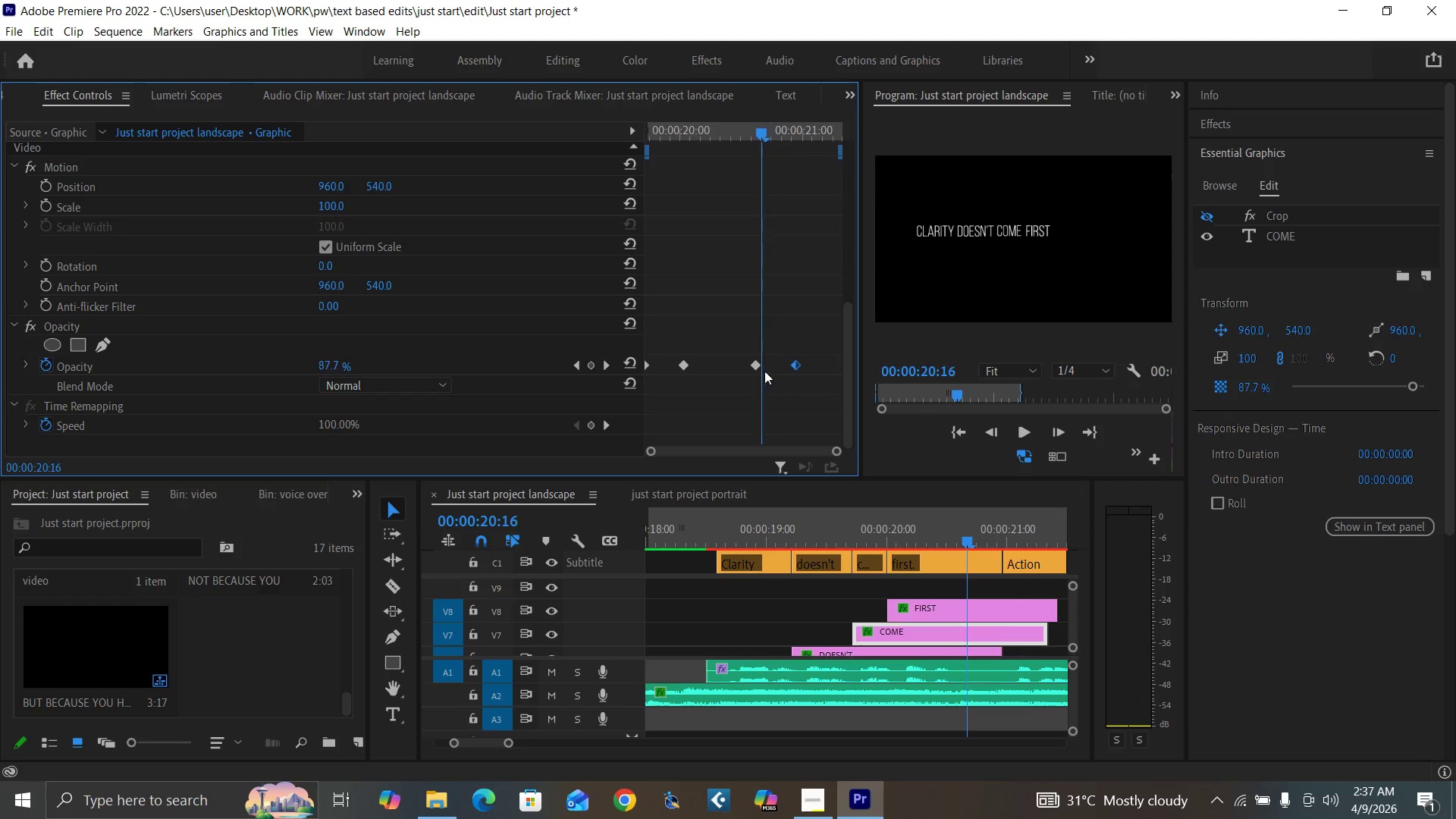 
key(ArrowLeft)
 